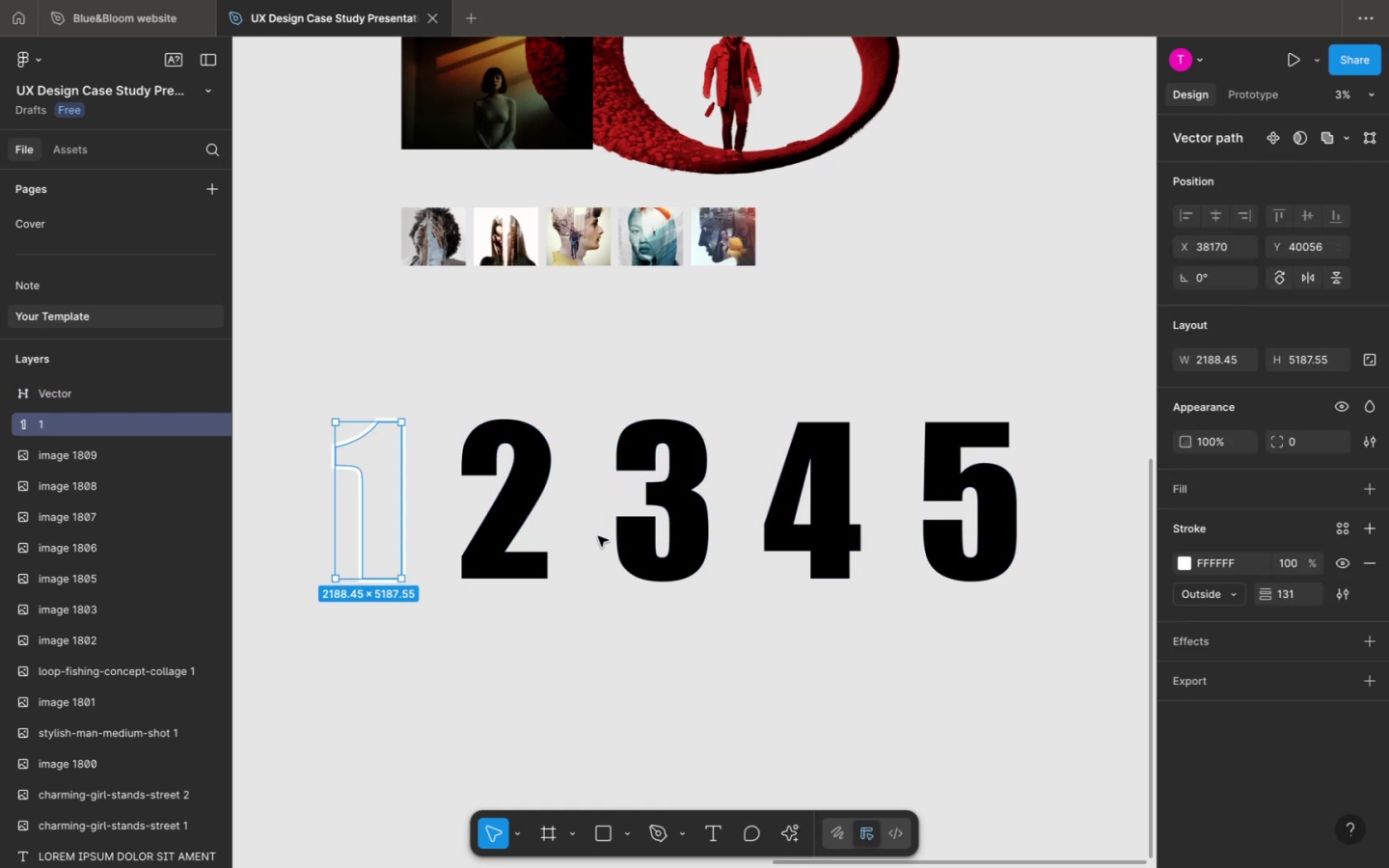 
key(Meta+Z)
 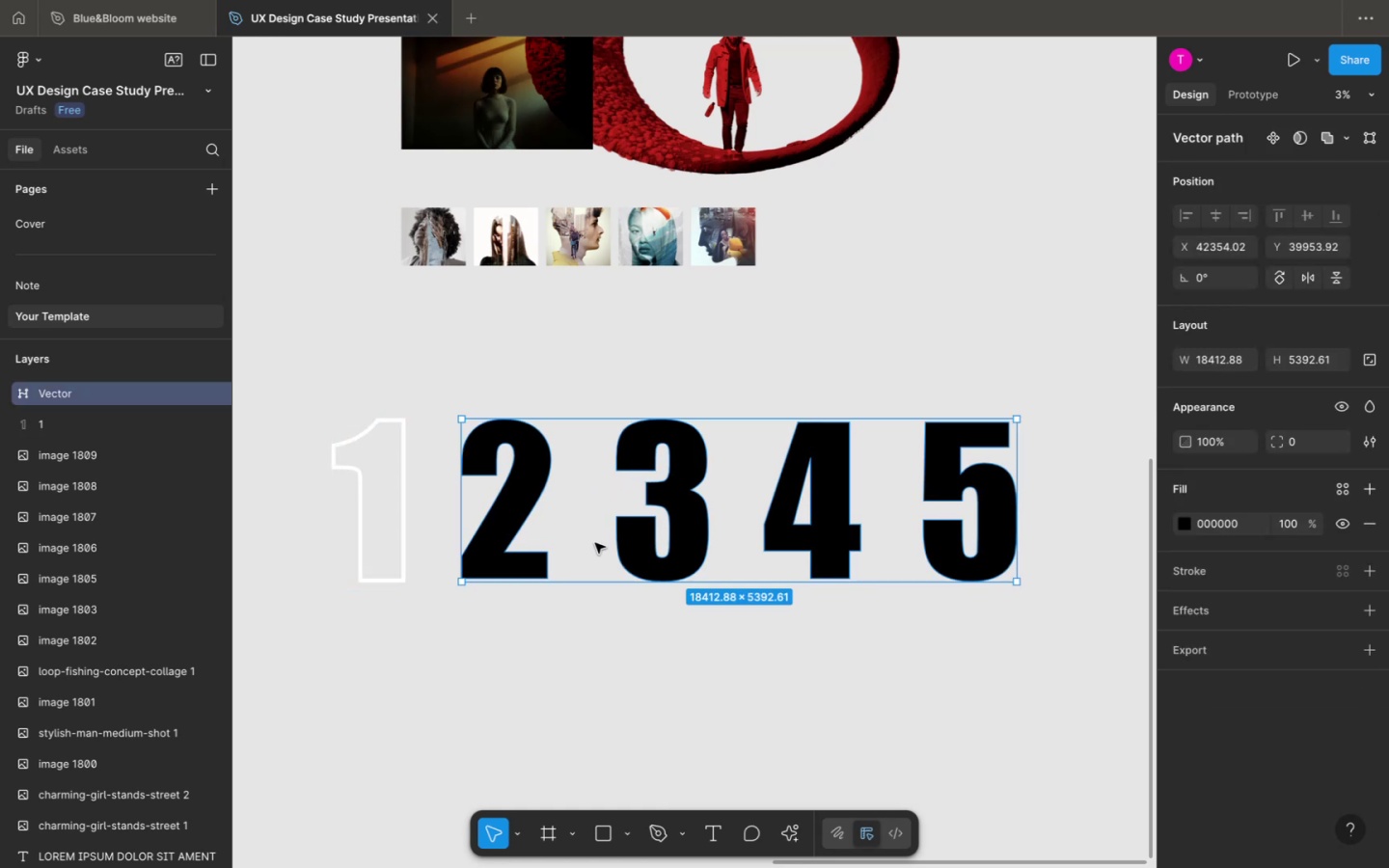 
key(Meta+Z)
 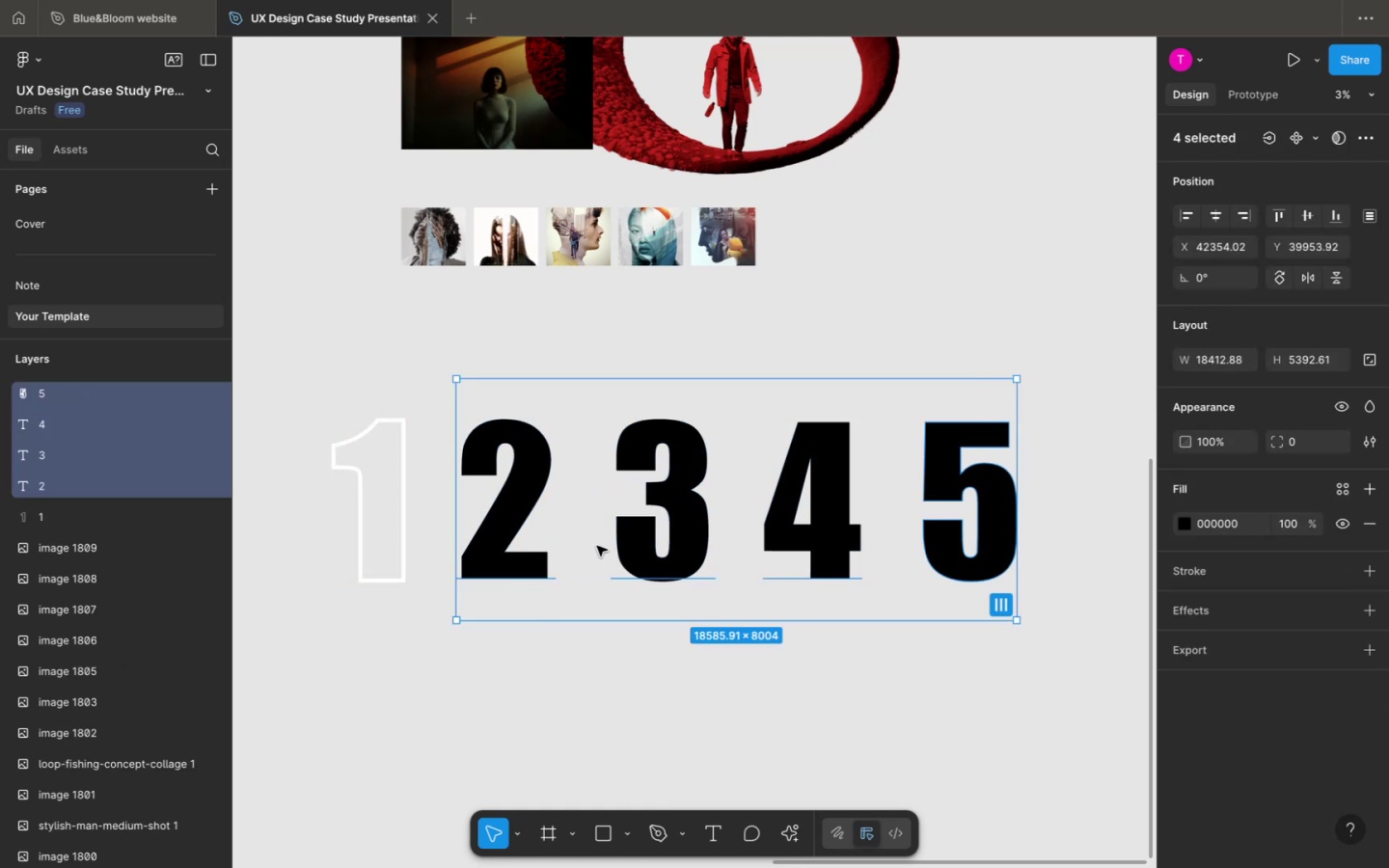 
key(Meta+Z)
 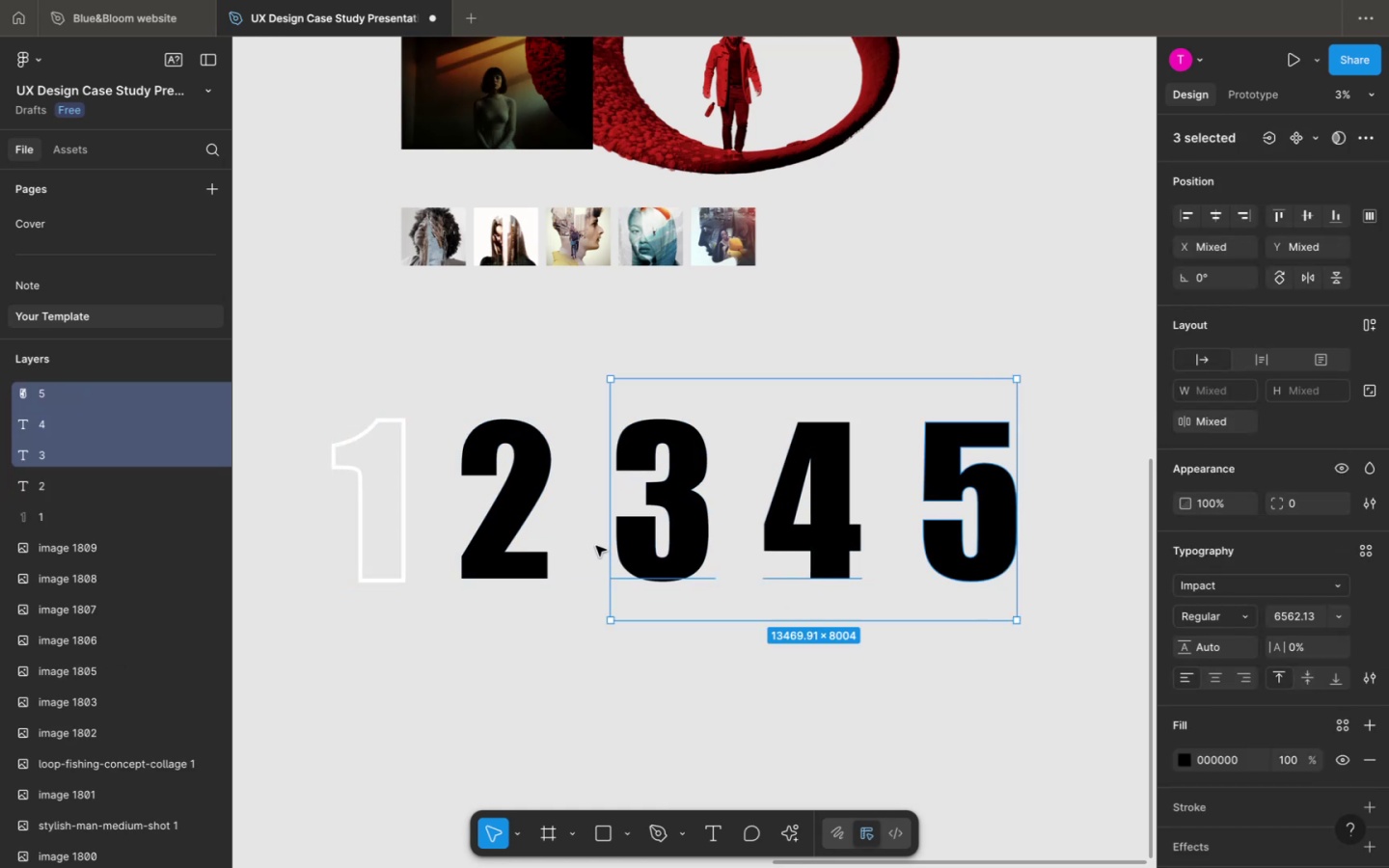 
key(Meta+Z)
 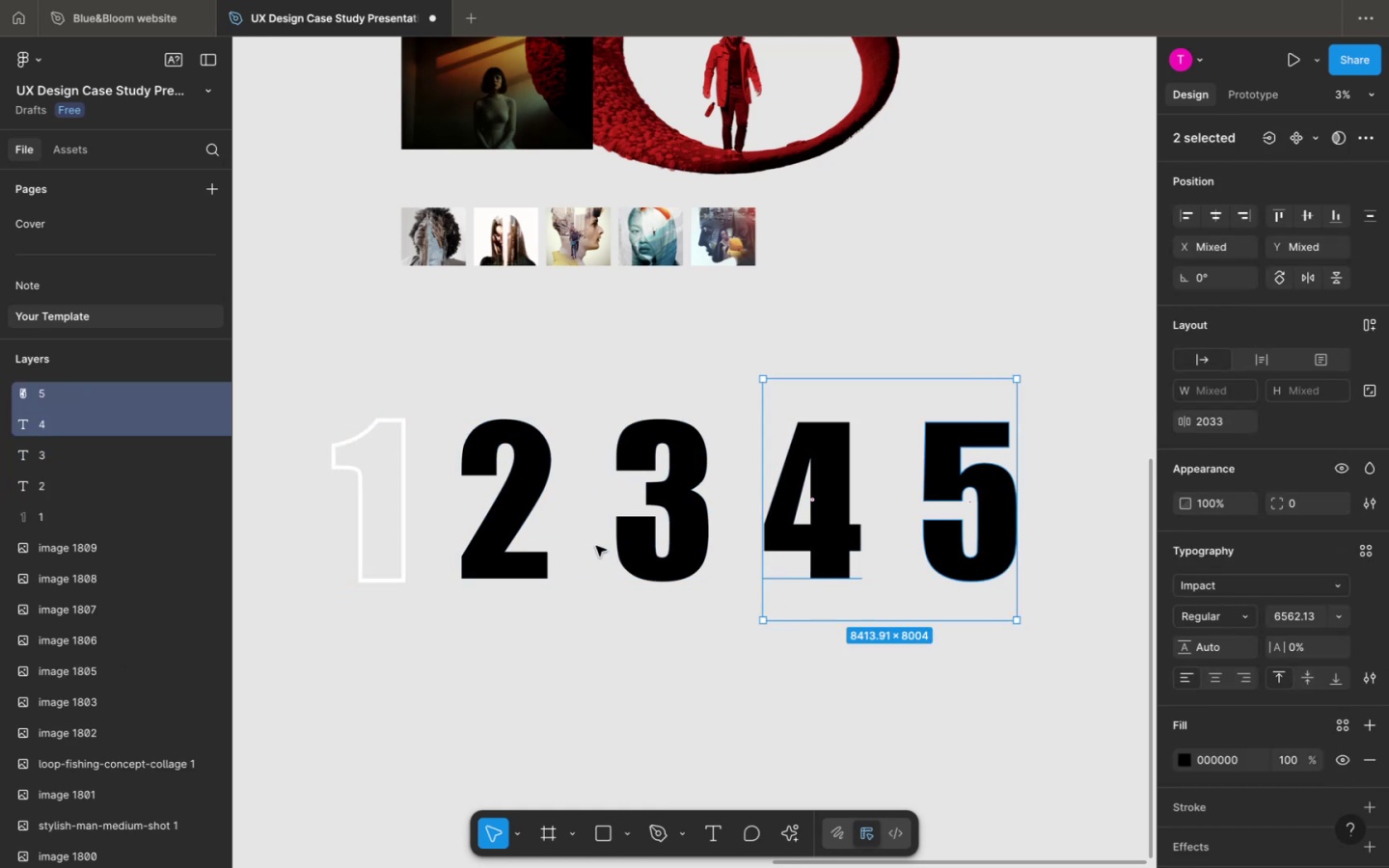 
key(Meta+Z)
 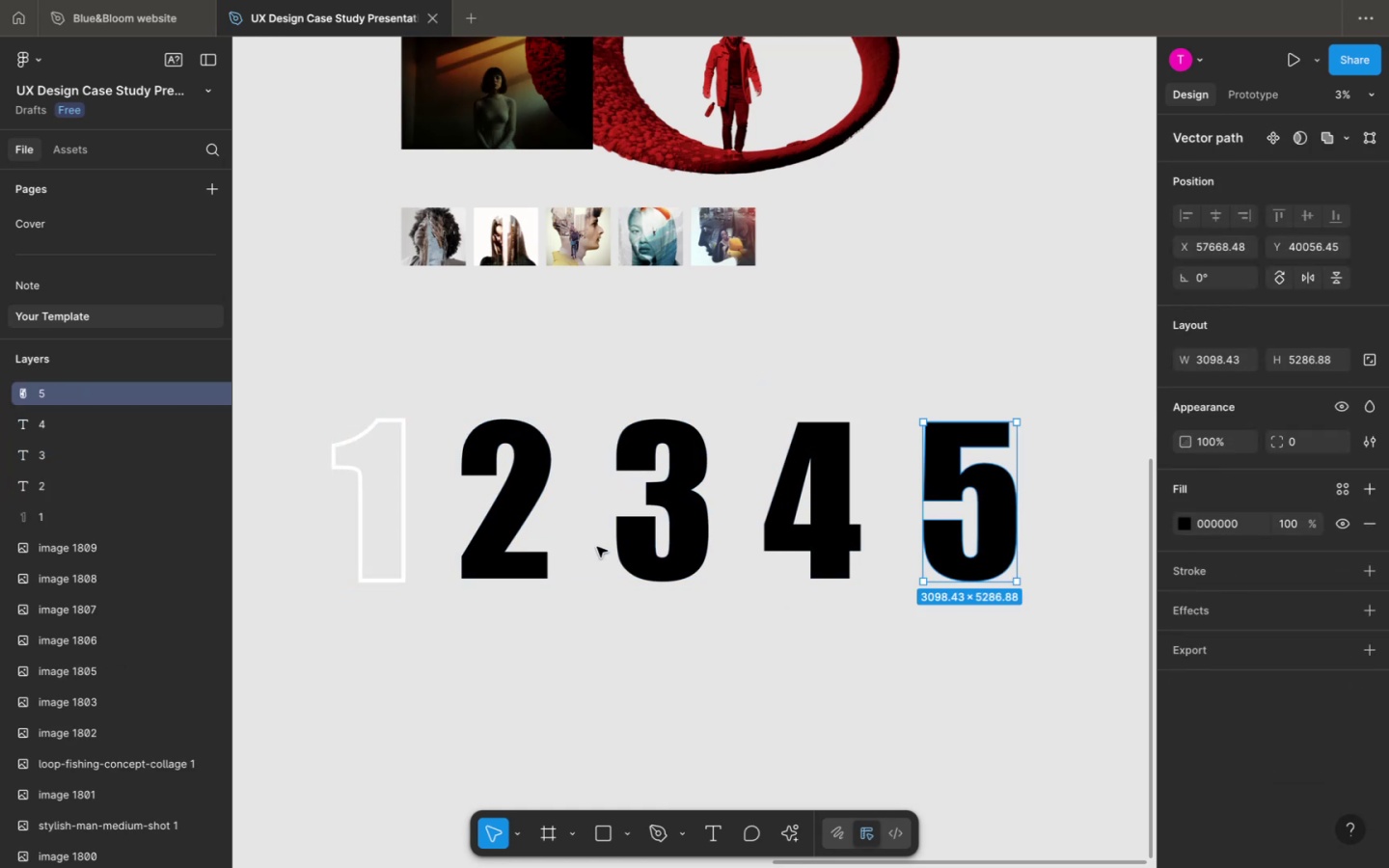 
key(Meta+Z)
 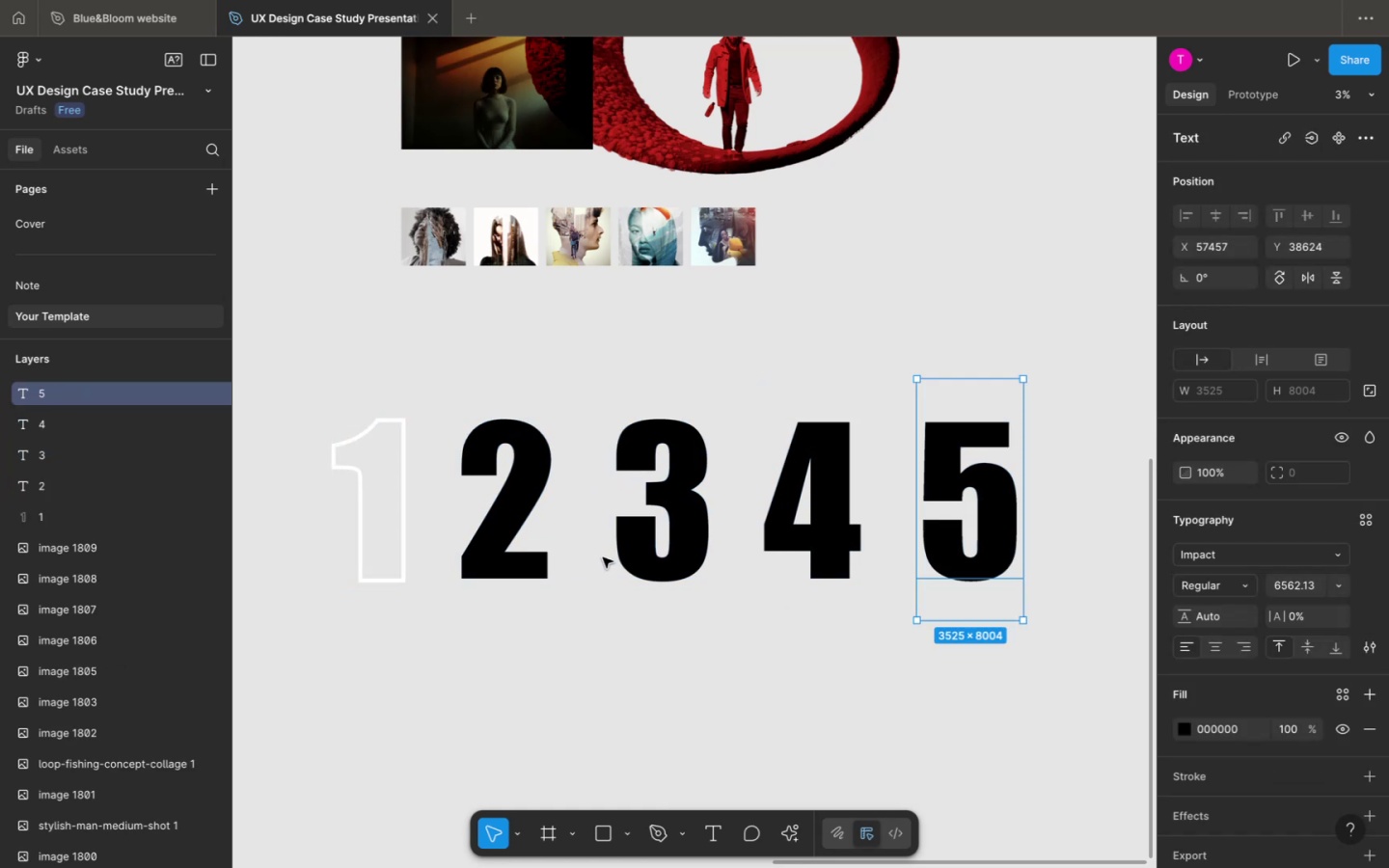 
key(Meta+Z)
 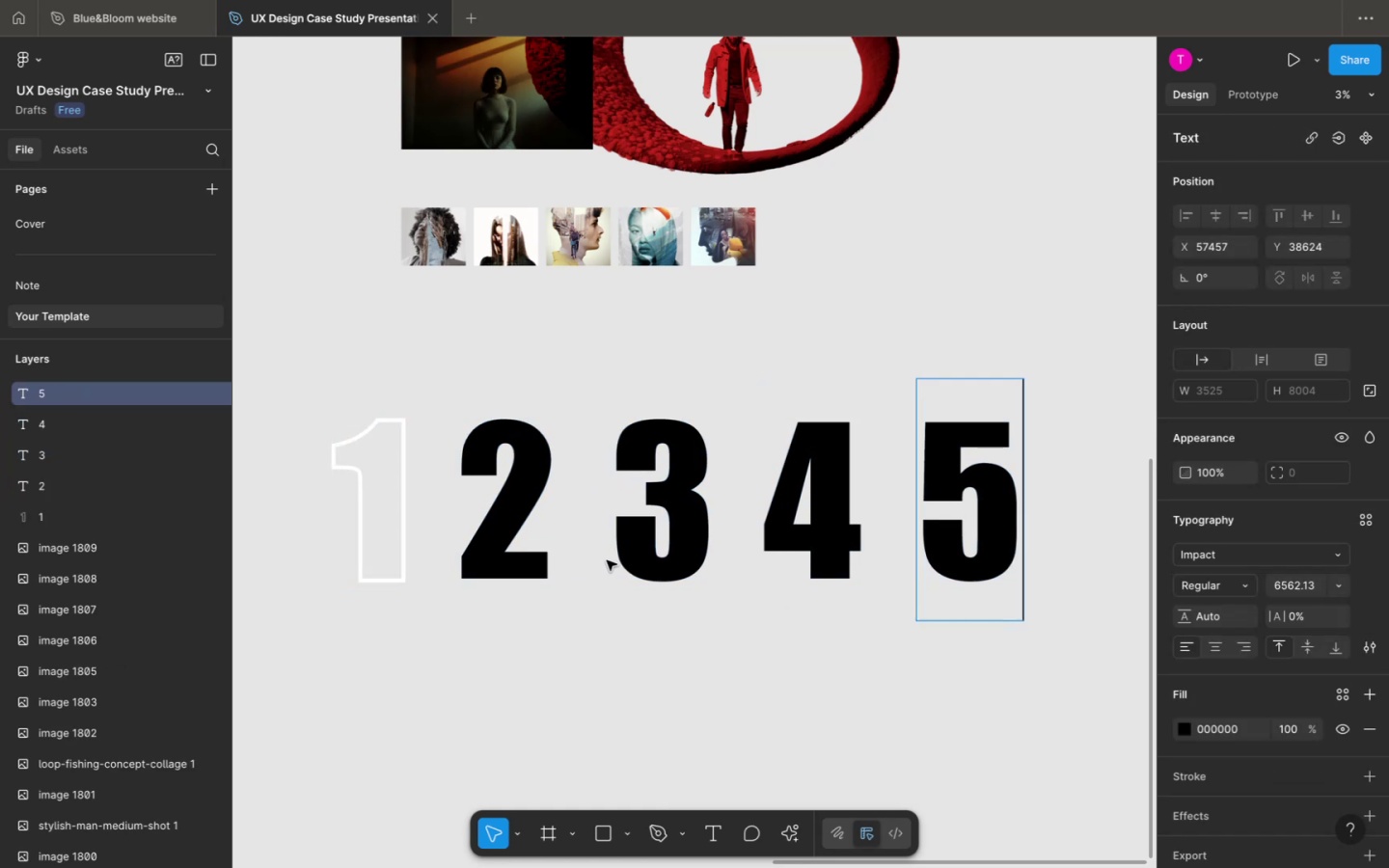 
key(Meta+Z)
 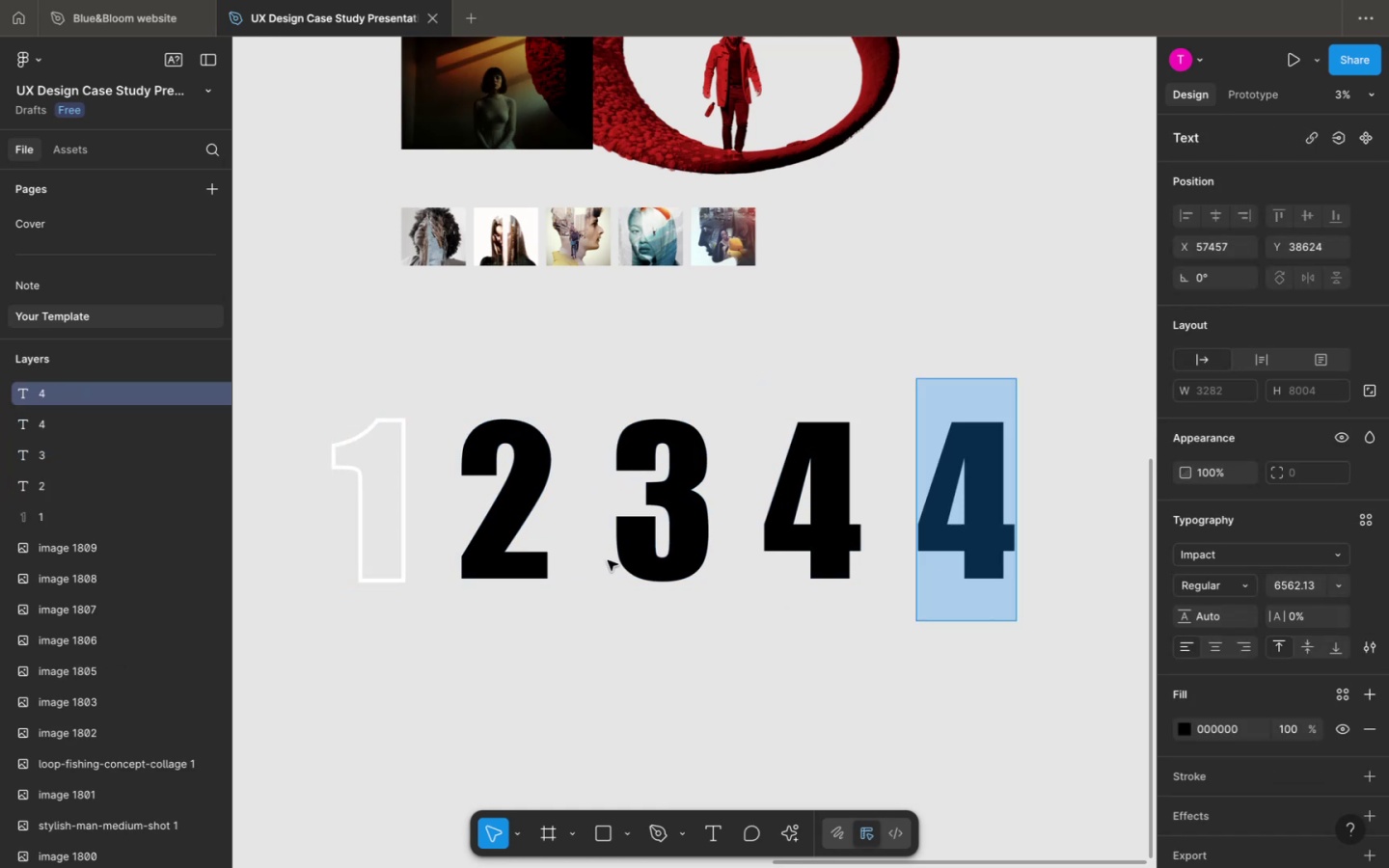 
key(Meta+Z)
 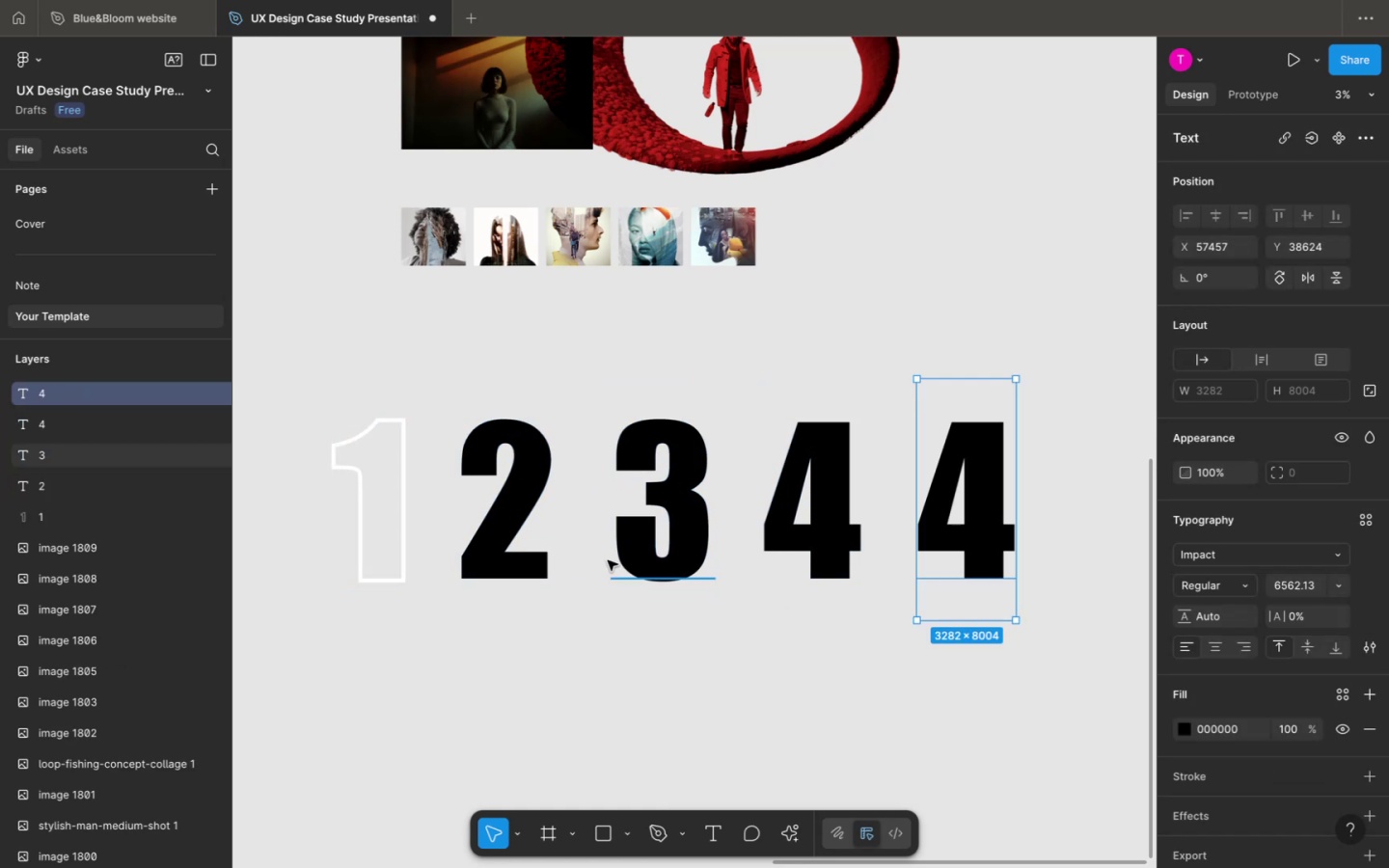 
key(Meta+Z)
 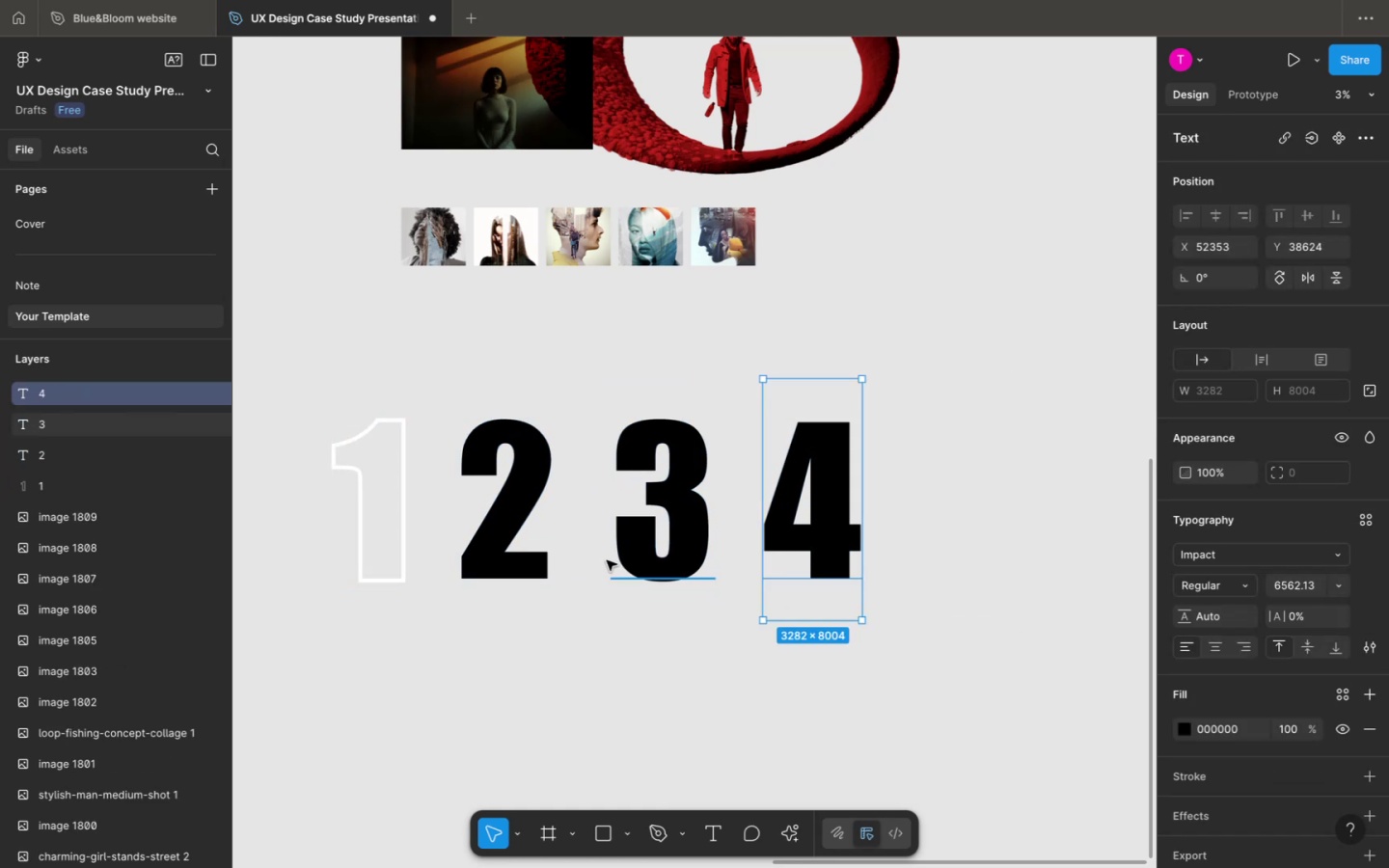 
key(Meta+Z)
 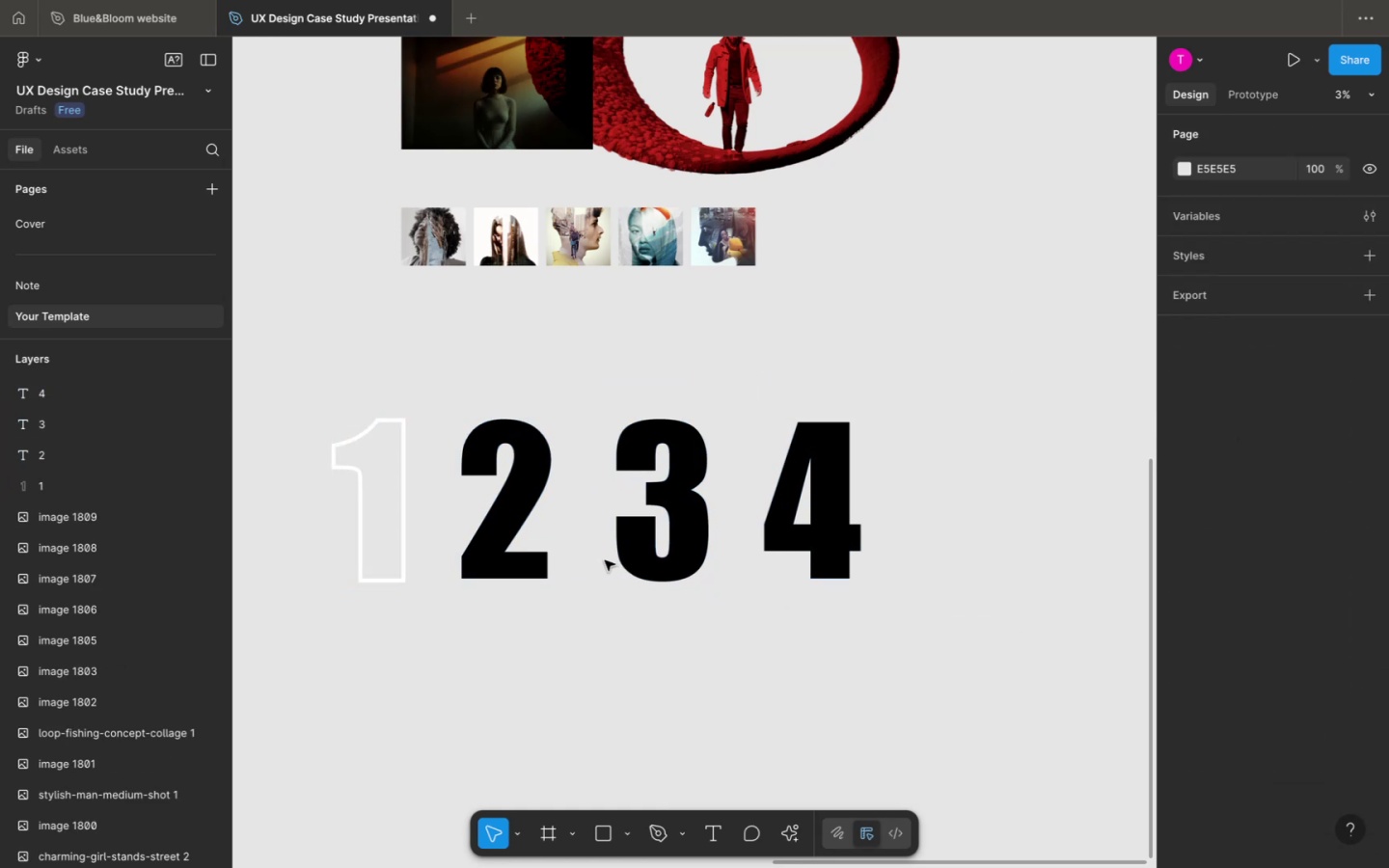 
key(Meta+Z)
 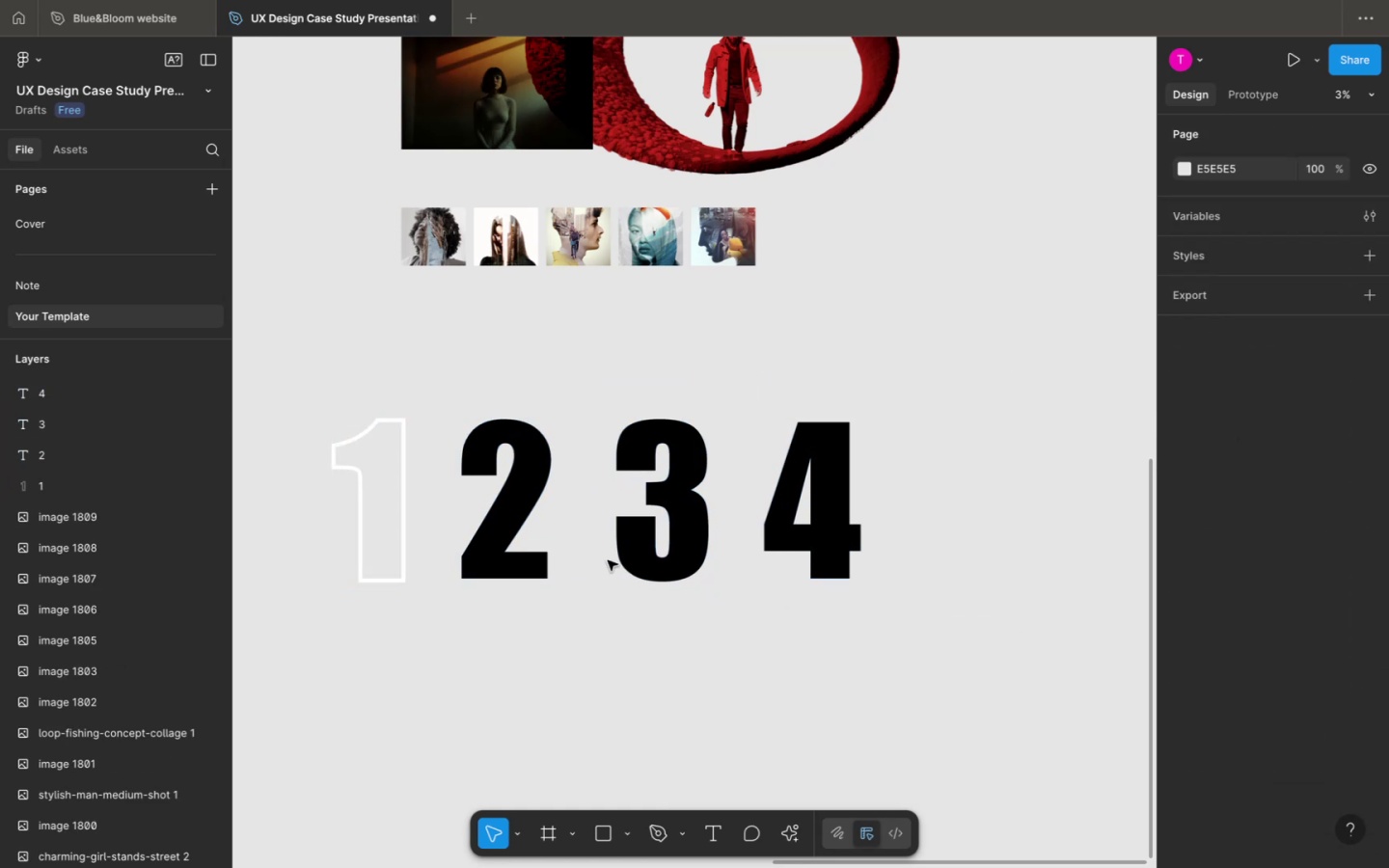 
key(Meta+Z)
 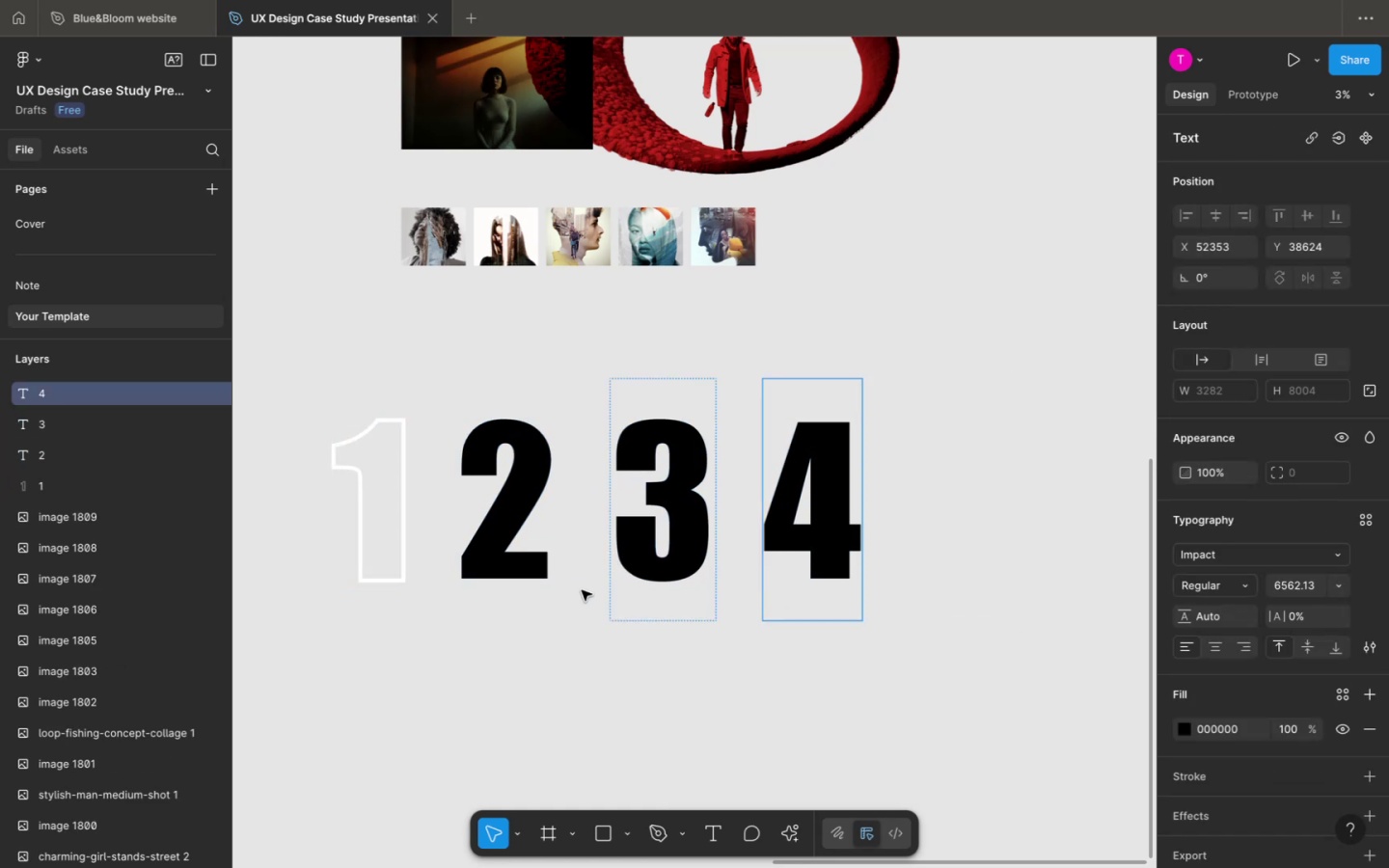 
left_click([575, 592])
 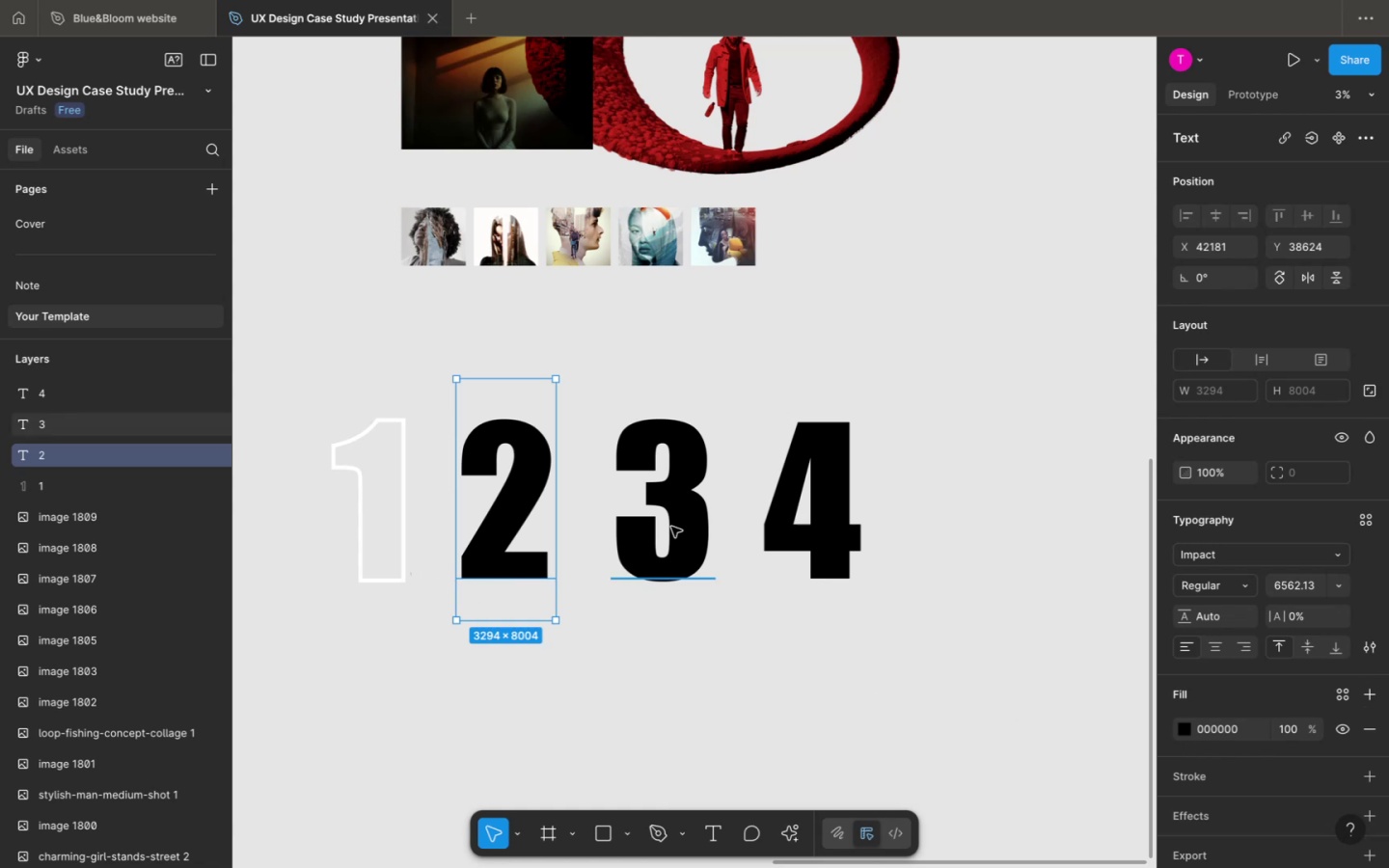 
wait(7.98)
 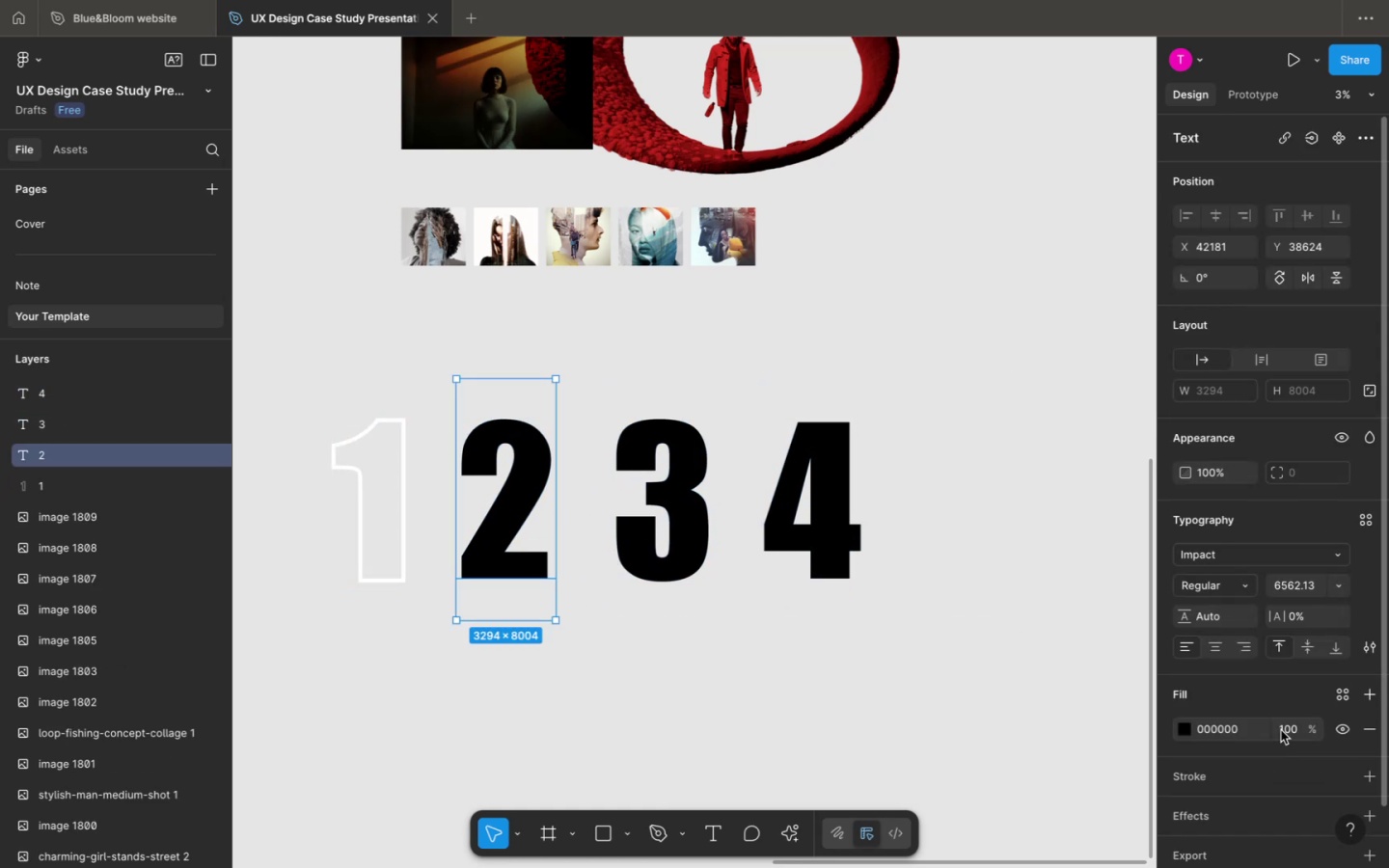 
left_click([557, 497])
 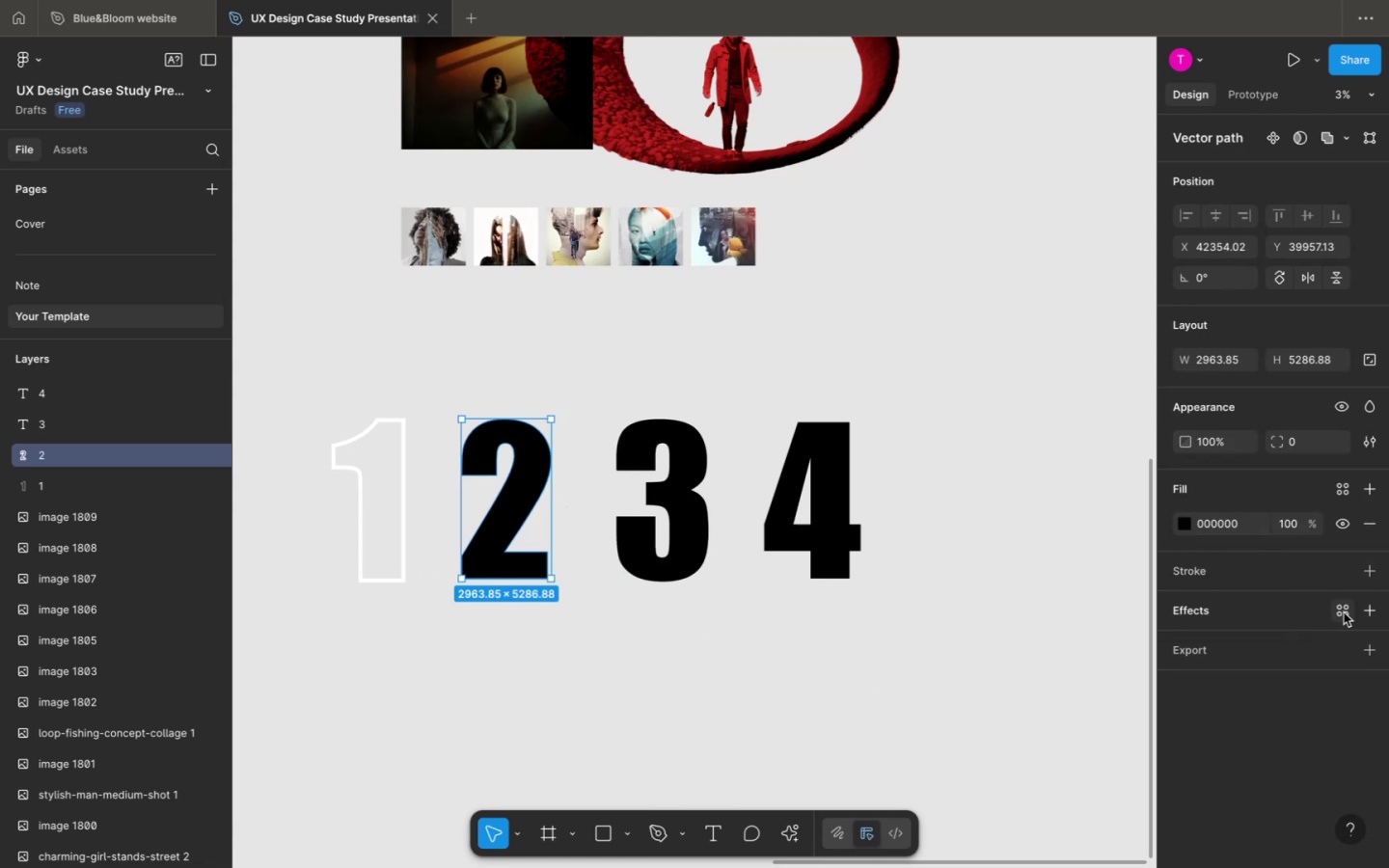 
left_click([1377, 612])
 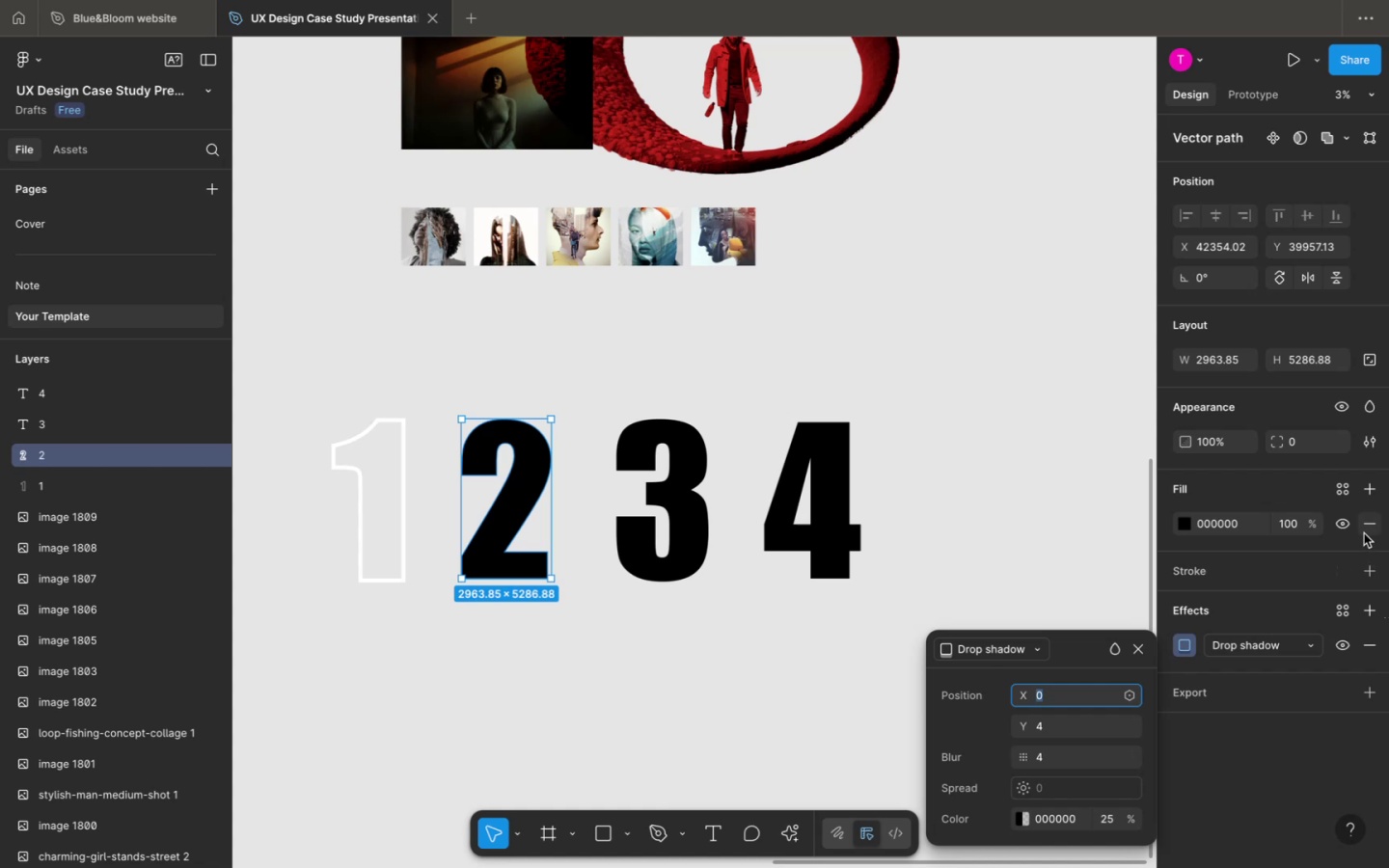 
left_click([1367, 527])
 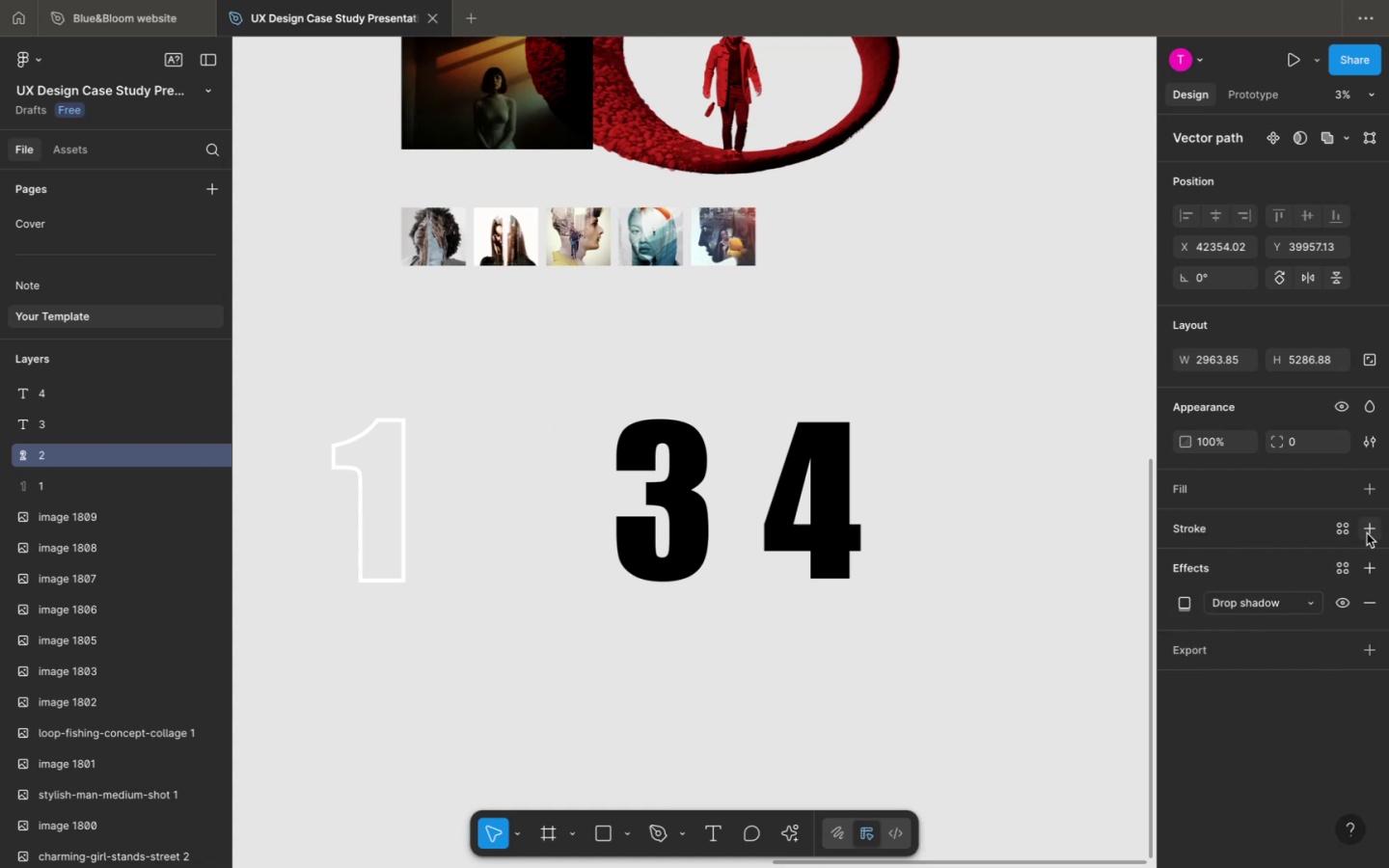 
left_click([1370, 531])
 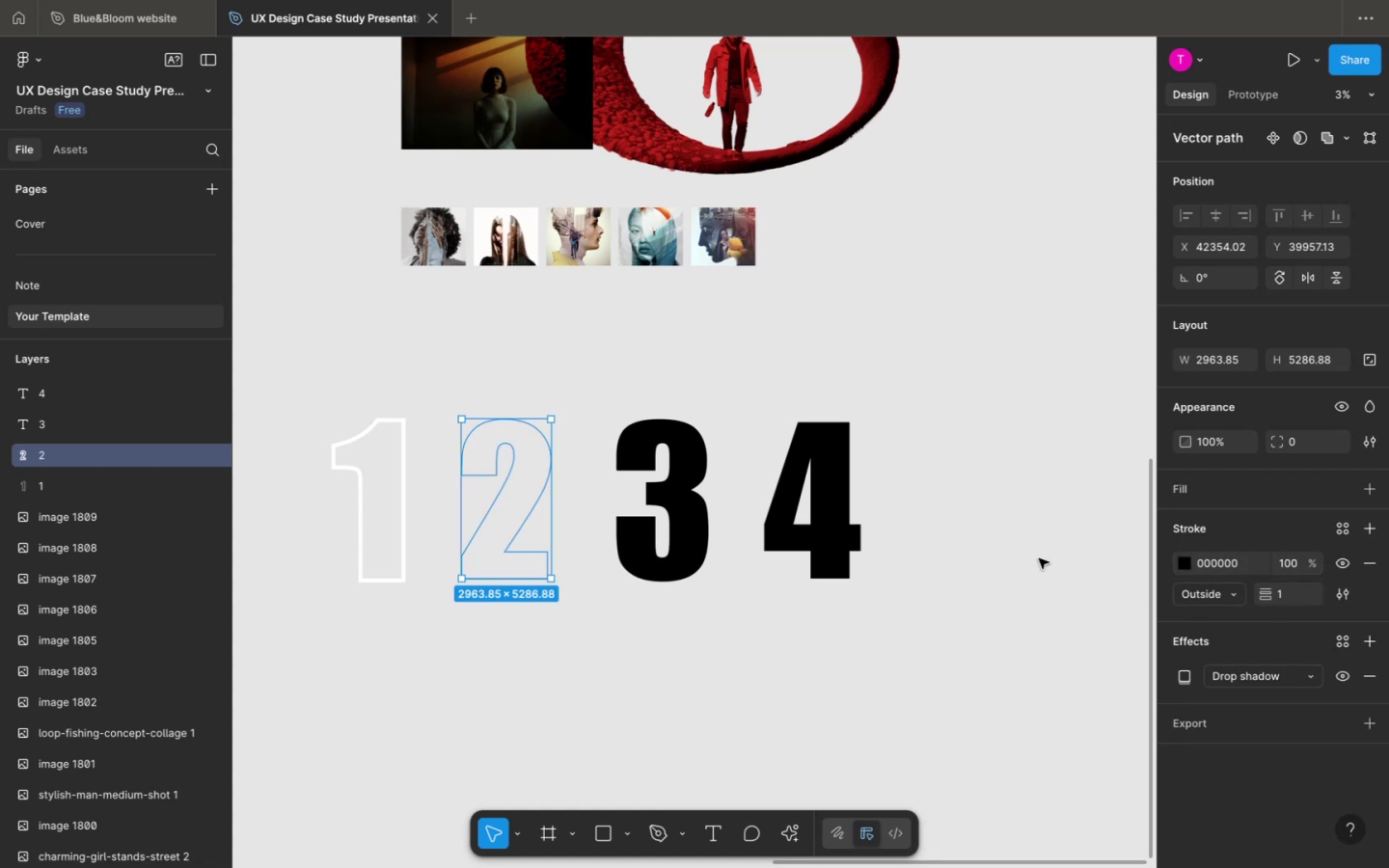 
left_click([1183, 568])
 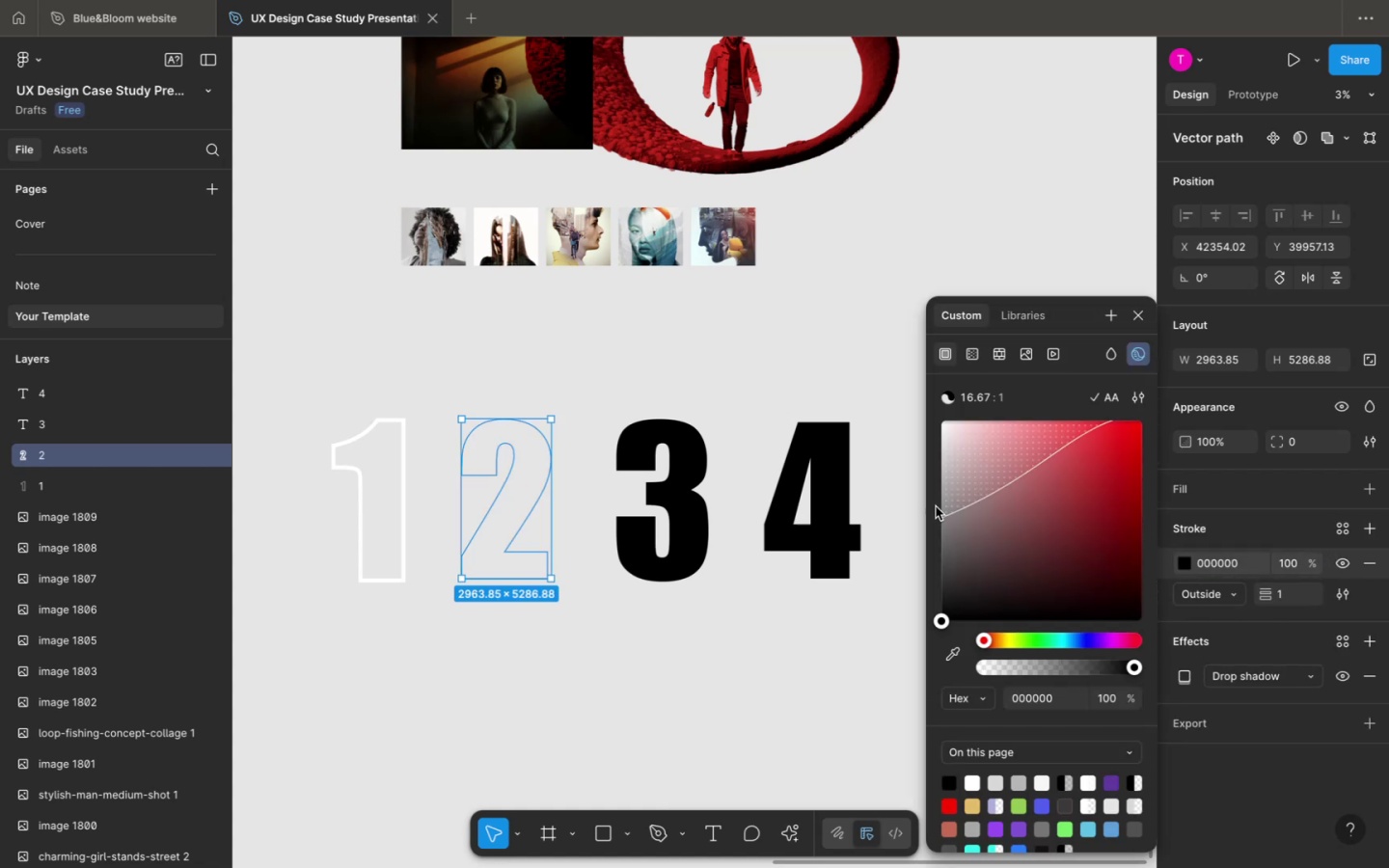 
left_click_drag(start_coordinate=[949, 504], to_coordinate=[863, 366])
 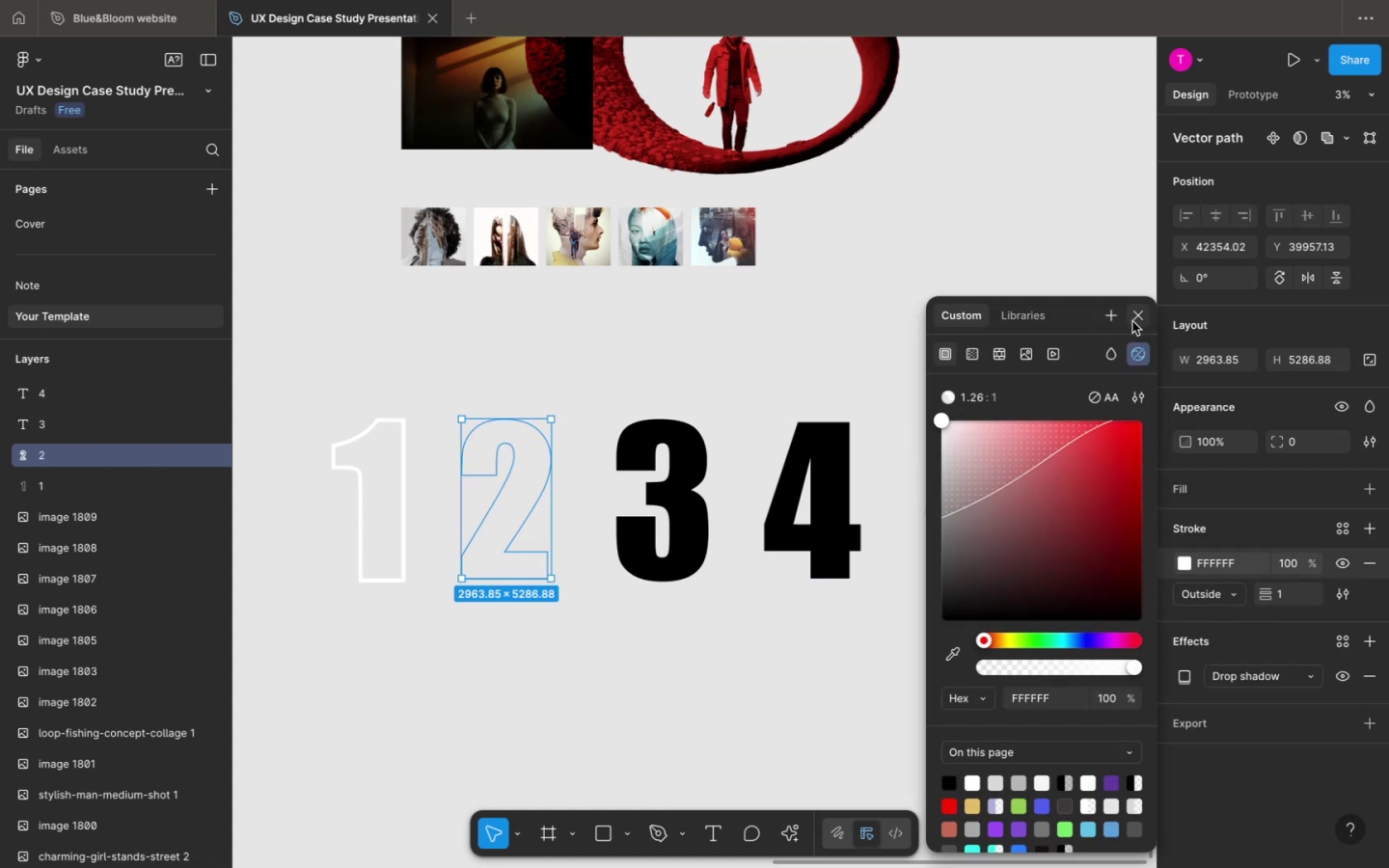 
left_click([1146, 314])
 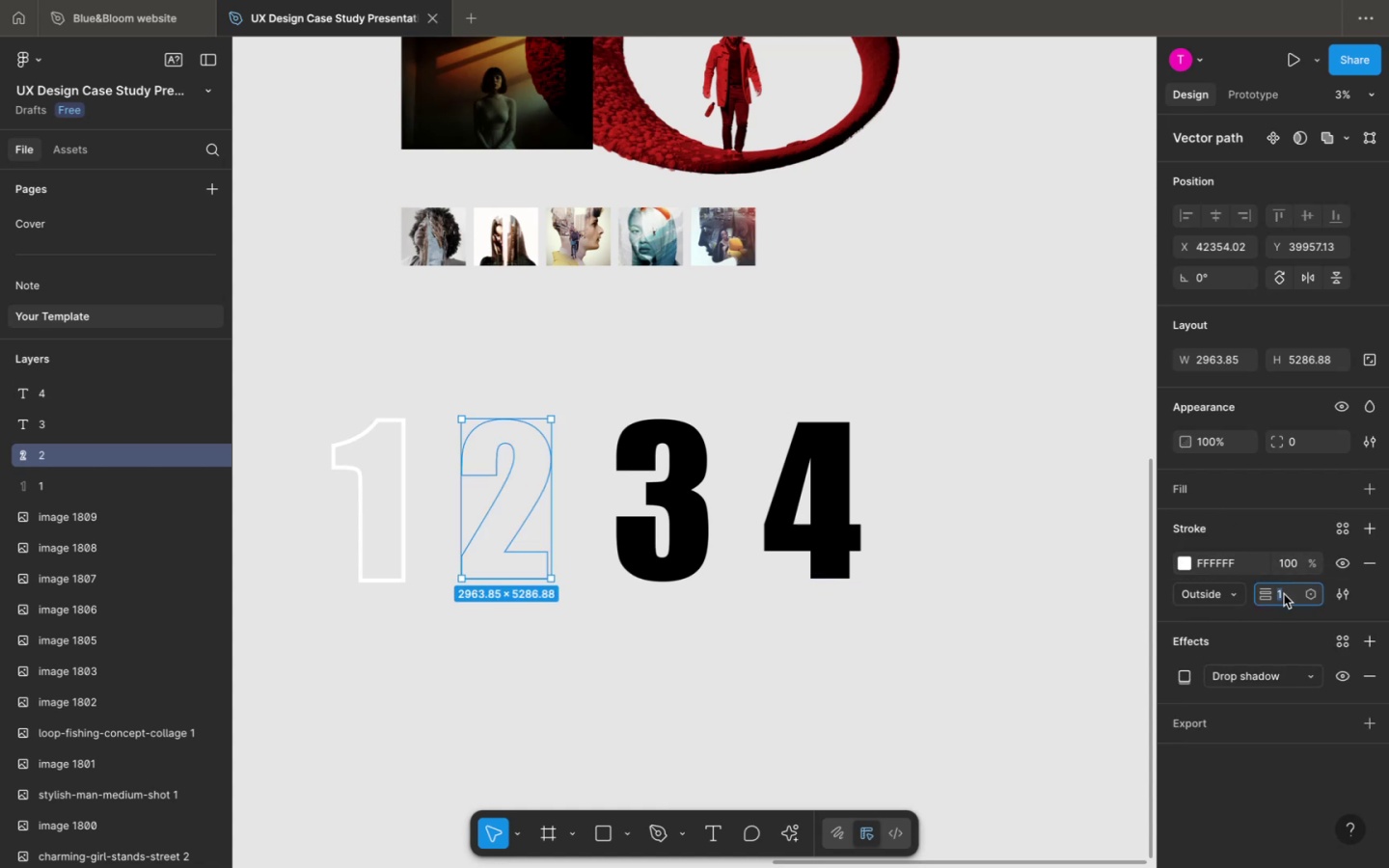 
type(150)
 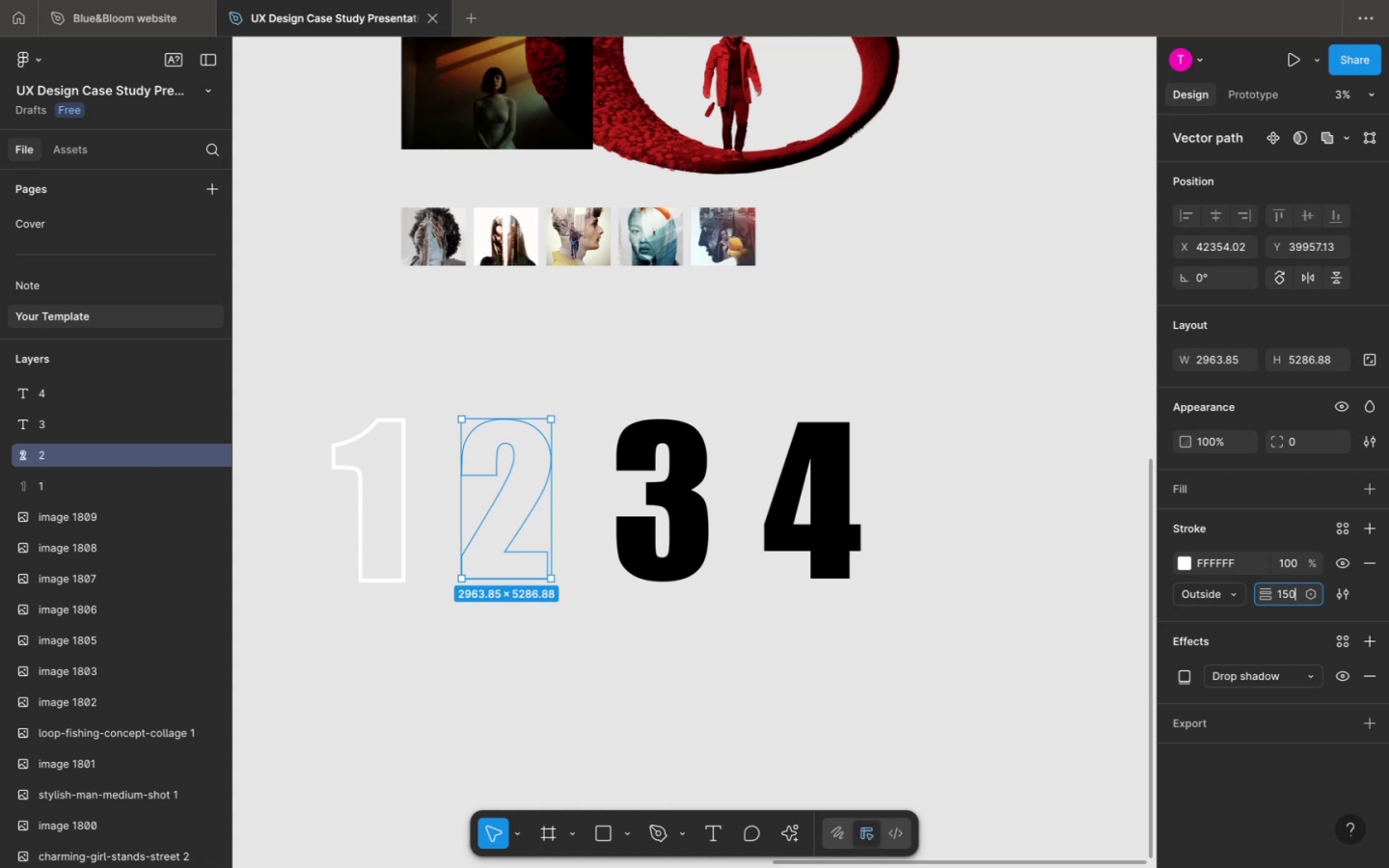 
key(Enter)
 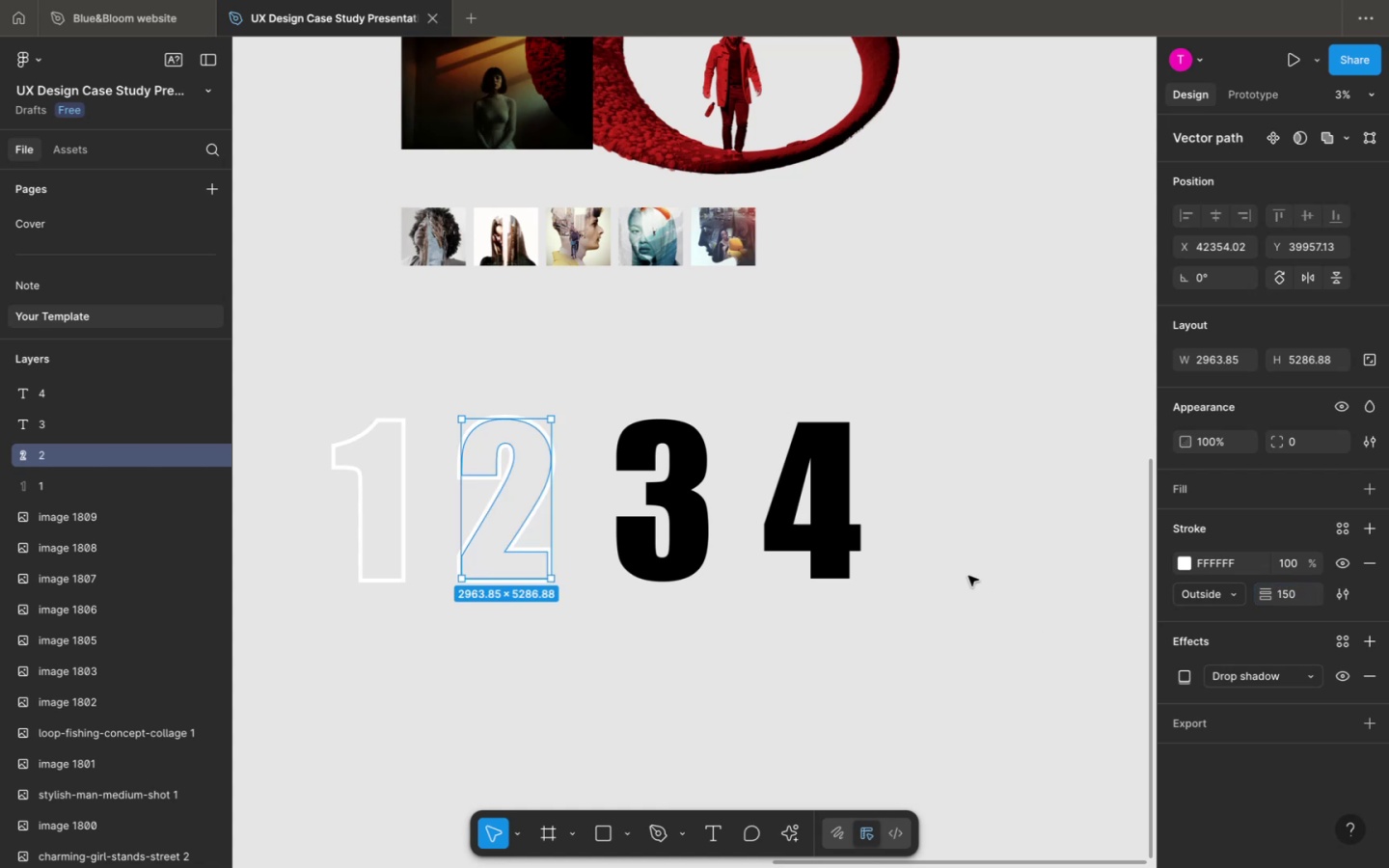 
left_click([990, 510])
 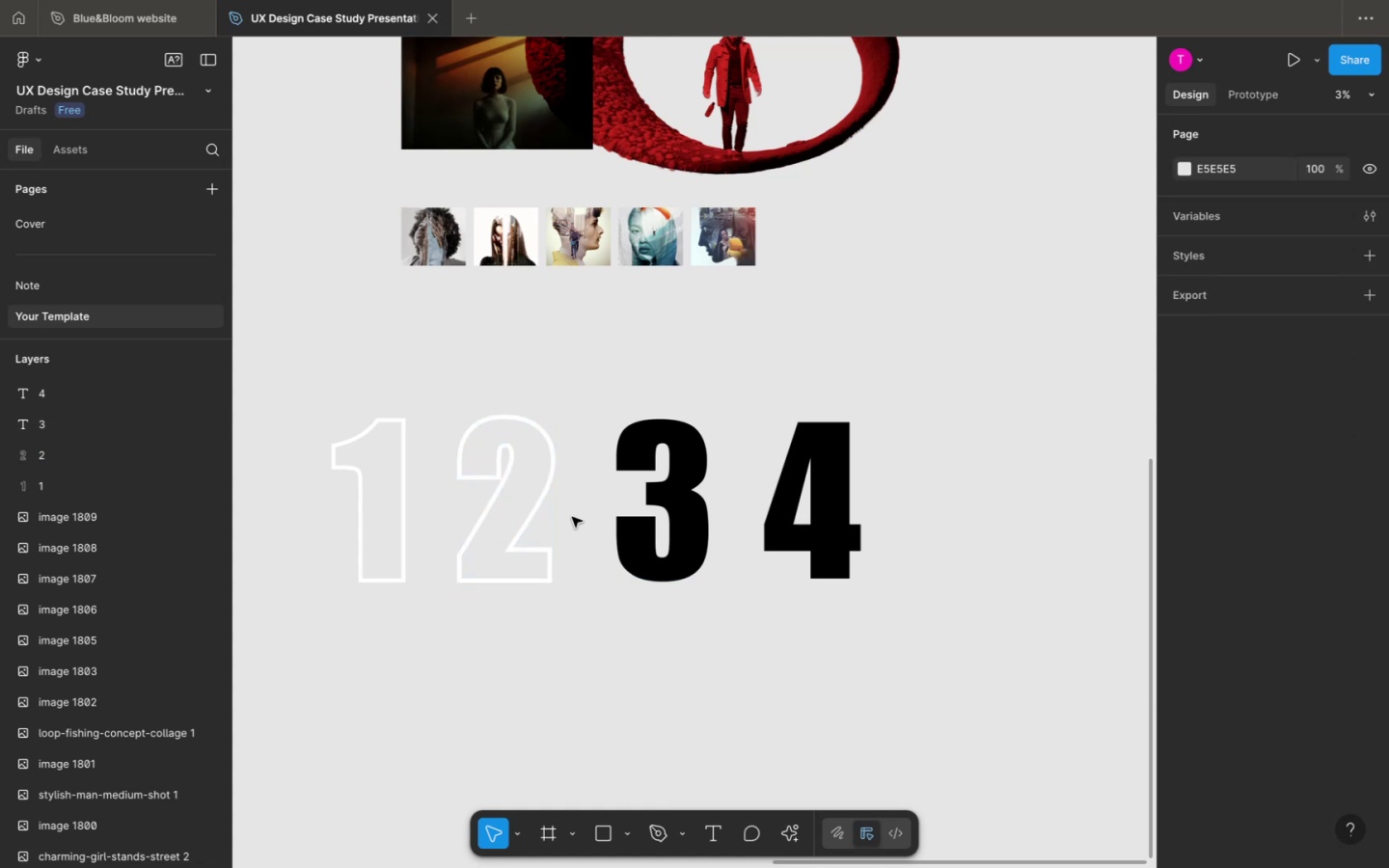 
left_click([534, 507])
 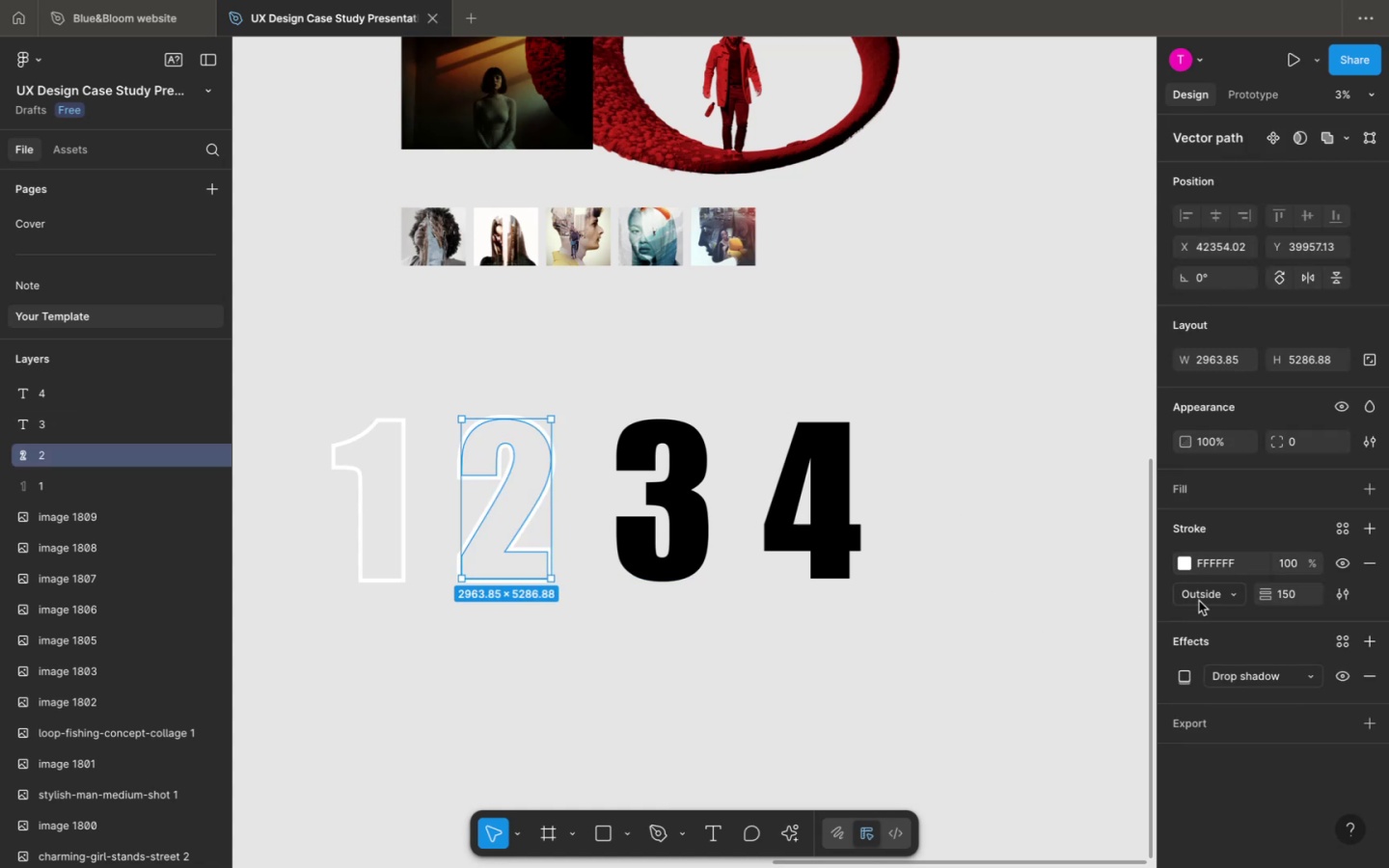 
left_click([1199, 601])
 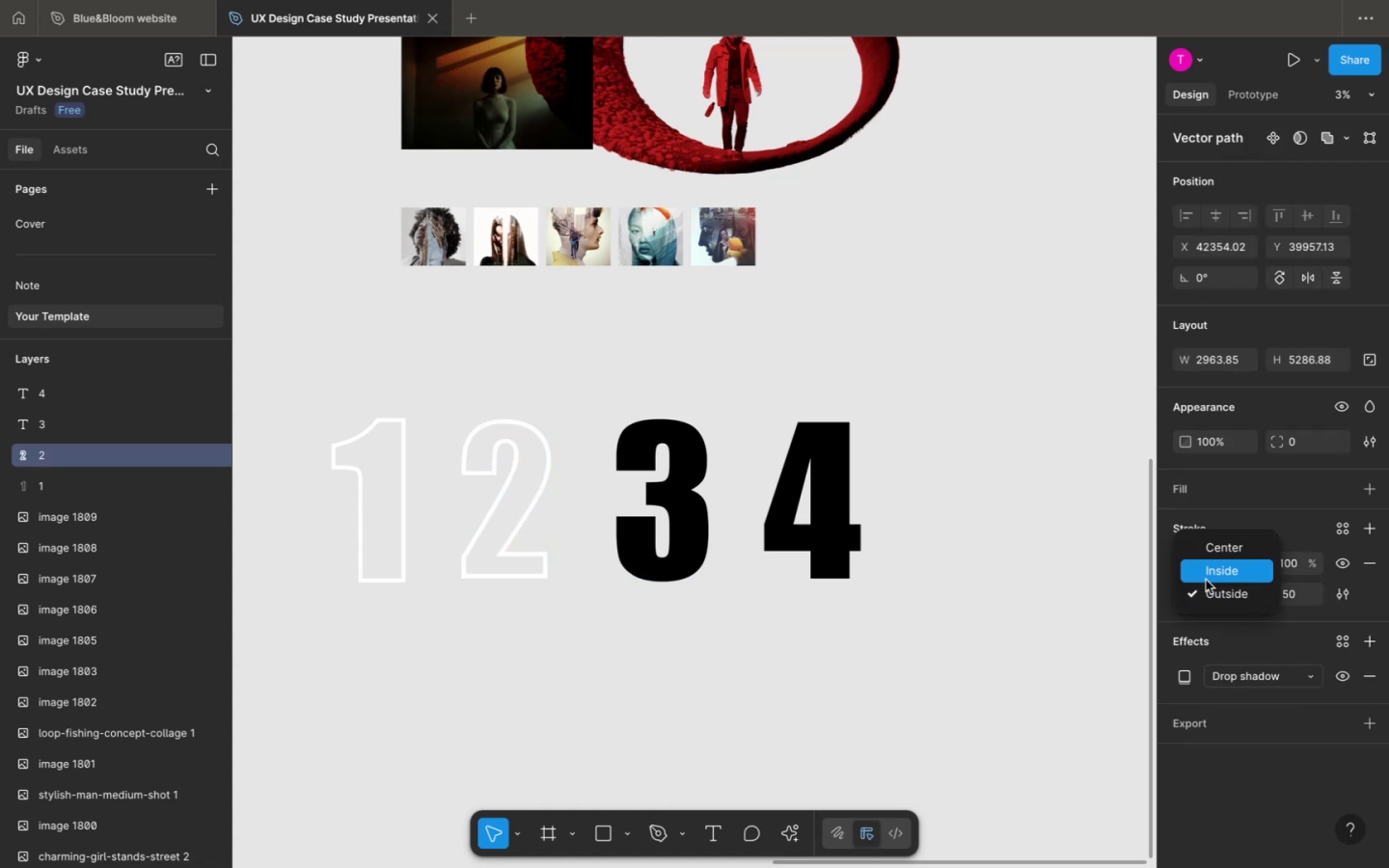 
left_click([1206, 579])
 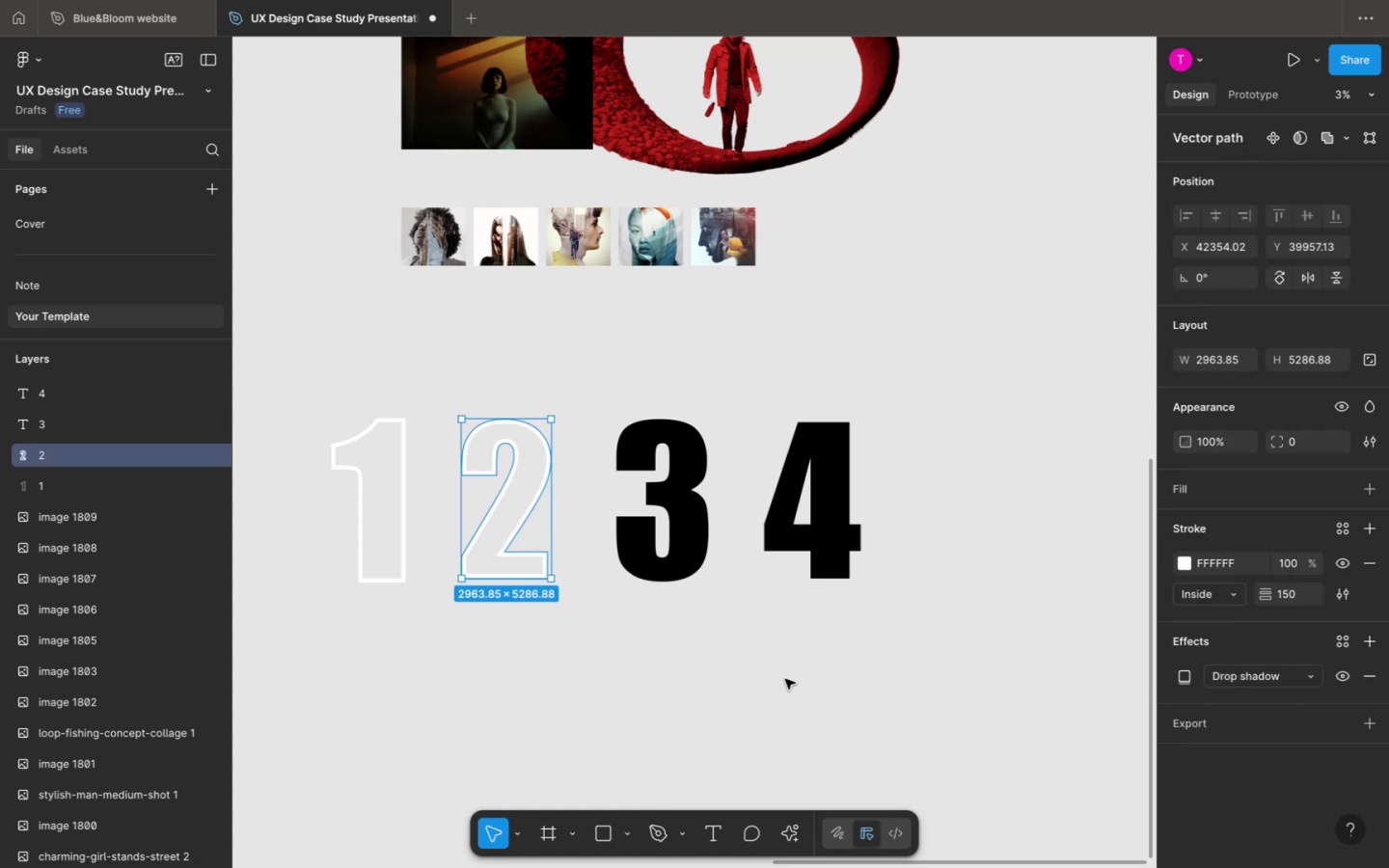 
left_click([785, 679])
 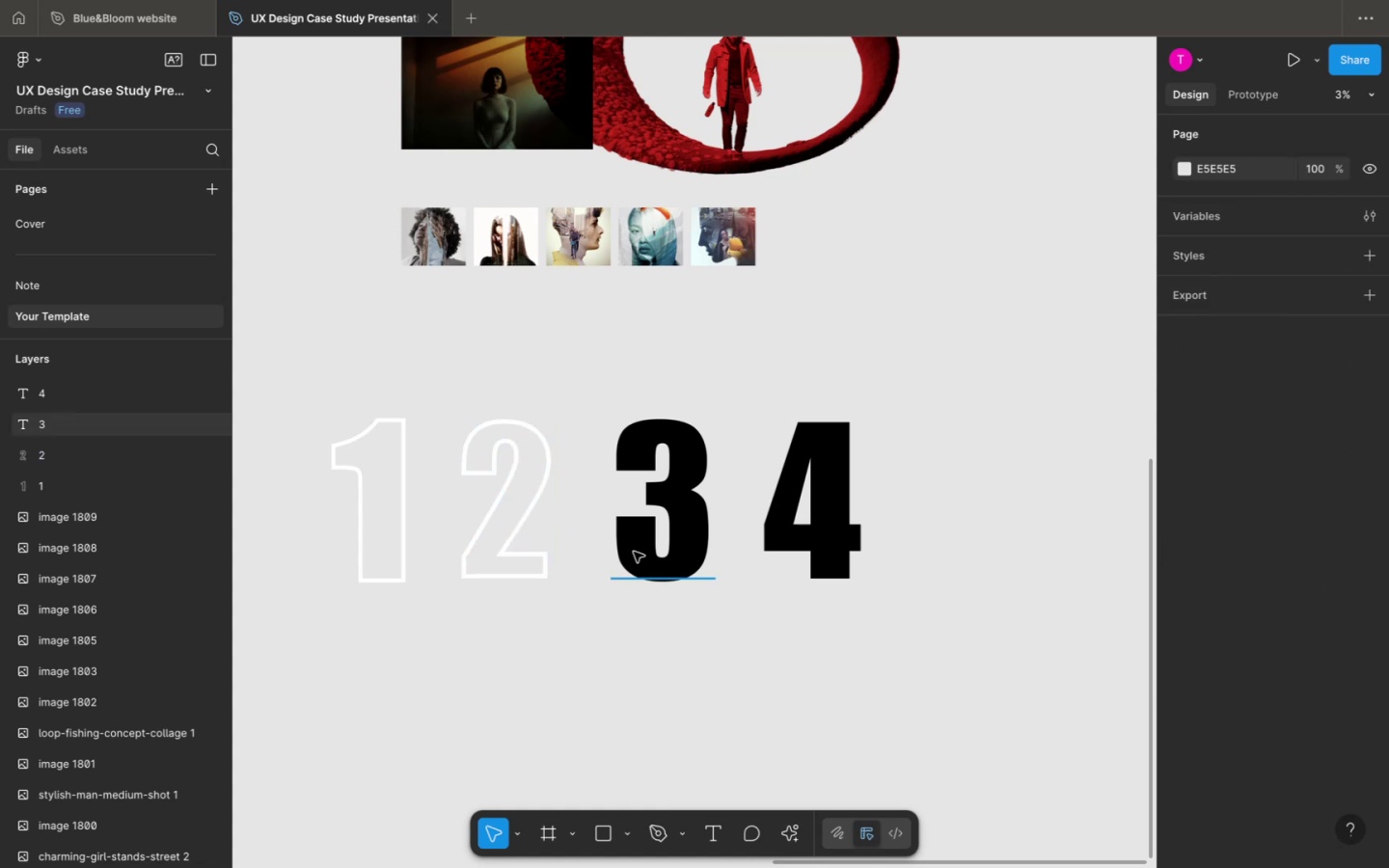 
left_click([634, 552])
 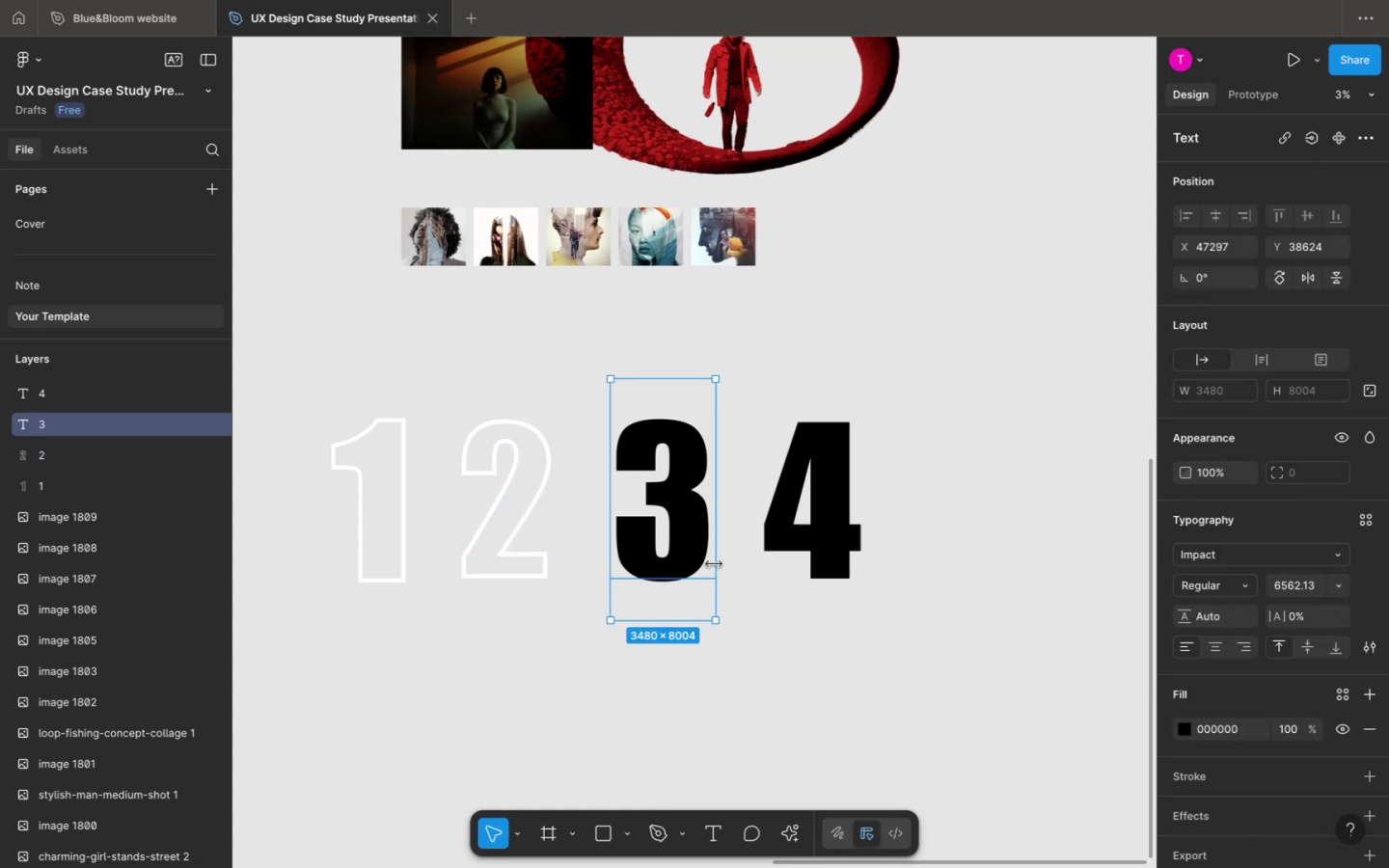 
hold_key(key=CommandLeft, duration=0.54)
 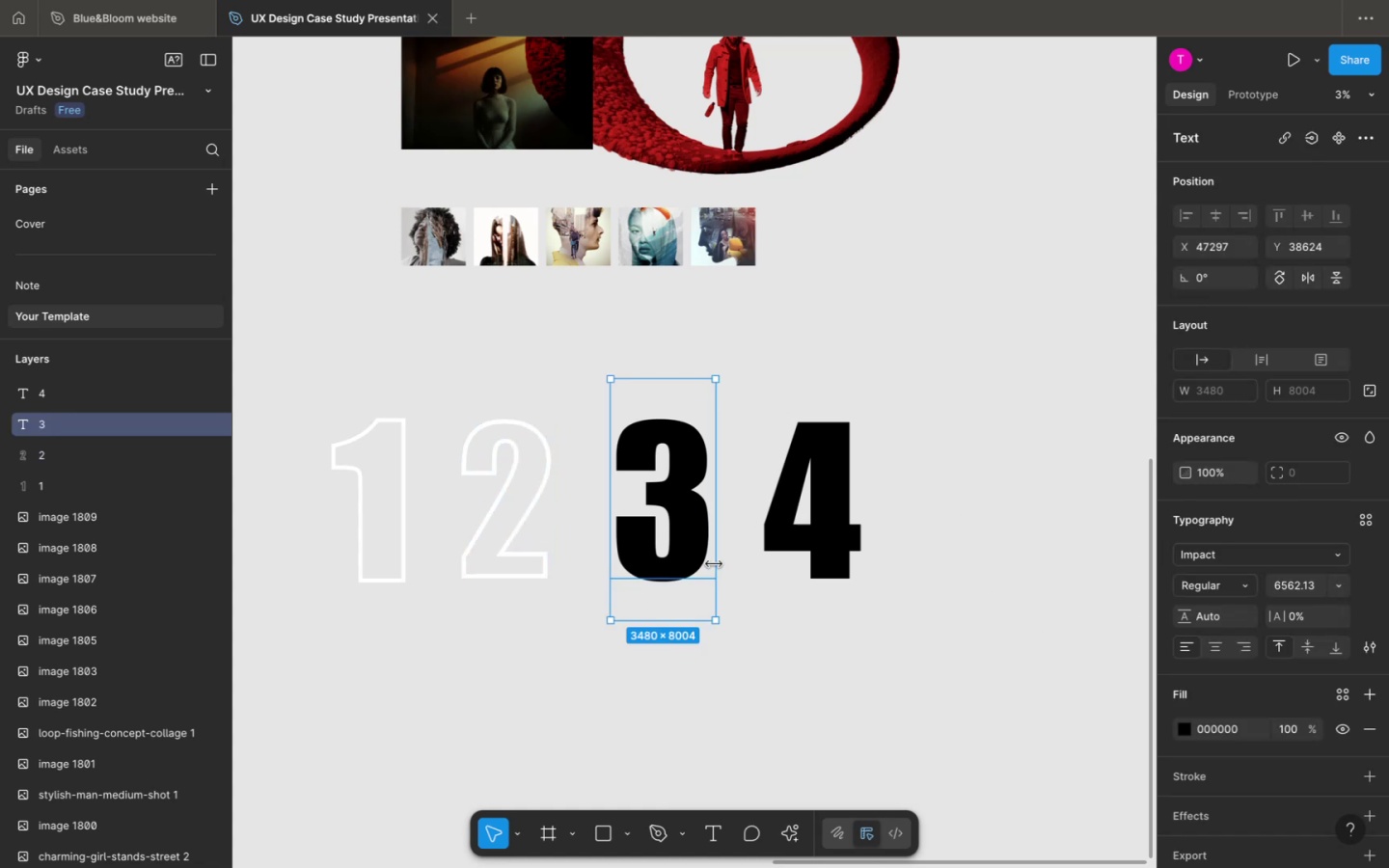 
hold_key(key=ShiftLeft, duration=0.54)
 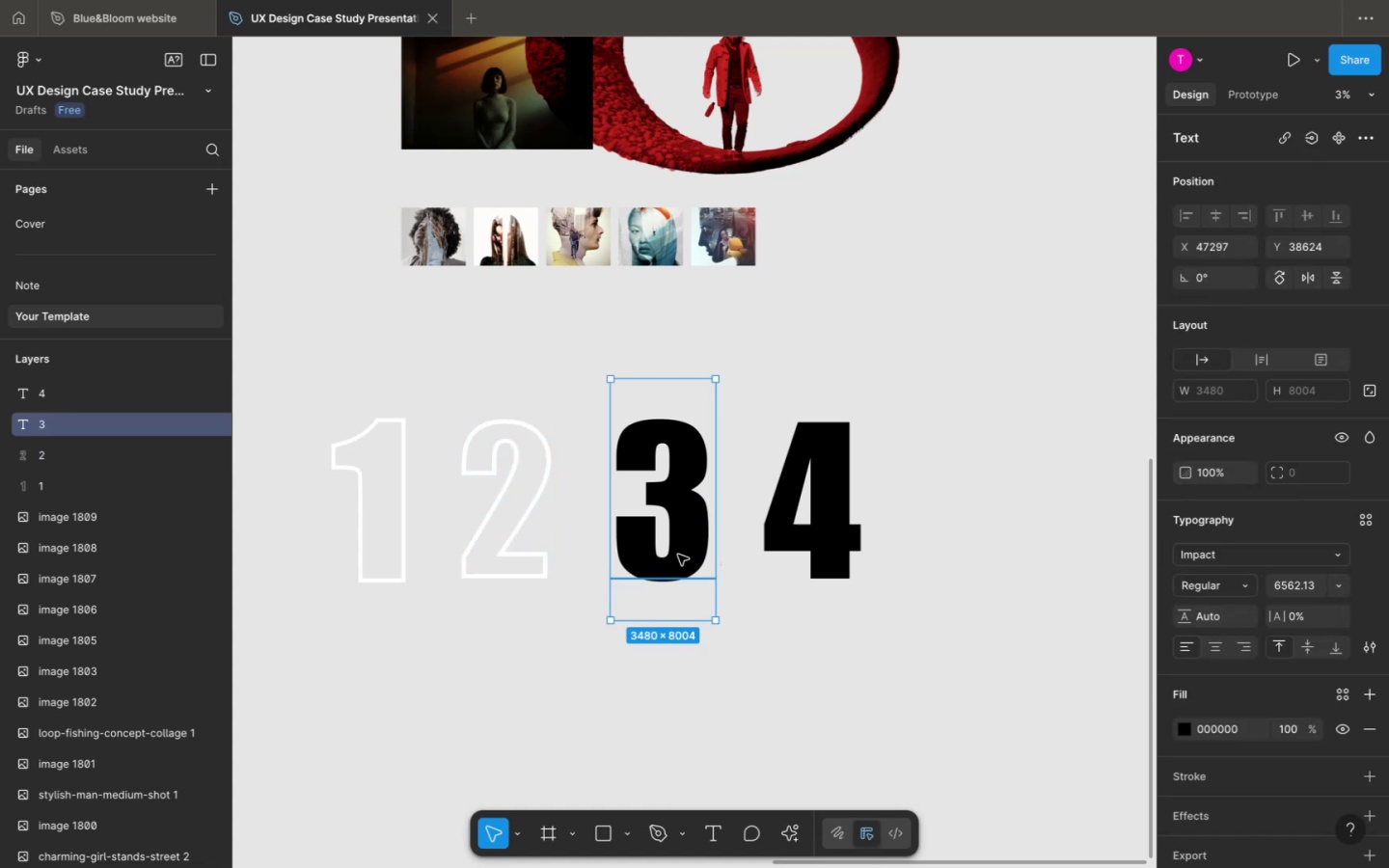 
right_click([678, 555])
 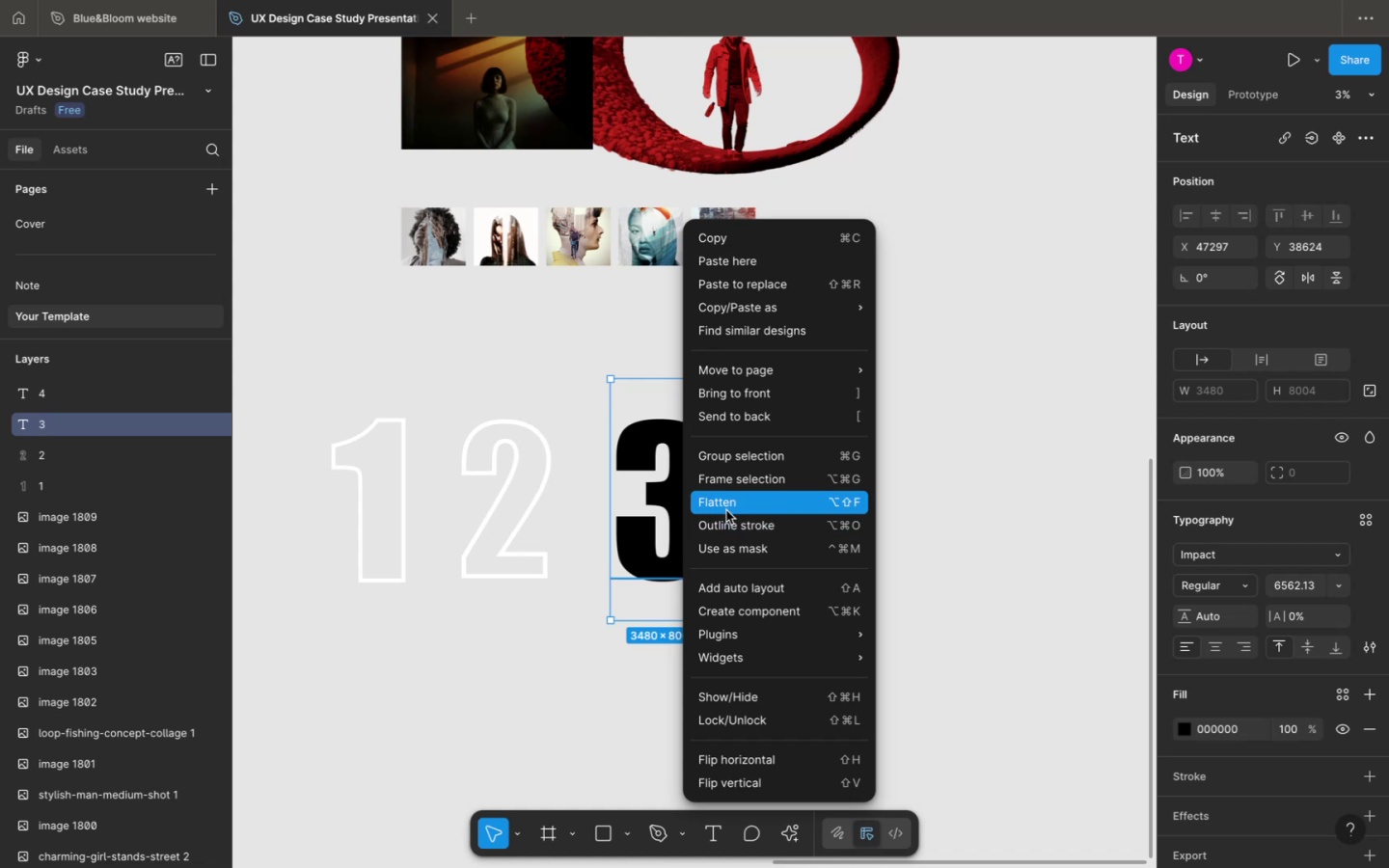 
left_click([726, 510])
 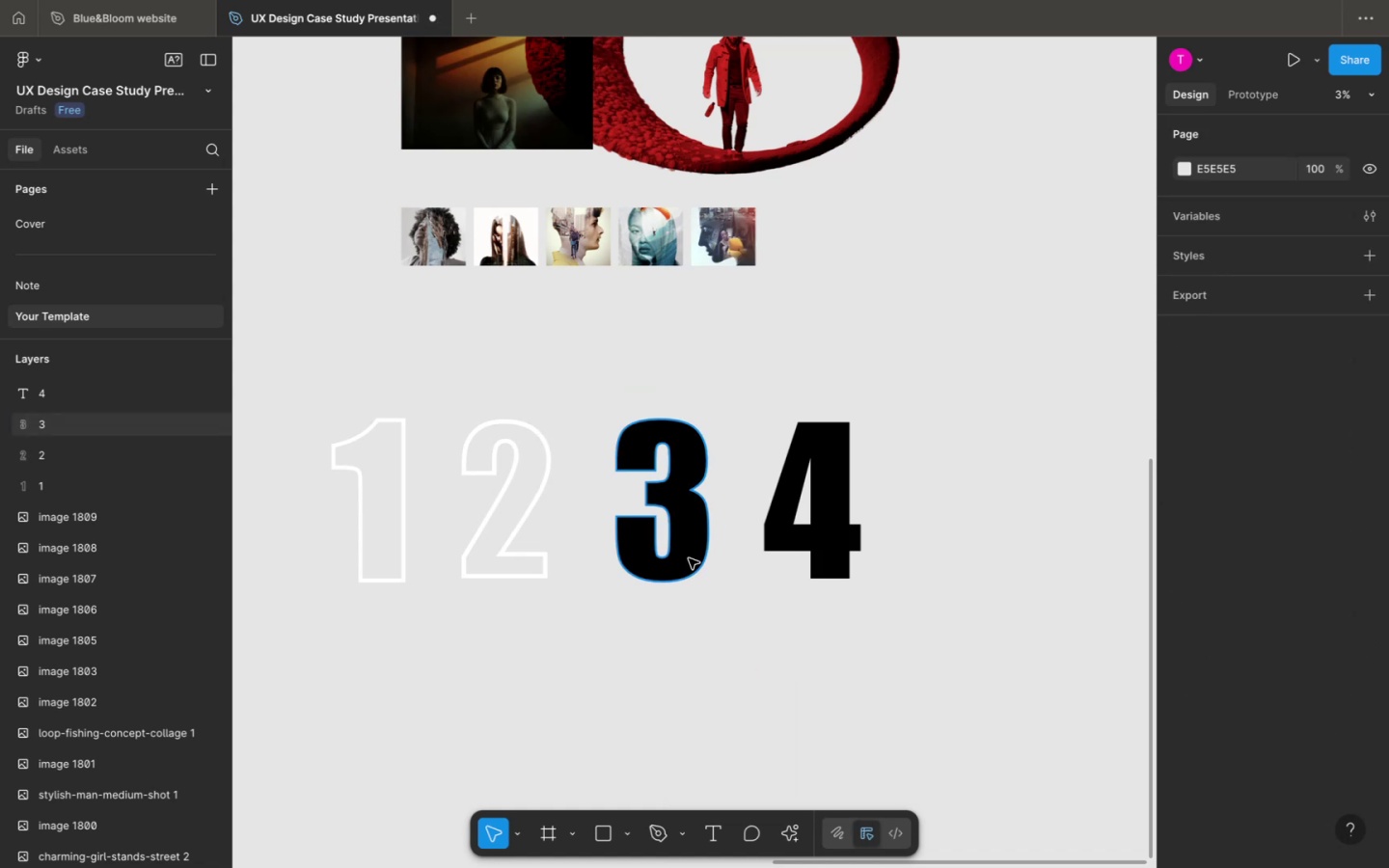 
double_click([694, 548])
 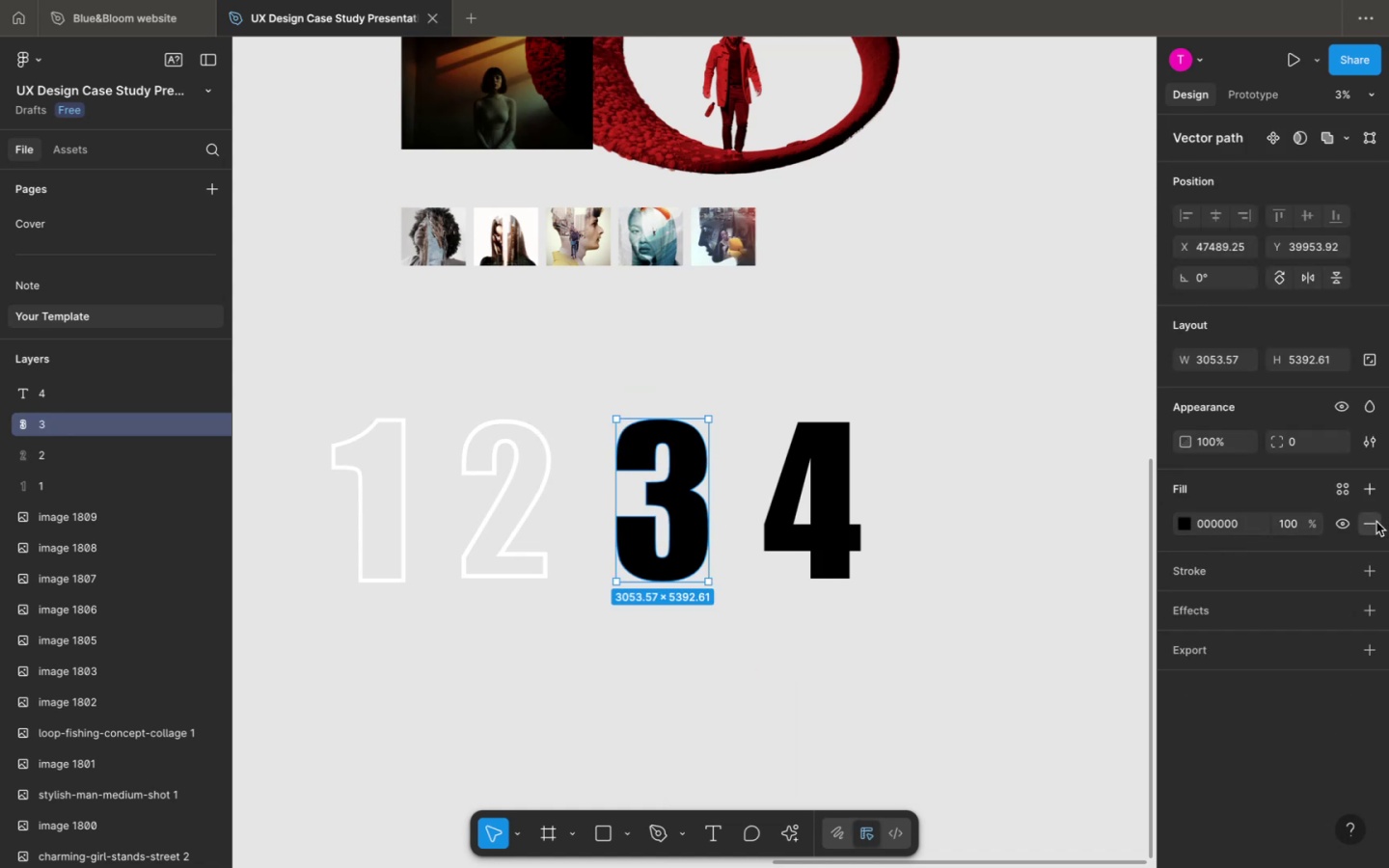 
left_click([1371, 567])
 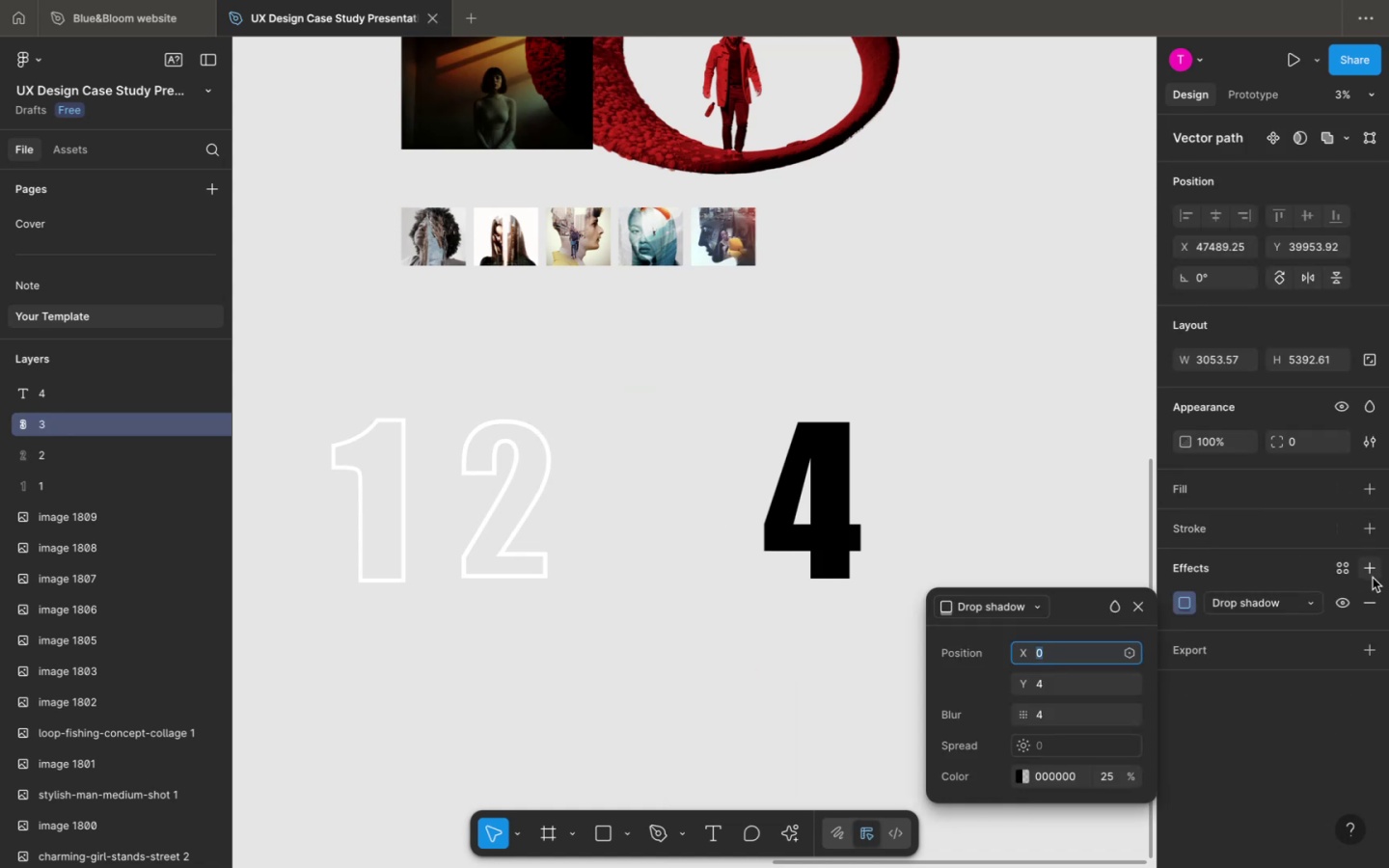 
left_click([1372, 594])
 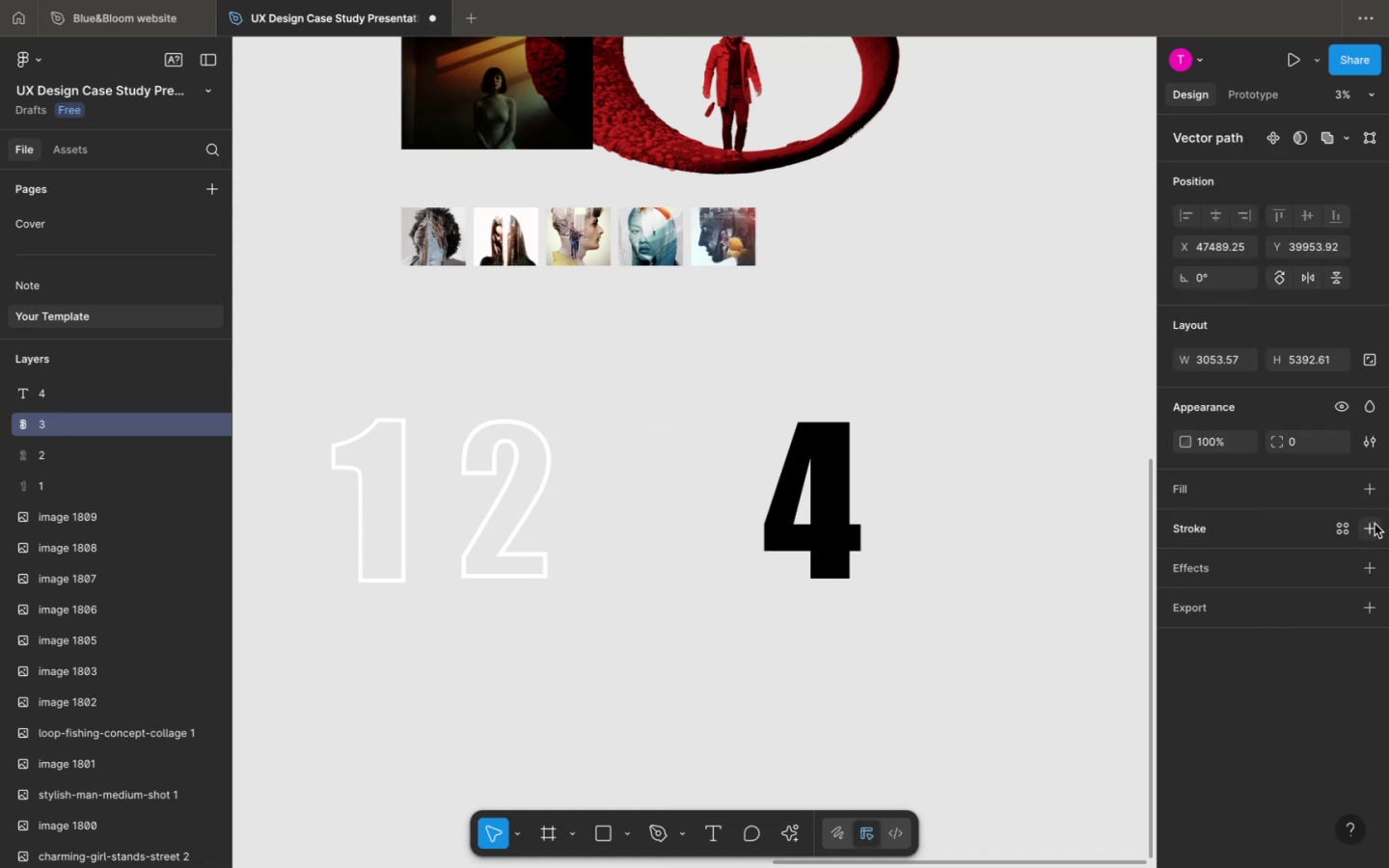 
left_click([1374, 526])
 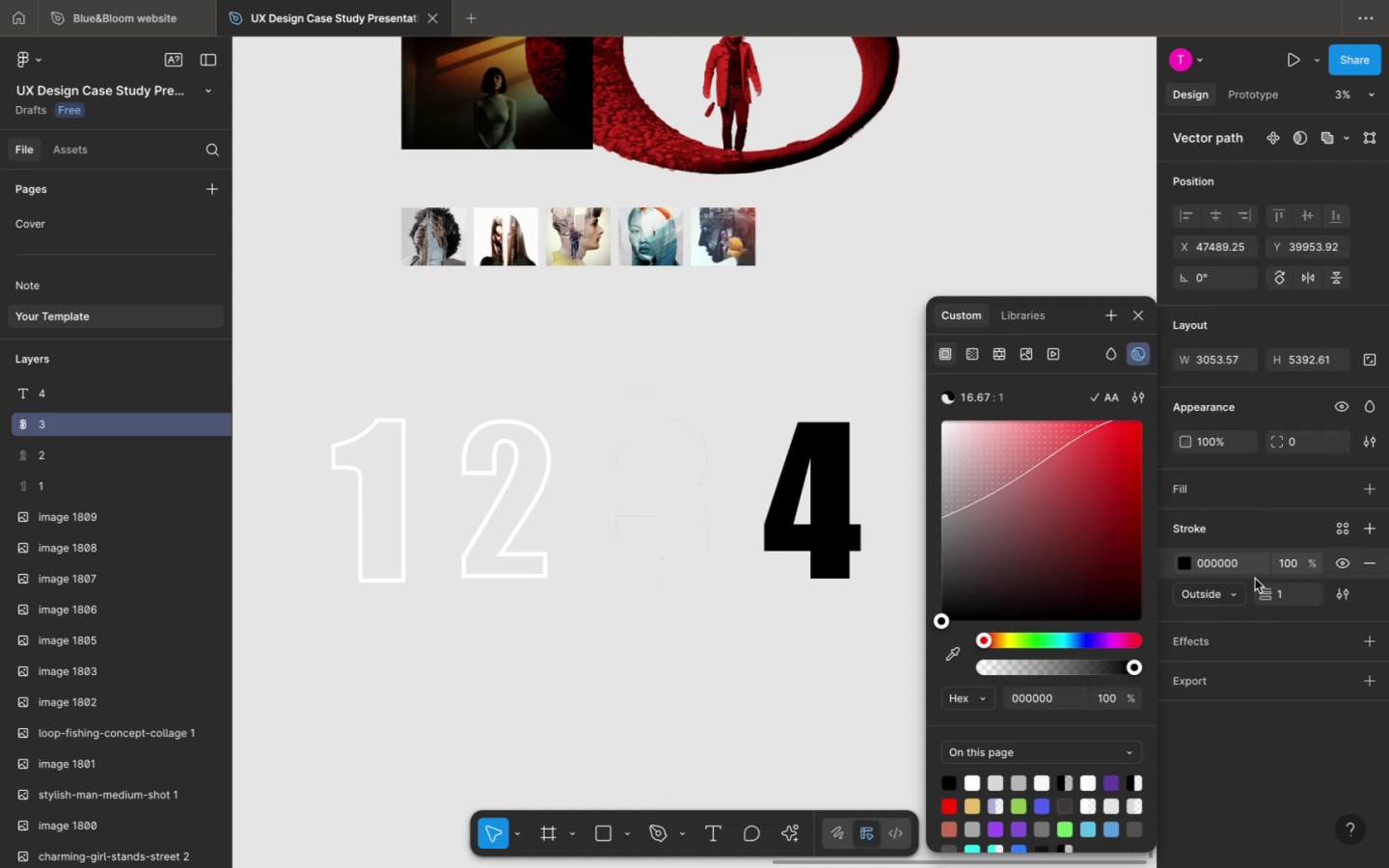 
left_click([1286, 597])
 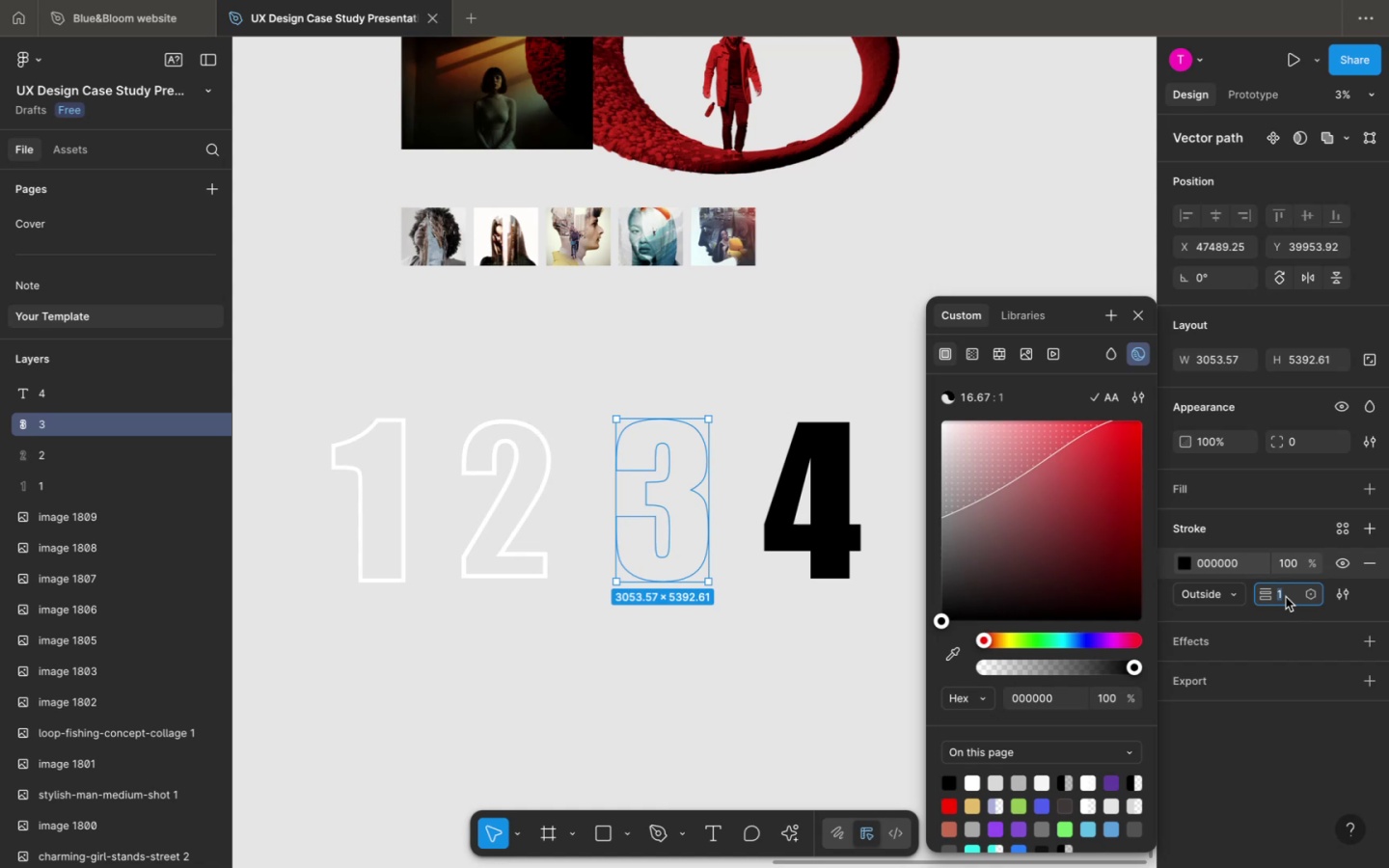 
type(150)
 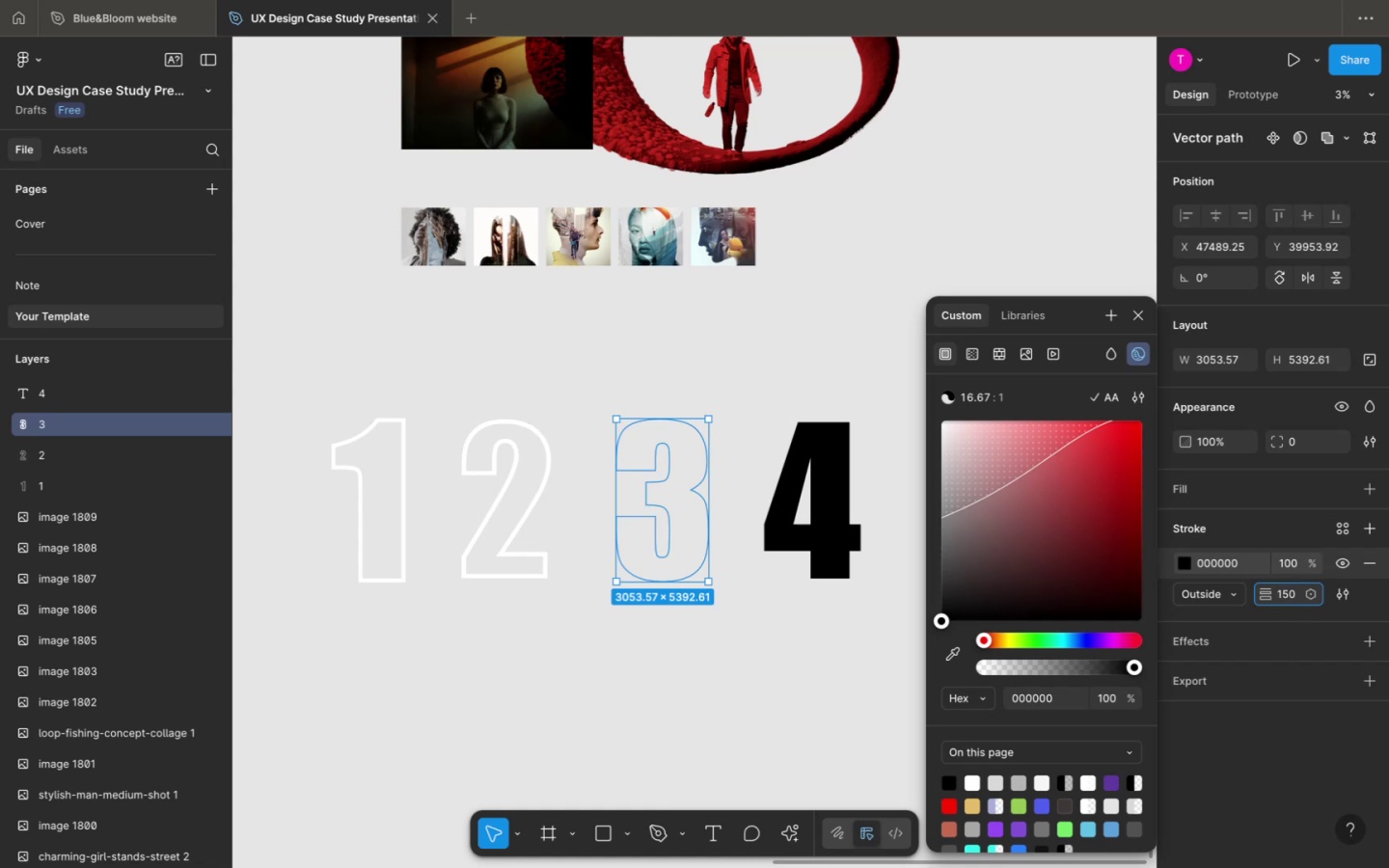 
key(Enter)
 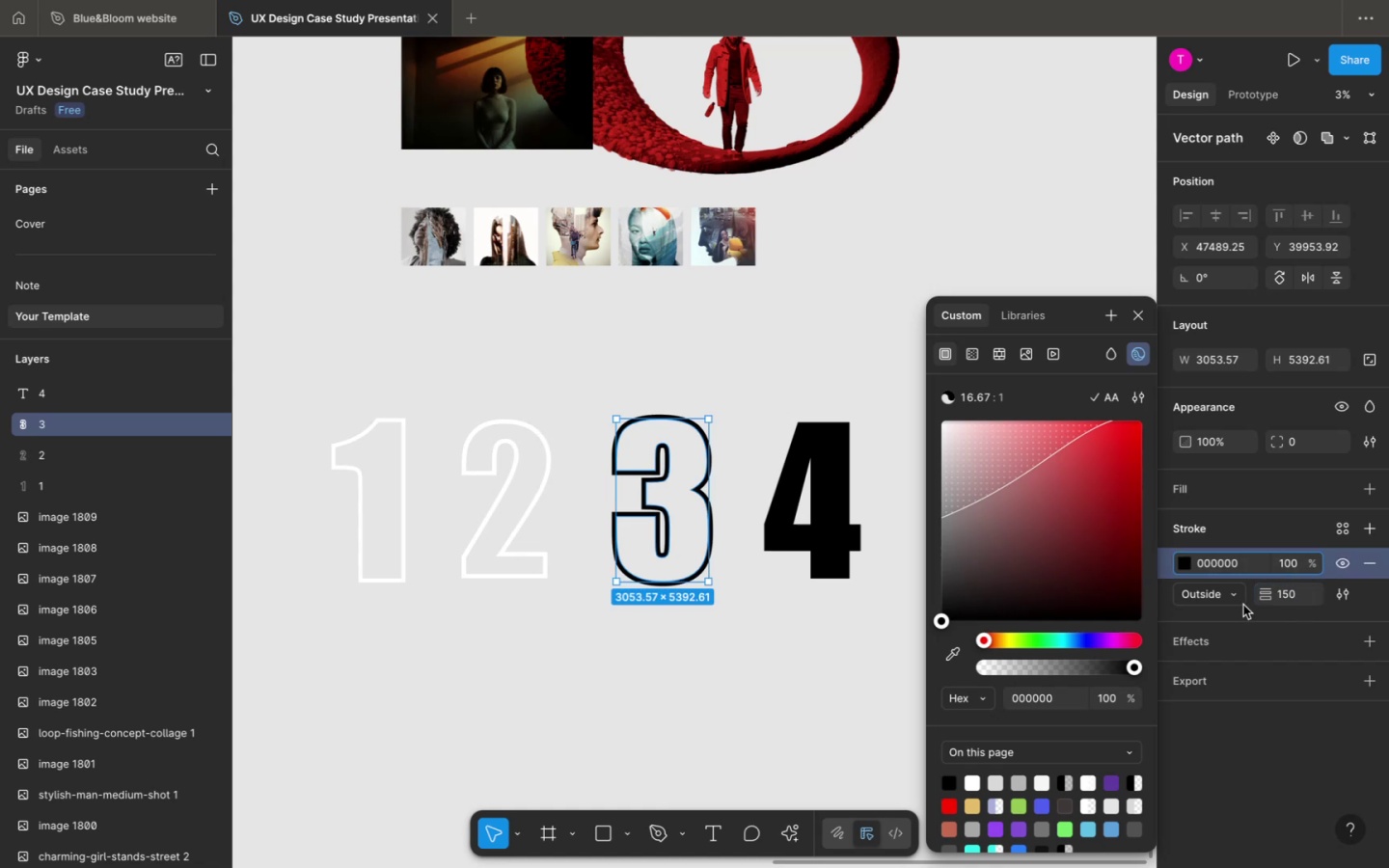 
left_click([1231, 601])
 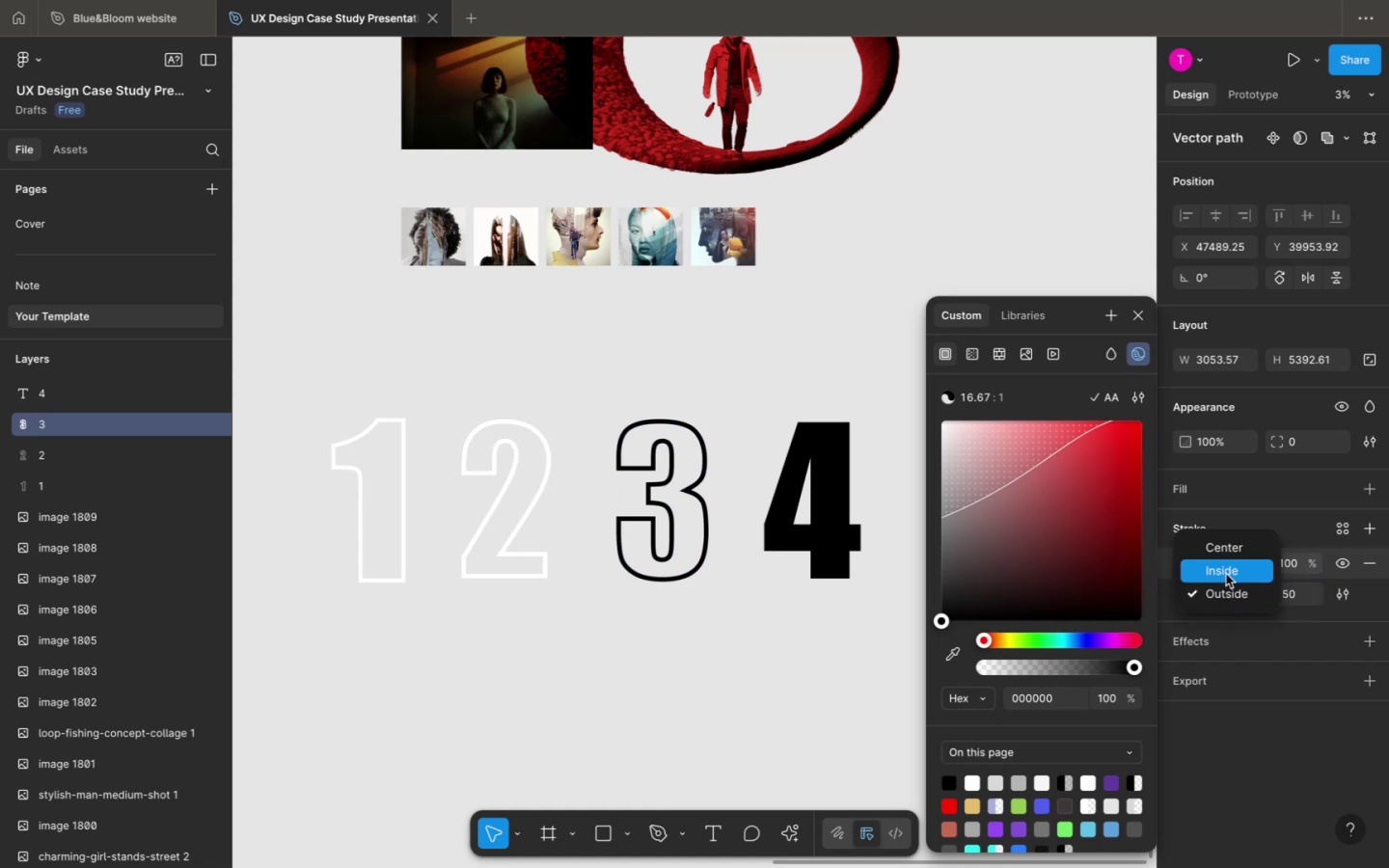 
left_click([1226, 574])
 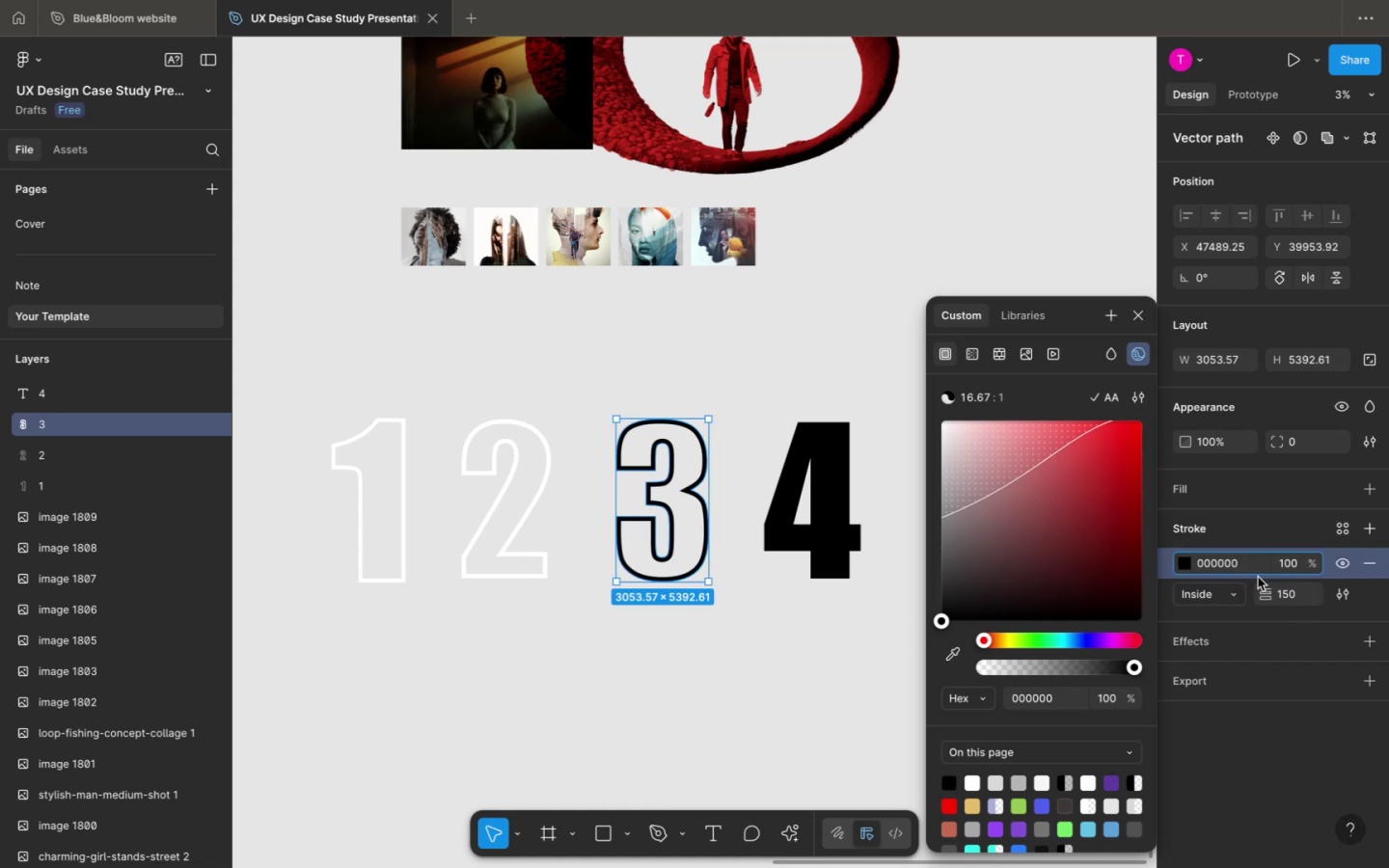 
left_click([1230, 594])
 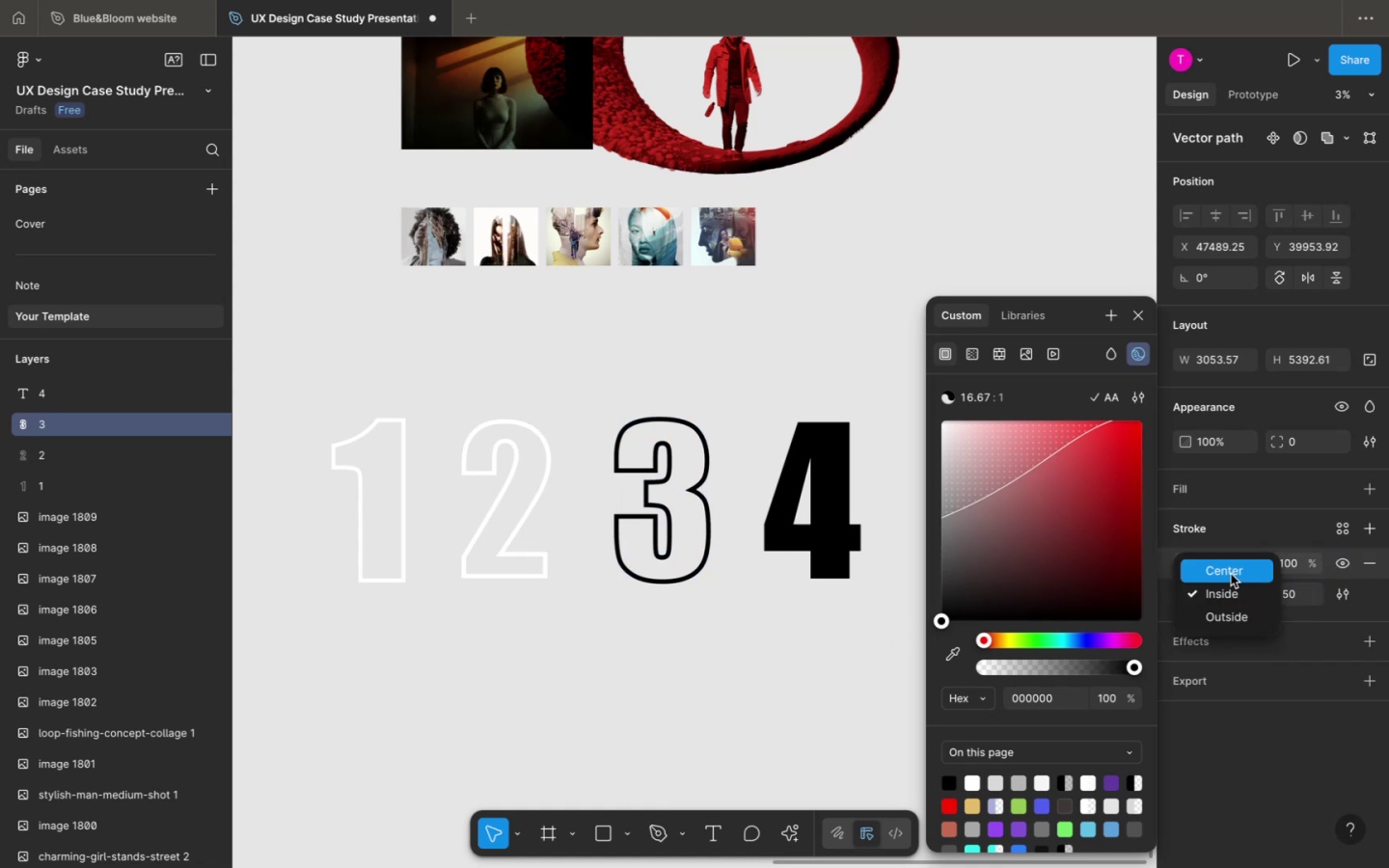 
left_click([1231, 574])
 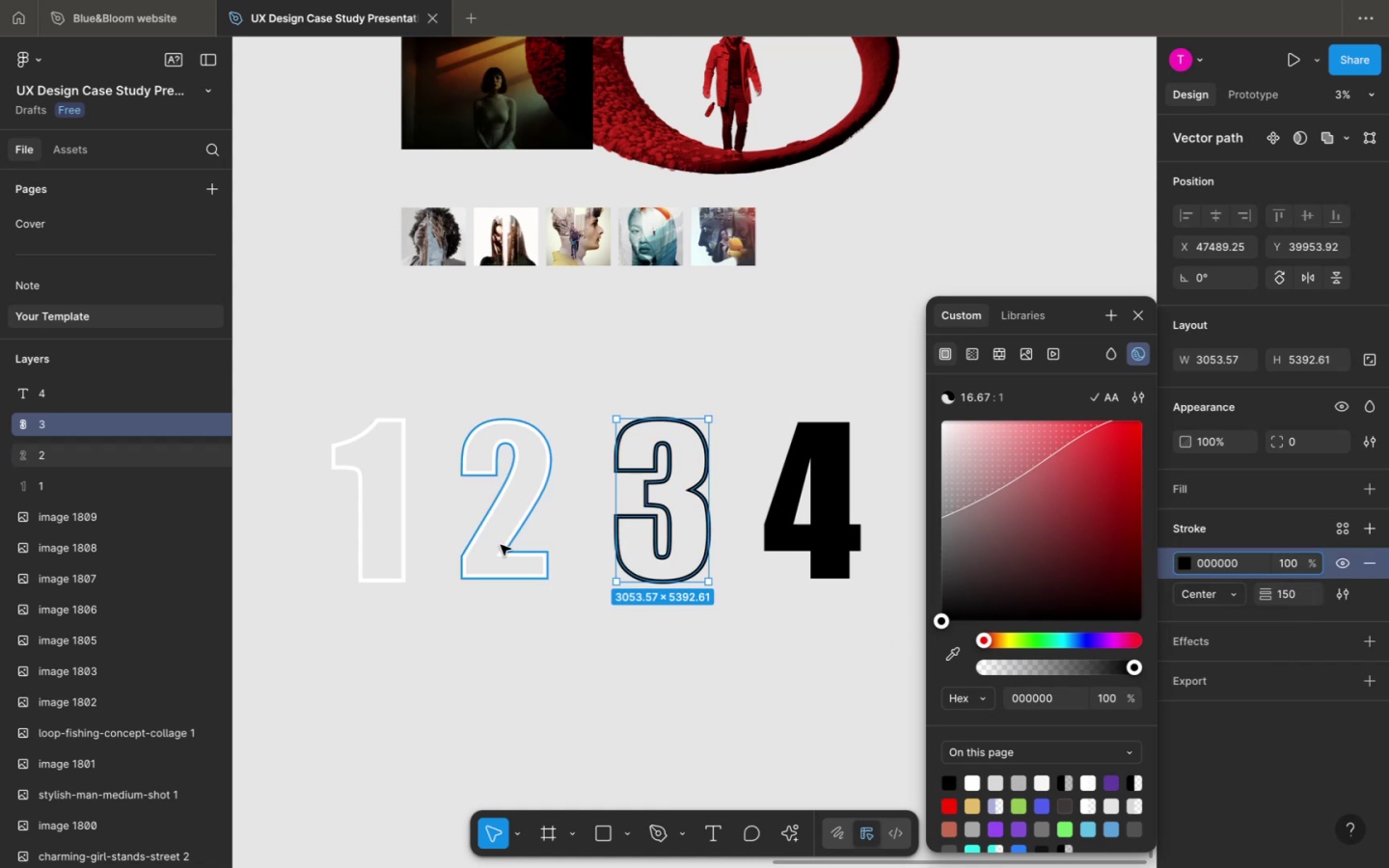 
left_click([503, 548])
 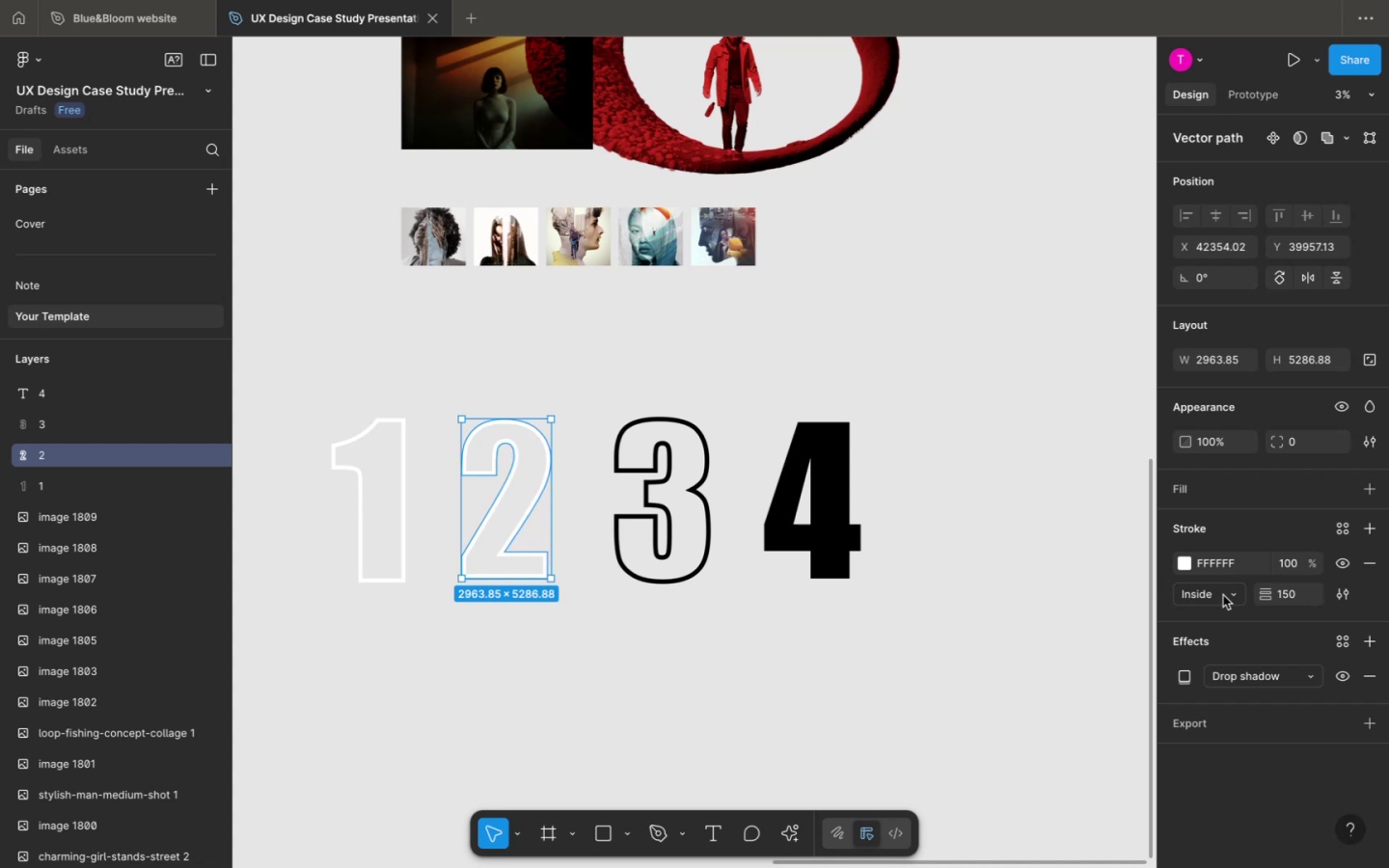 
left_click([1224, 595])
 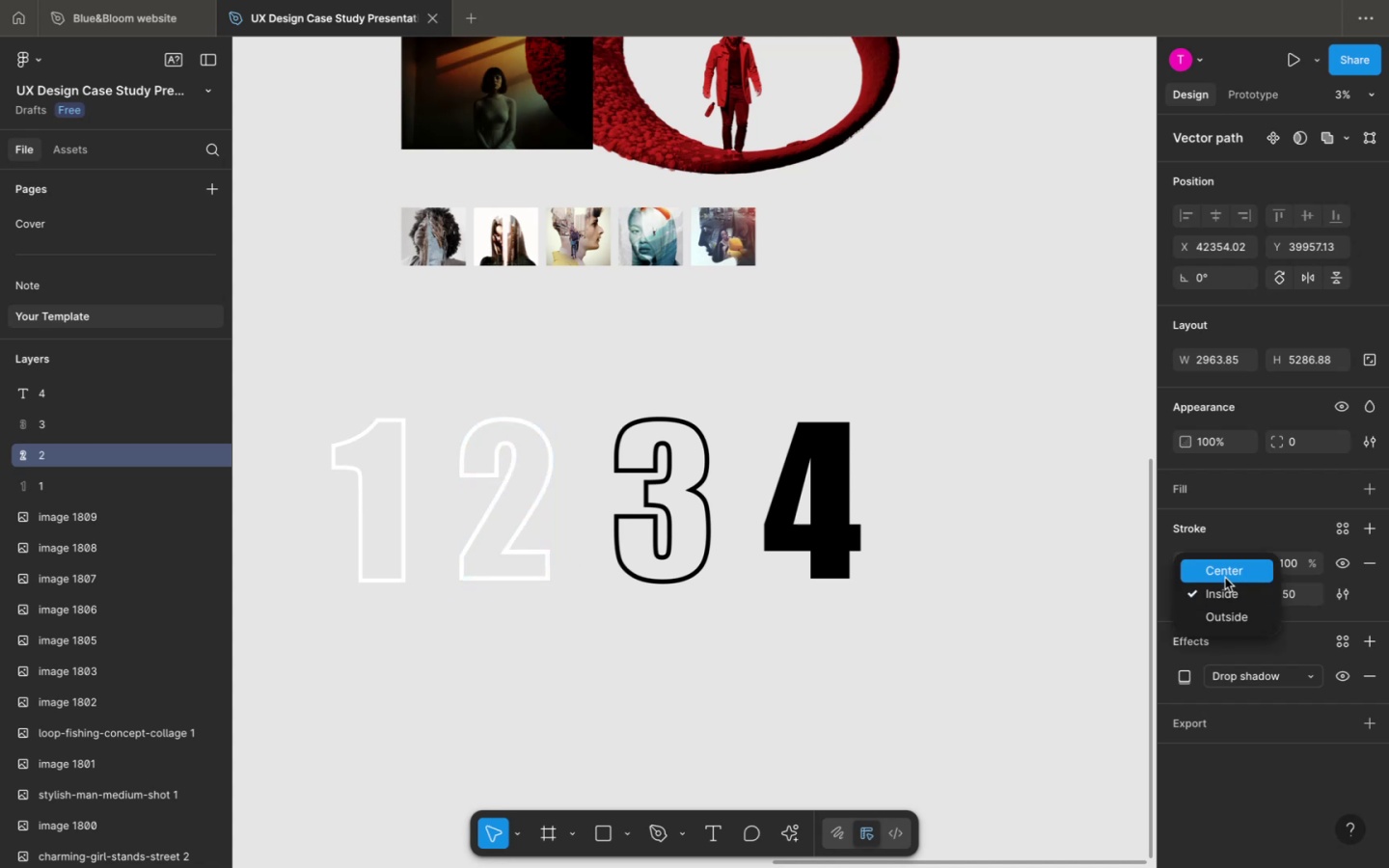 
left_click([1225, 577])
 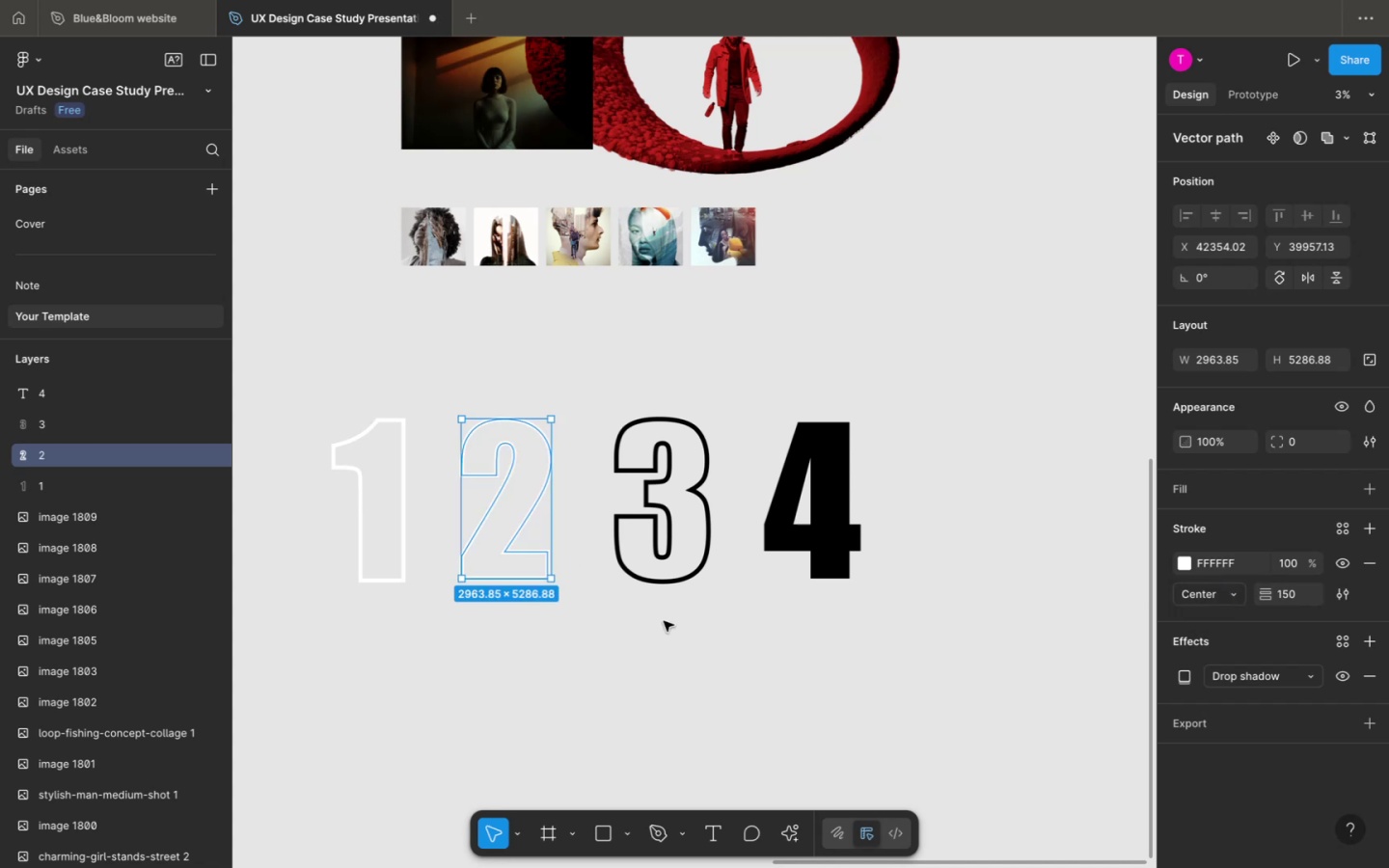 
left_click_drag(start_coordinate=[649, 620], to_coordinate=[636, 617])
 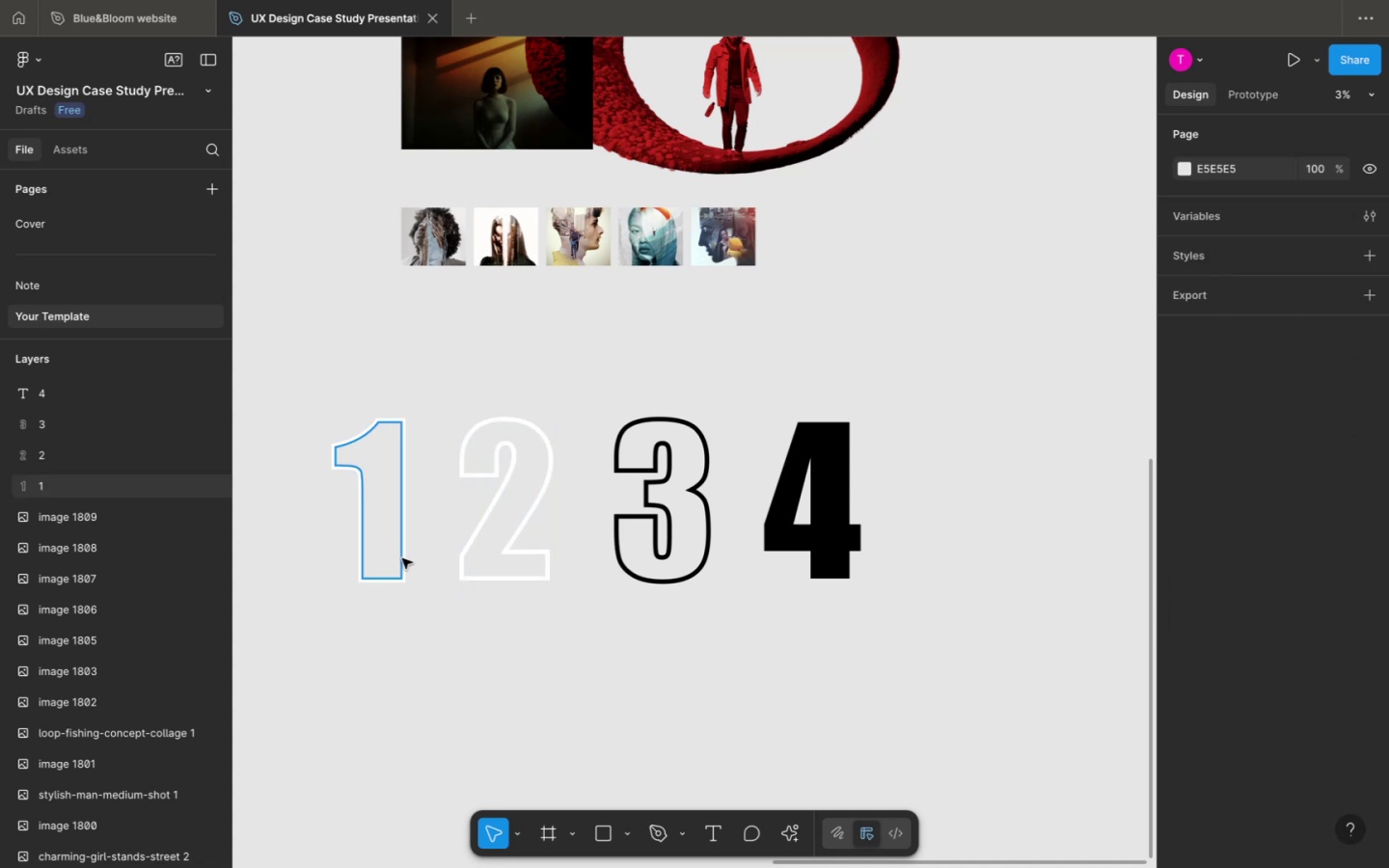 
left_click([402, 558])
 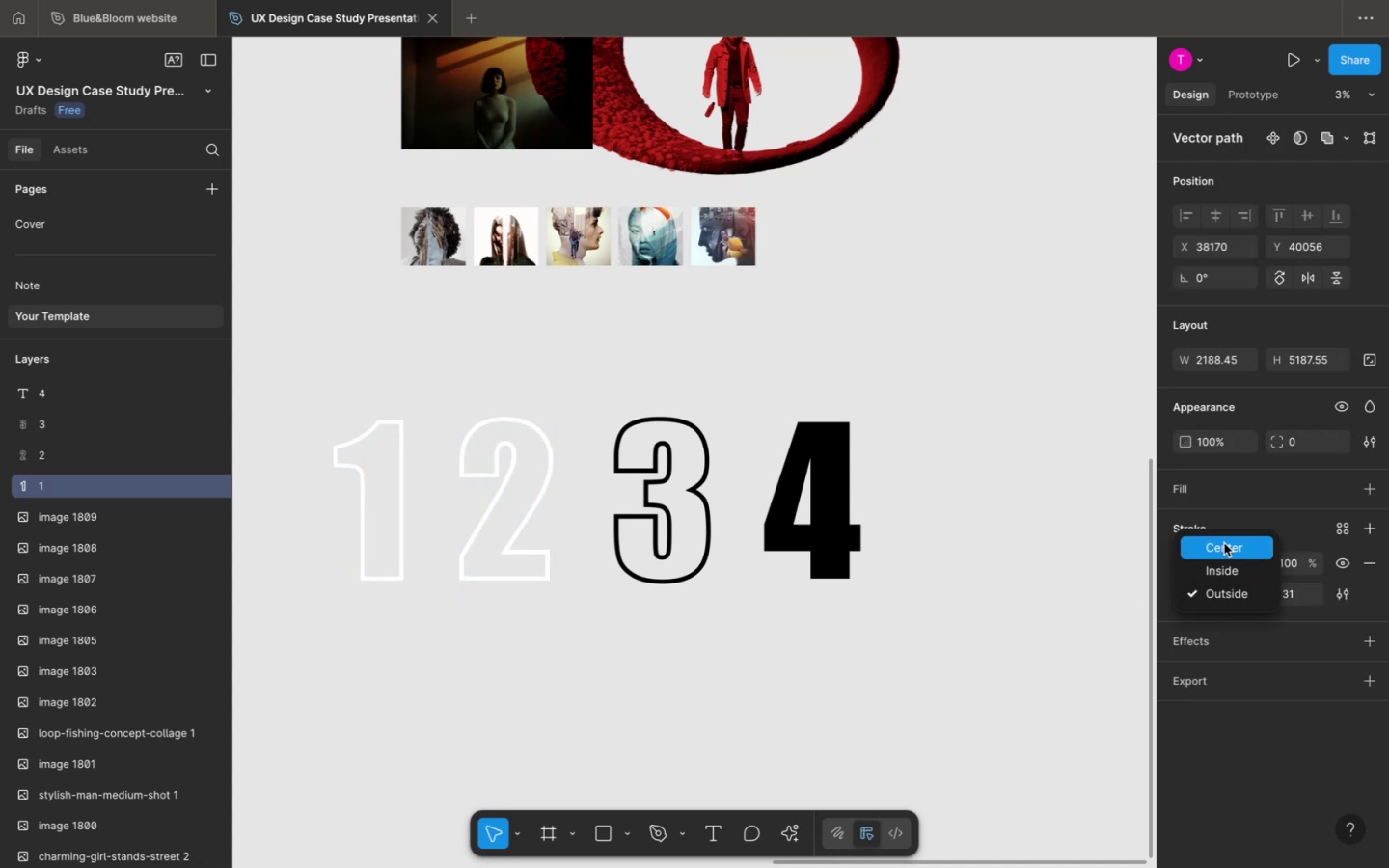 
double_click([831, 615])
 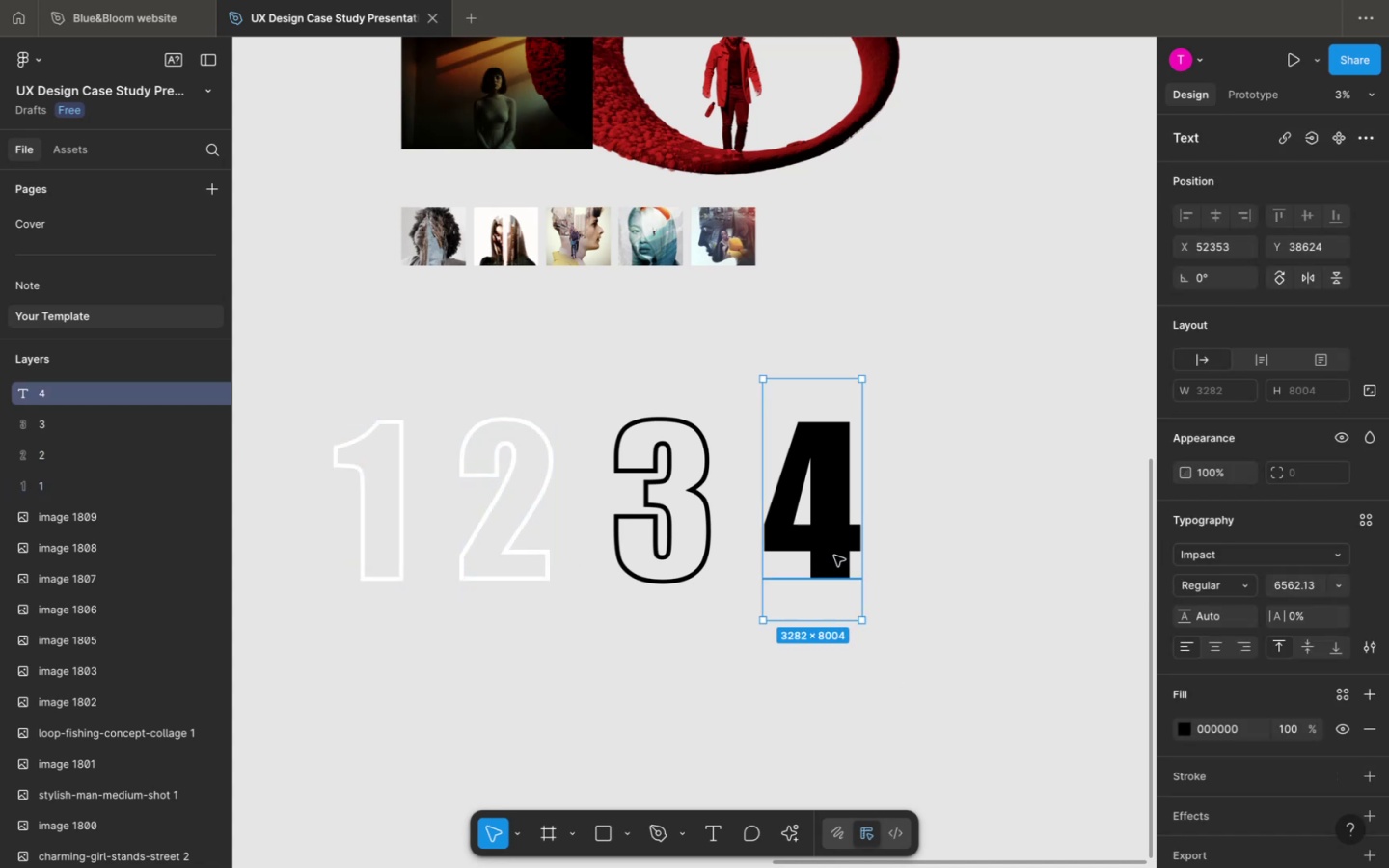 
left_click([833, 553])
 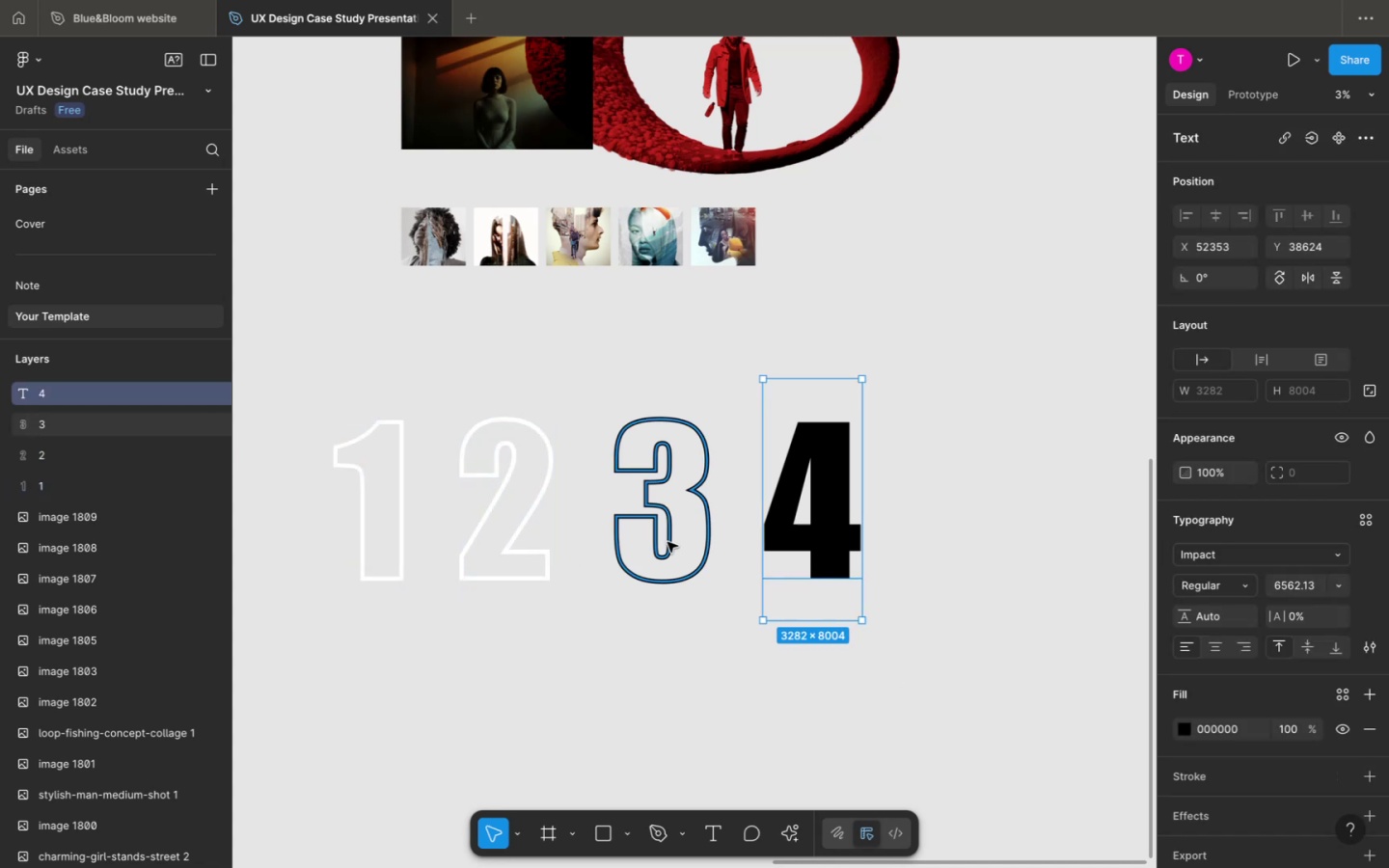 
left_click([667, 542])
 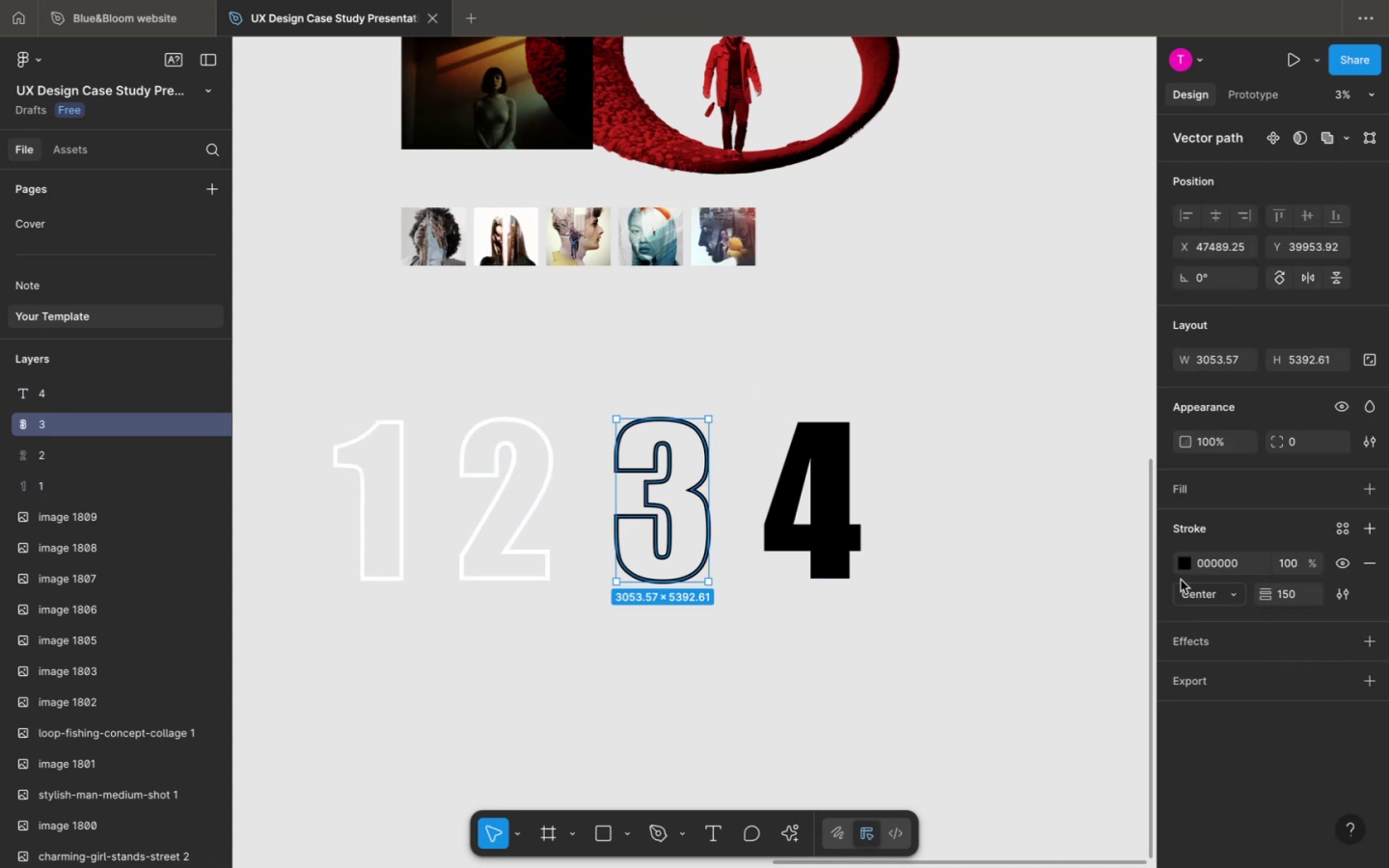 
left_click([1183, 567])
 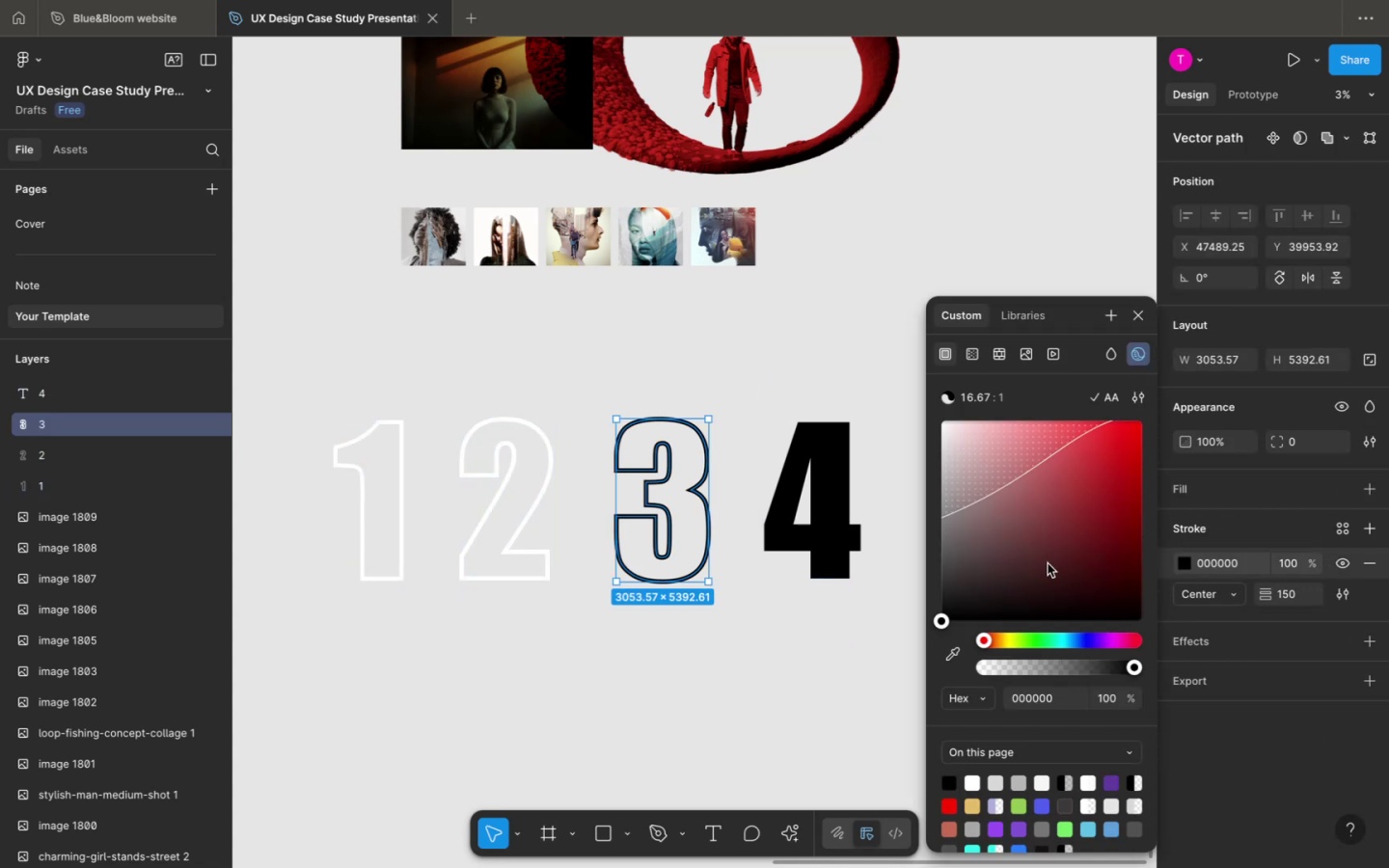 
left_click_drag(start_coordinate=[1058, 562], to_coordinate=[898, 344])
 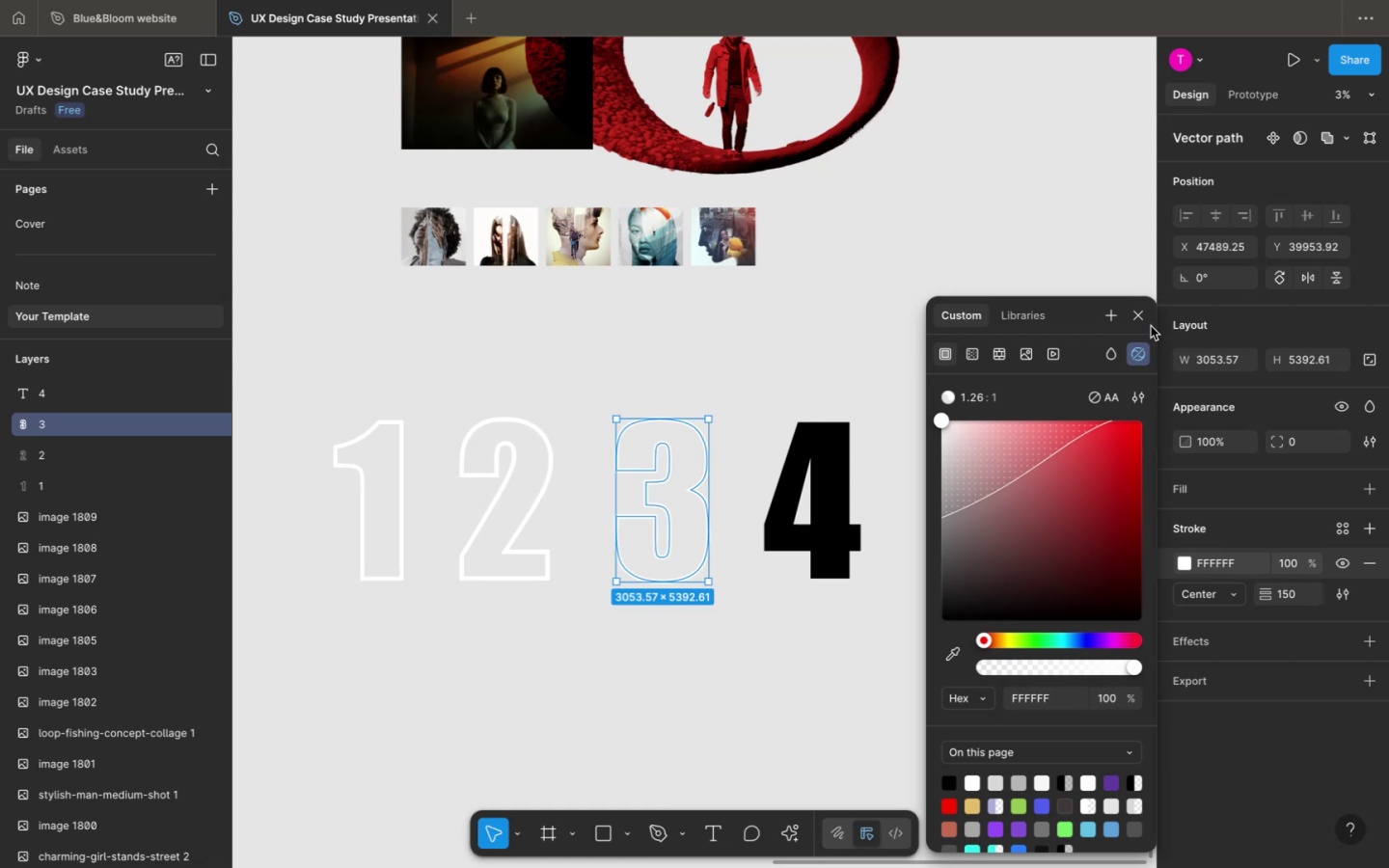 
left_click([1140, 315])
 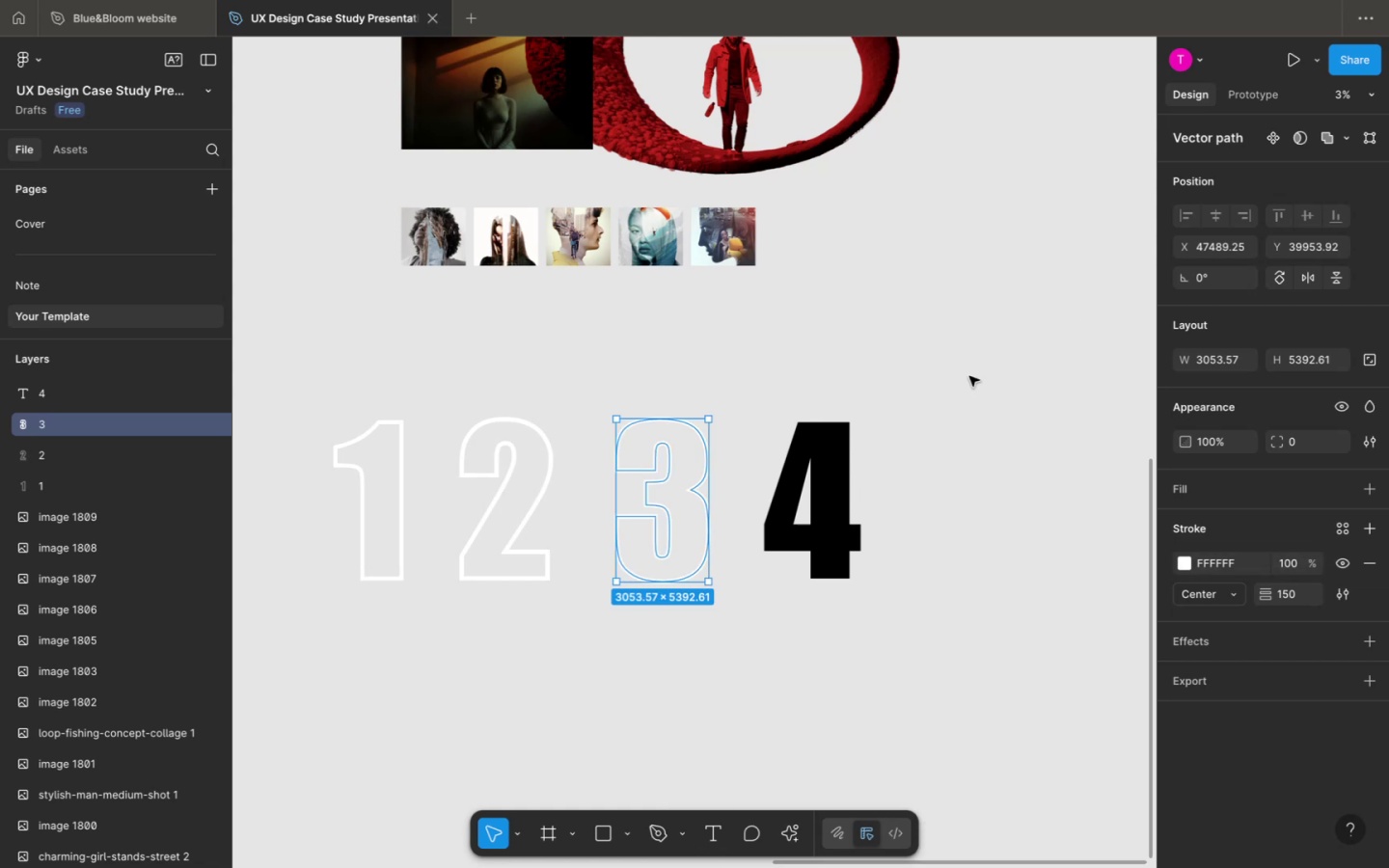 
left_click([949, 381])
 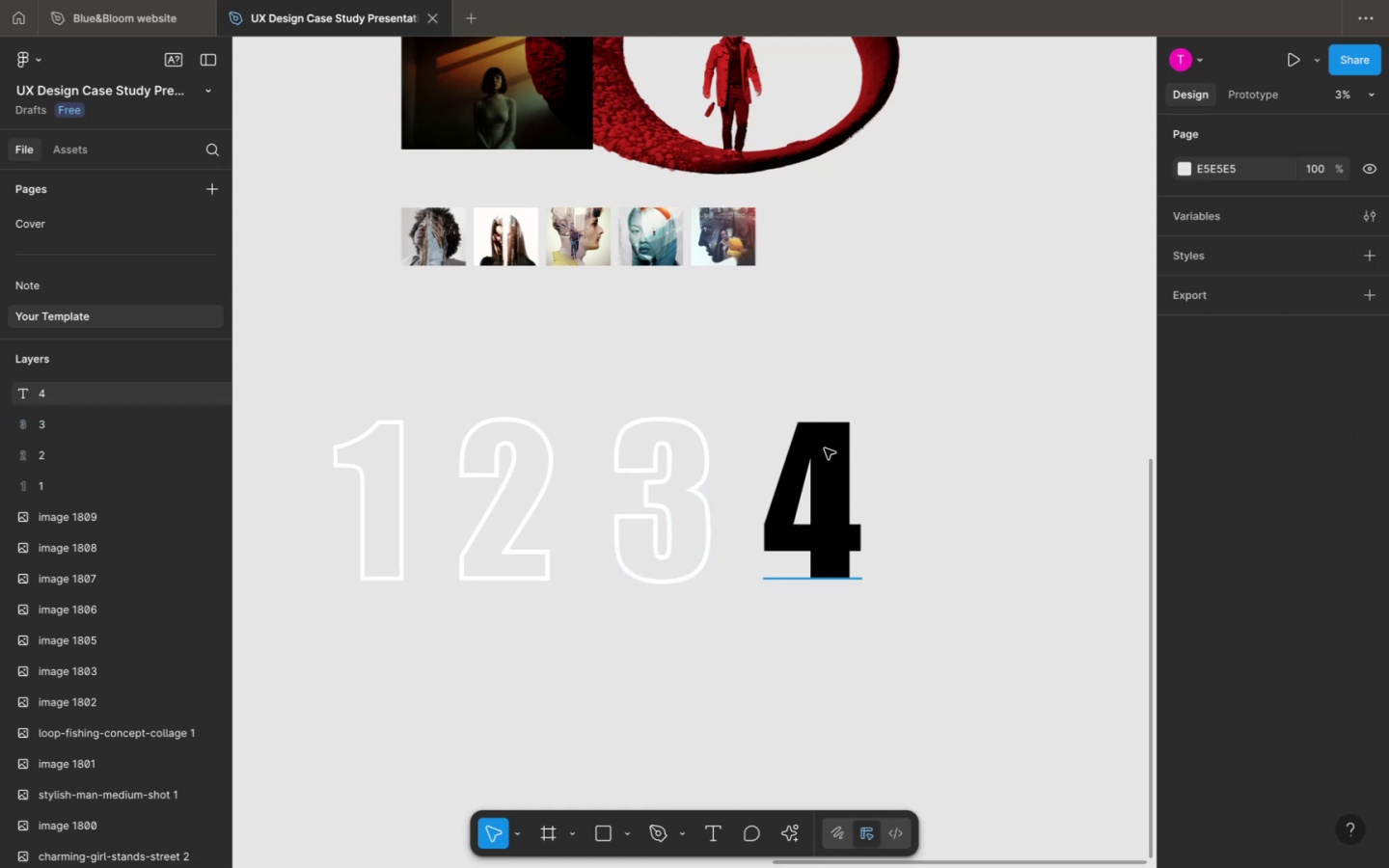 
left_click([825, 448])
 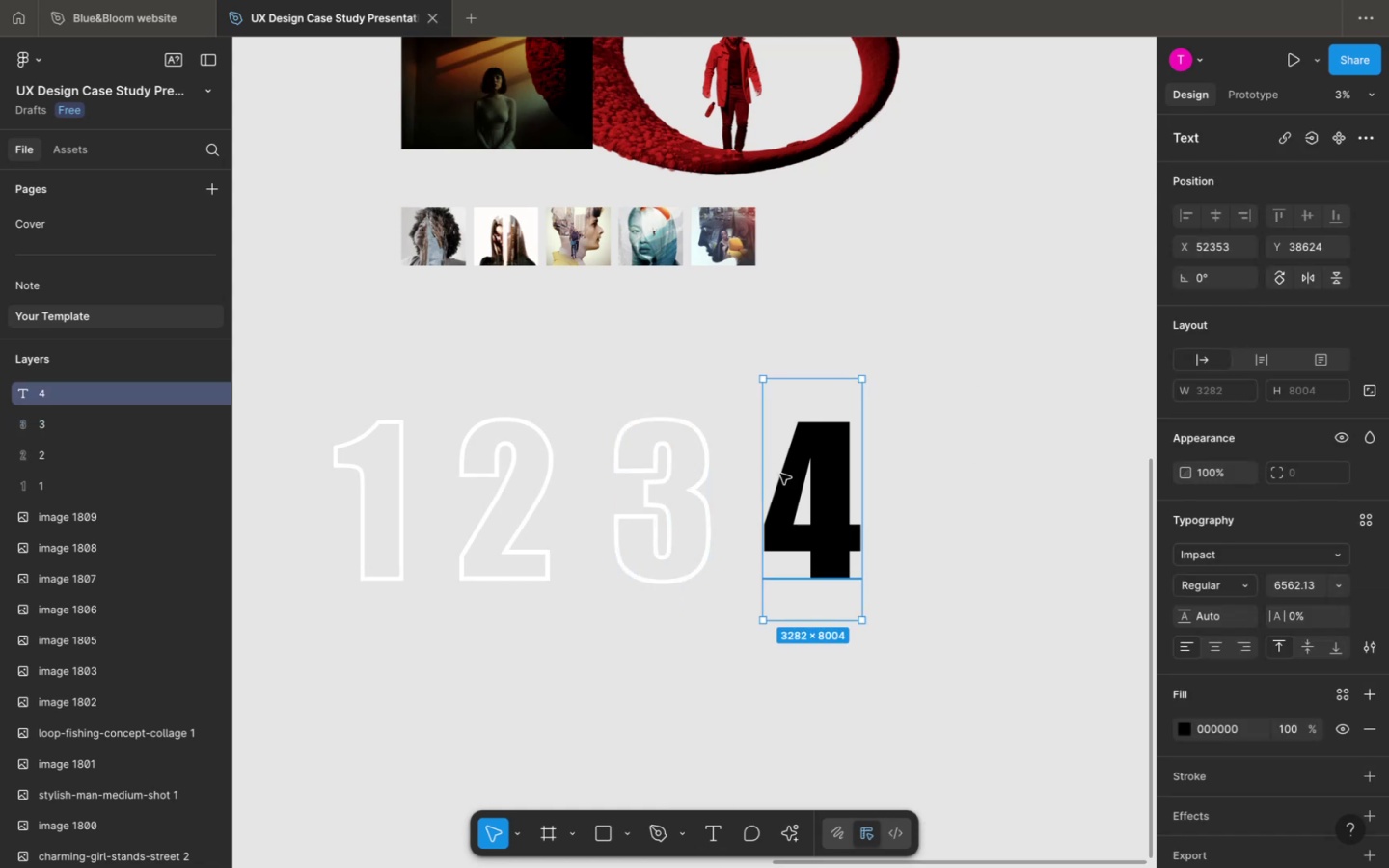 
right_click([827, 461])
 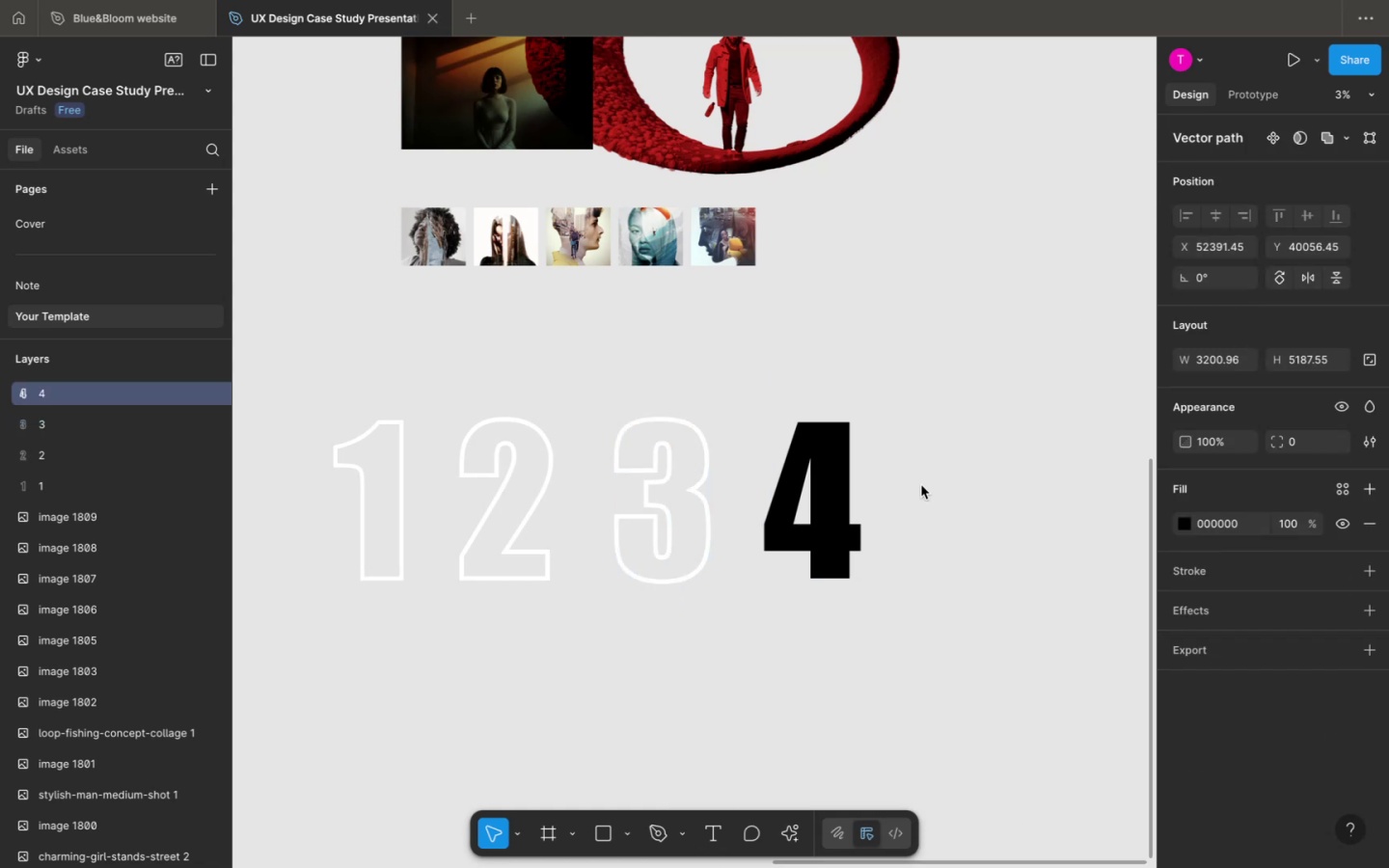 
left_click([976, 482])
 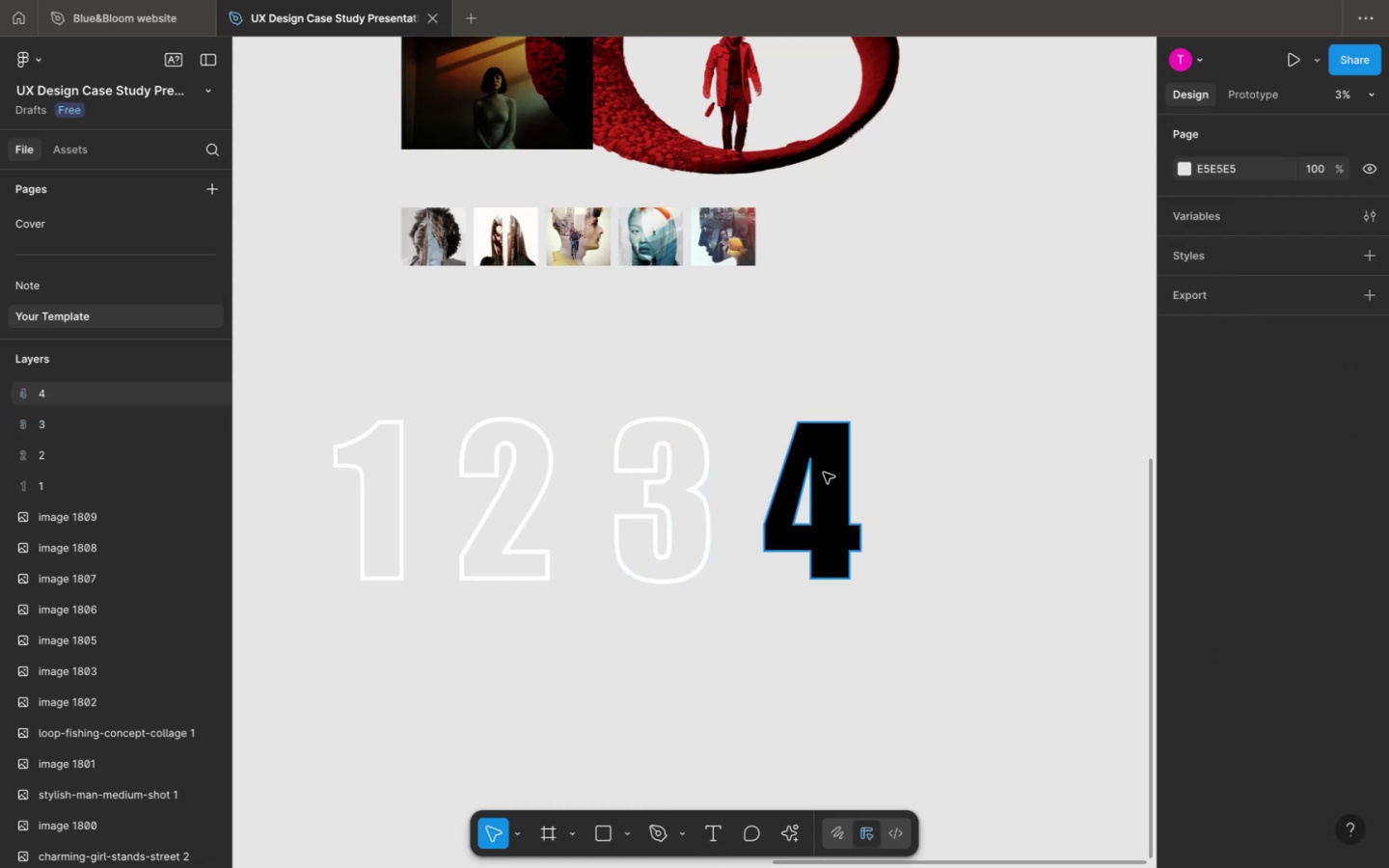 
left_click([835, 472])
 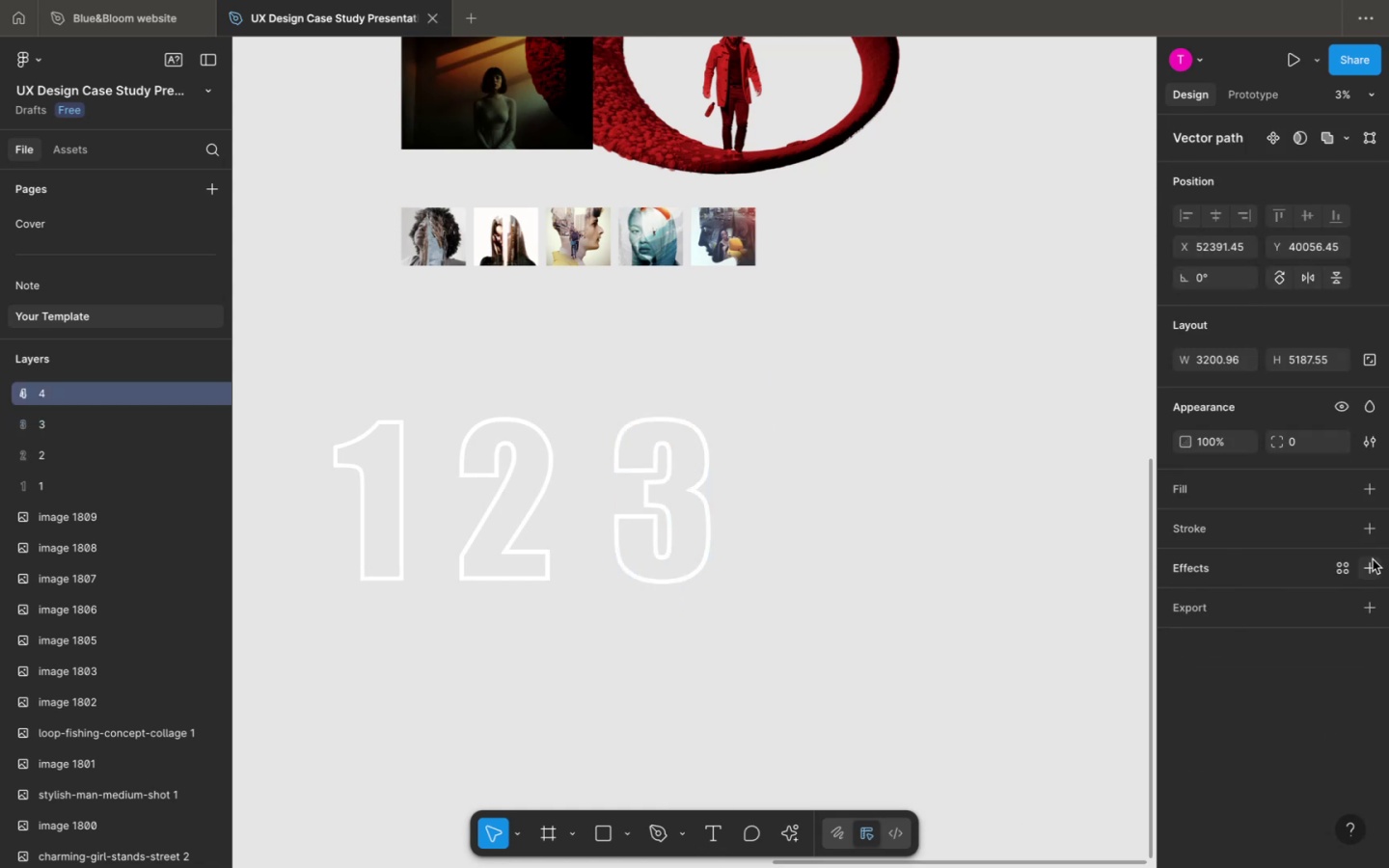 
left_click([1375, 542])
 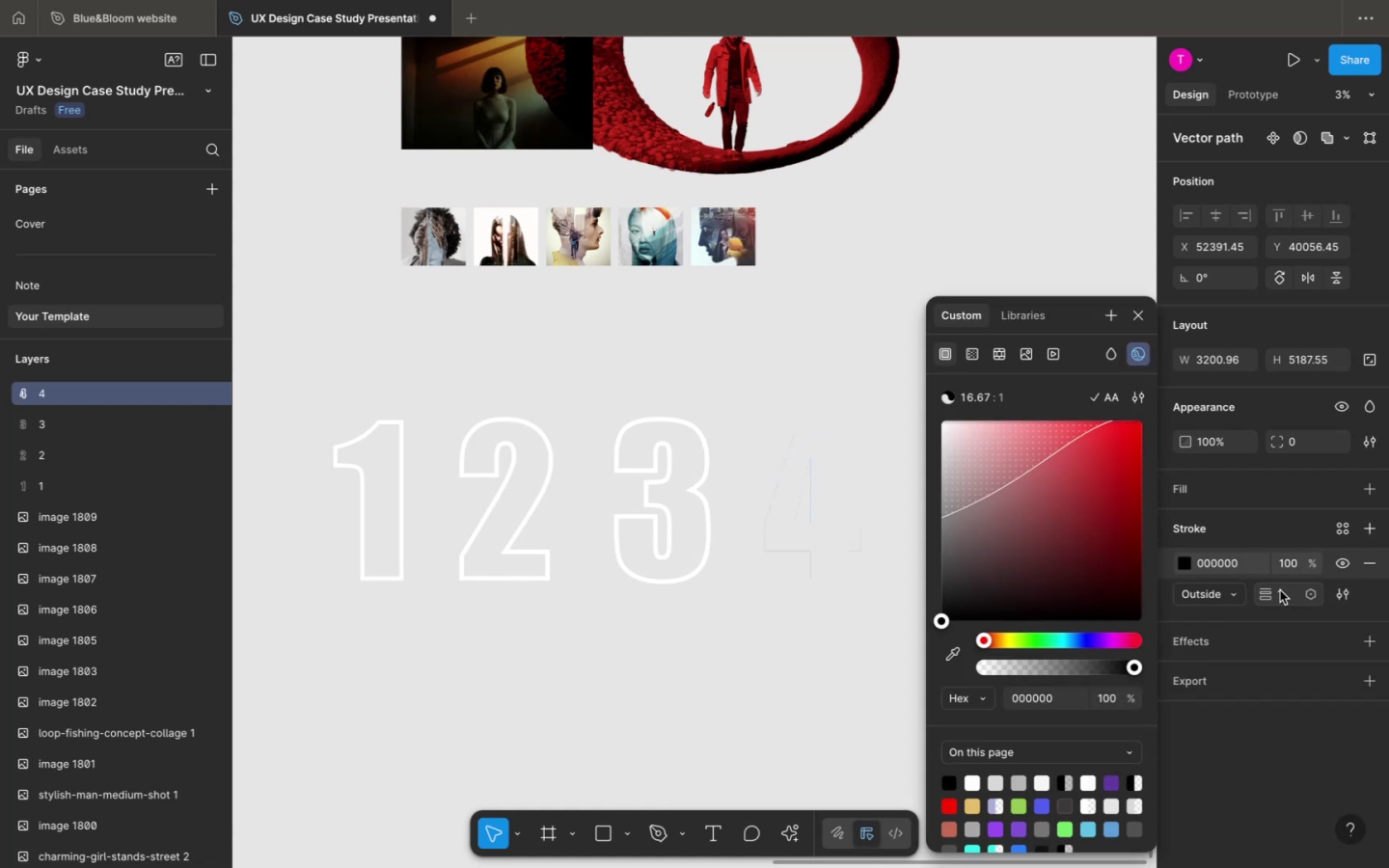 
type(150)
 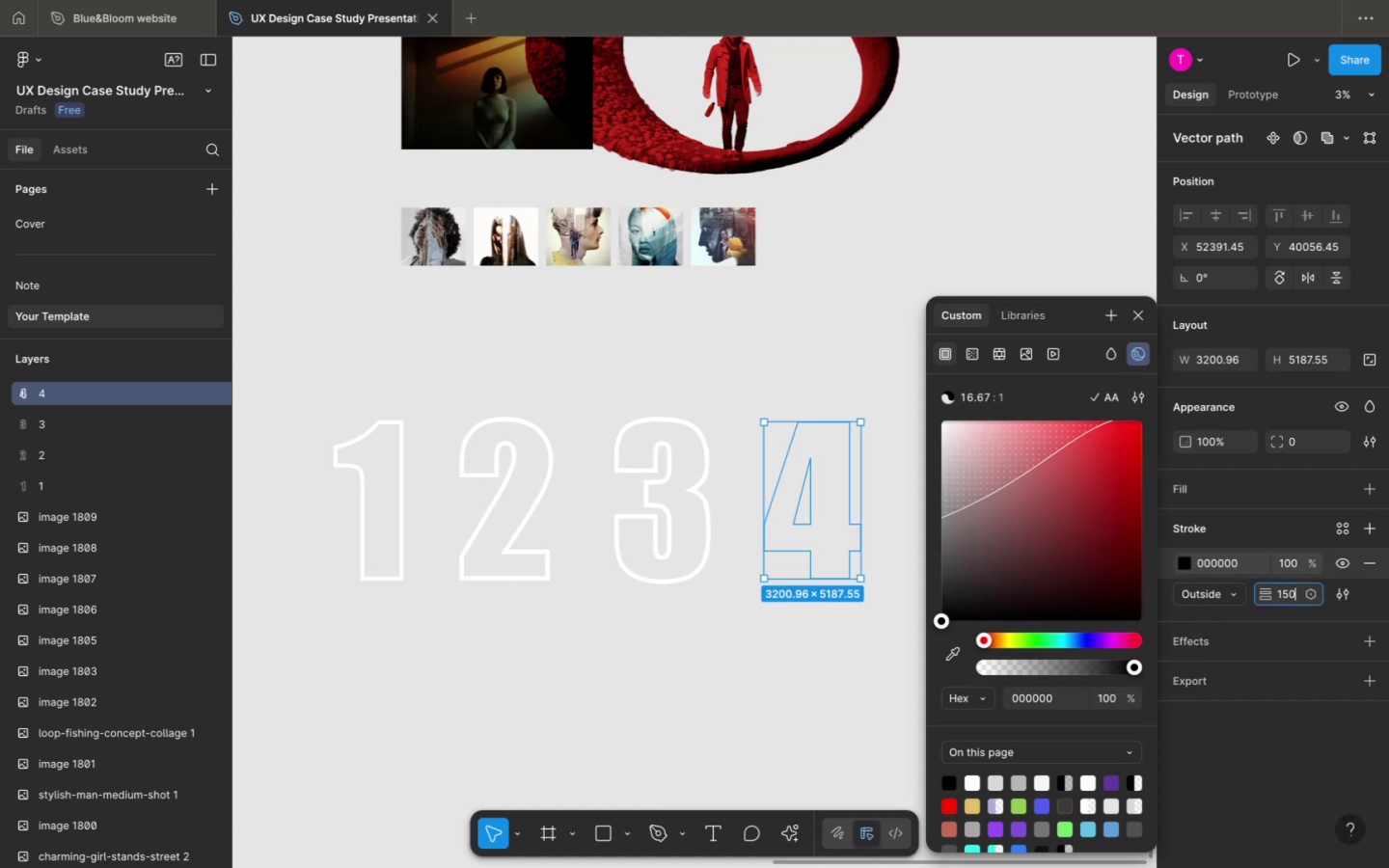 
key(Enter)
 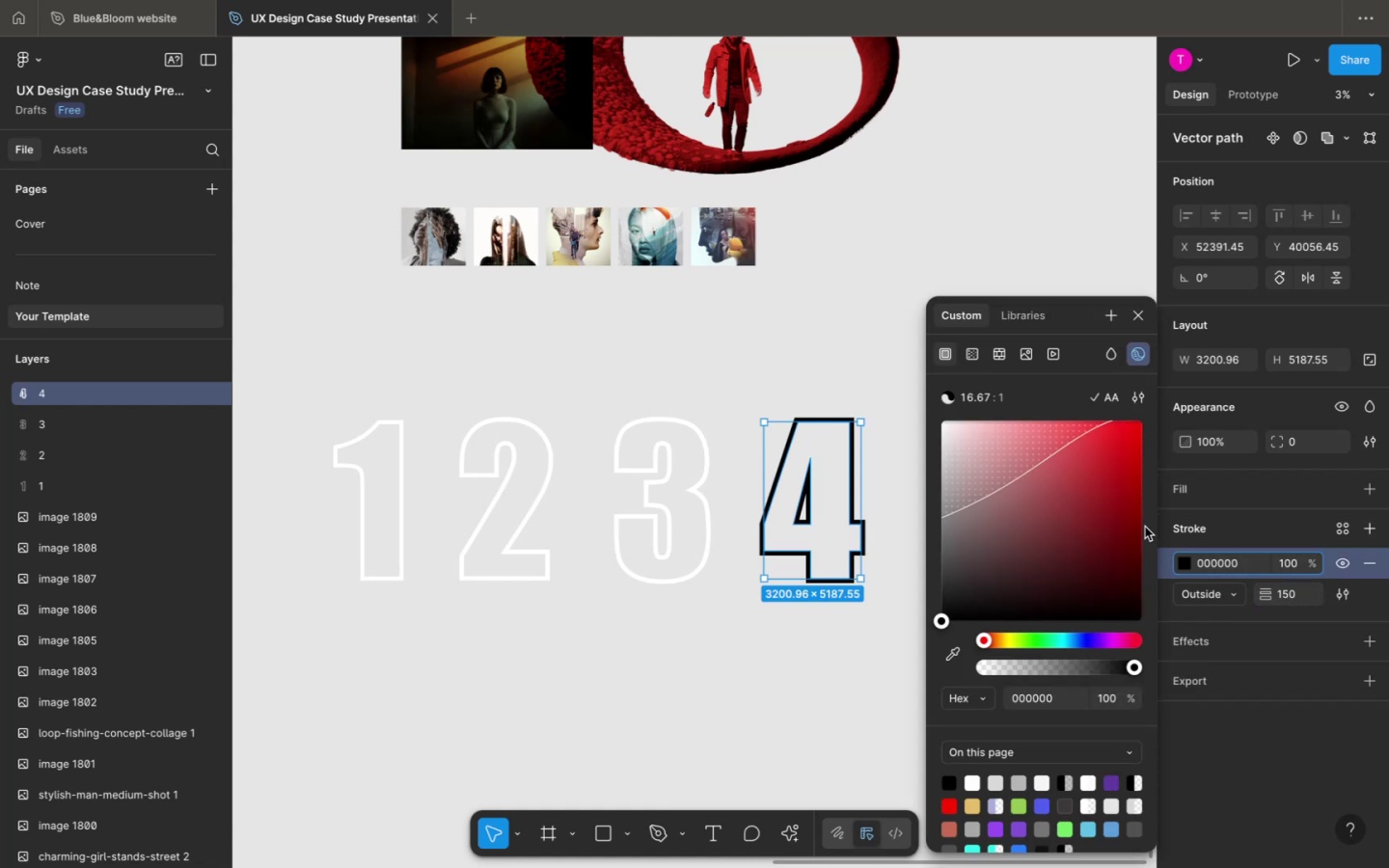 
left_click_drag(start_coordinate=[1036, 474], to_coordinate=[862, 346])
 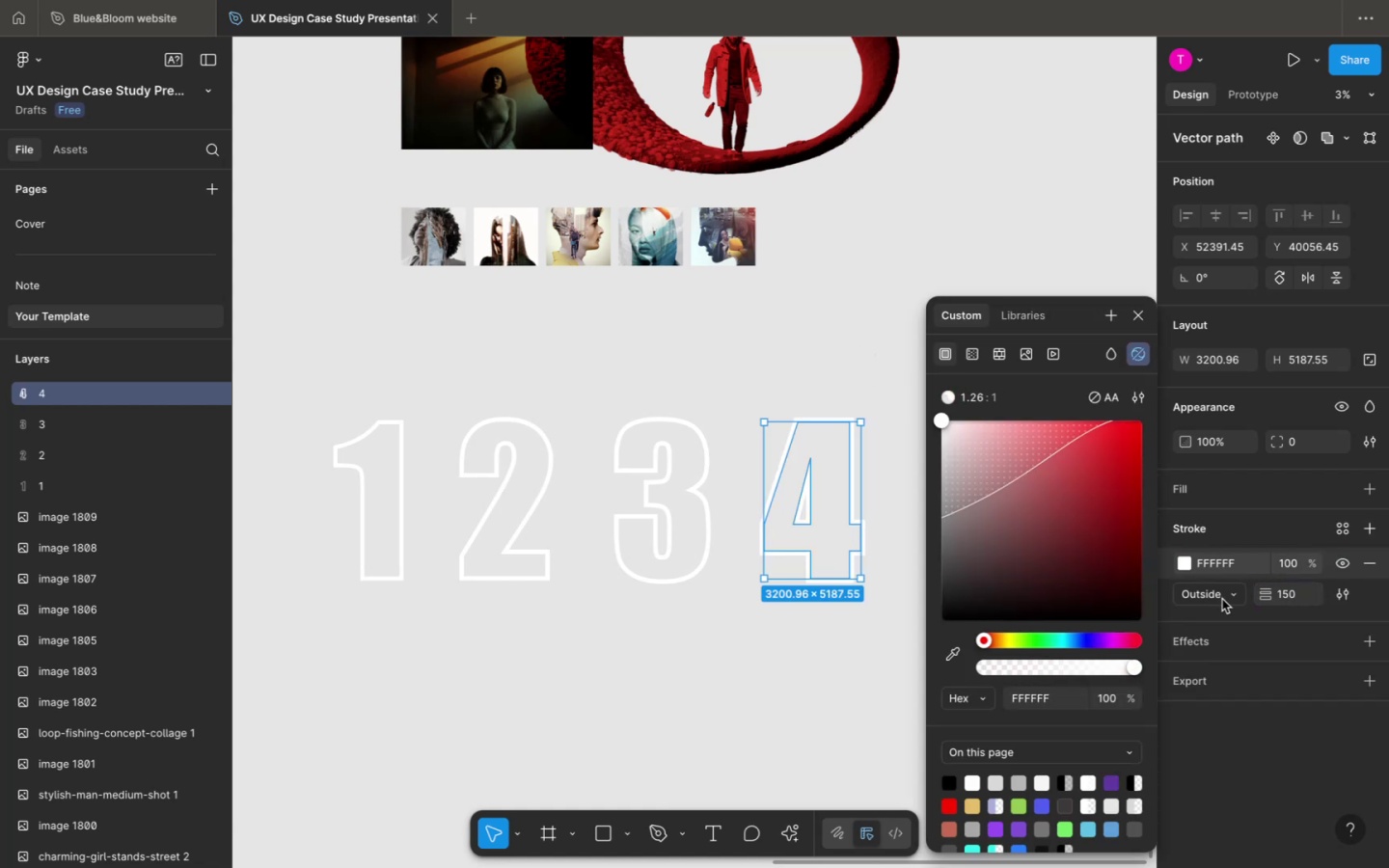 
left_click([1222, 599])
 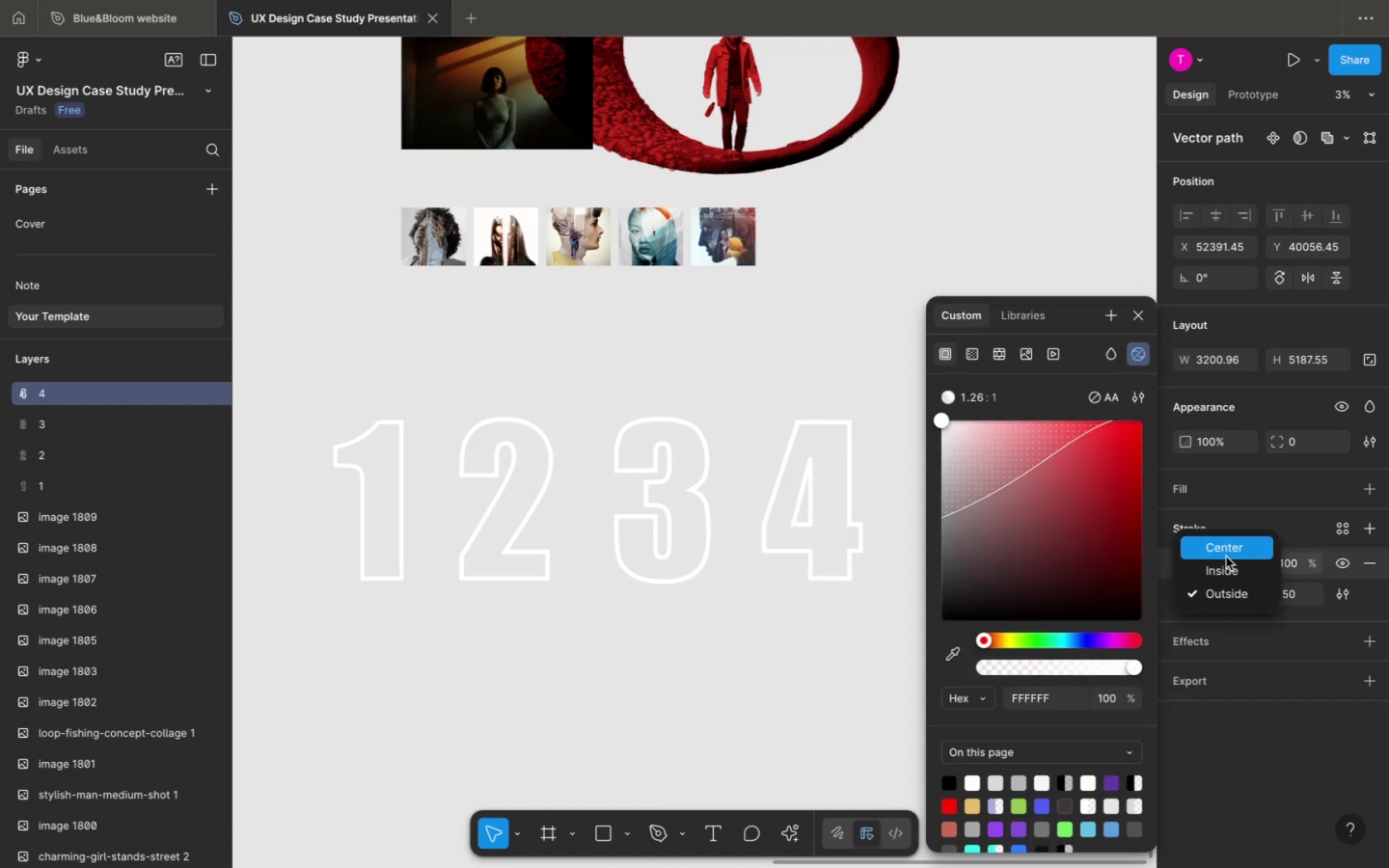 
left_click([1226, 556])
 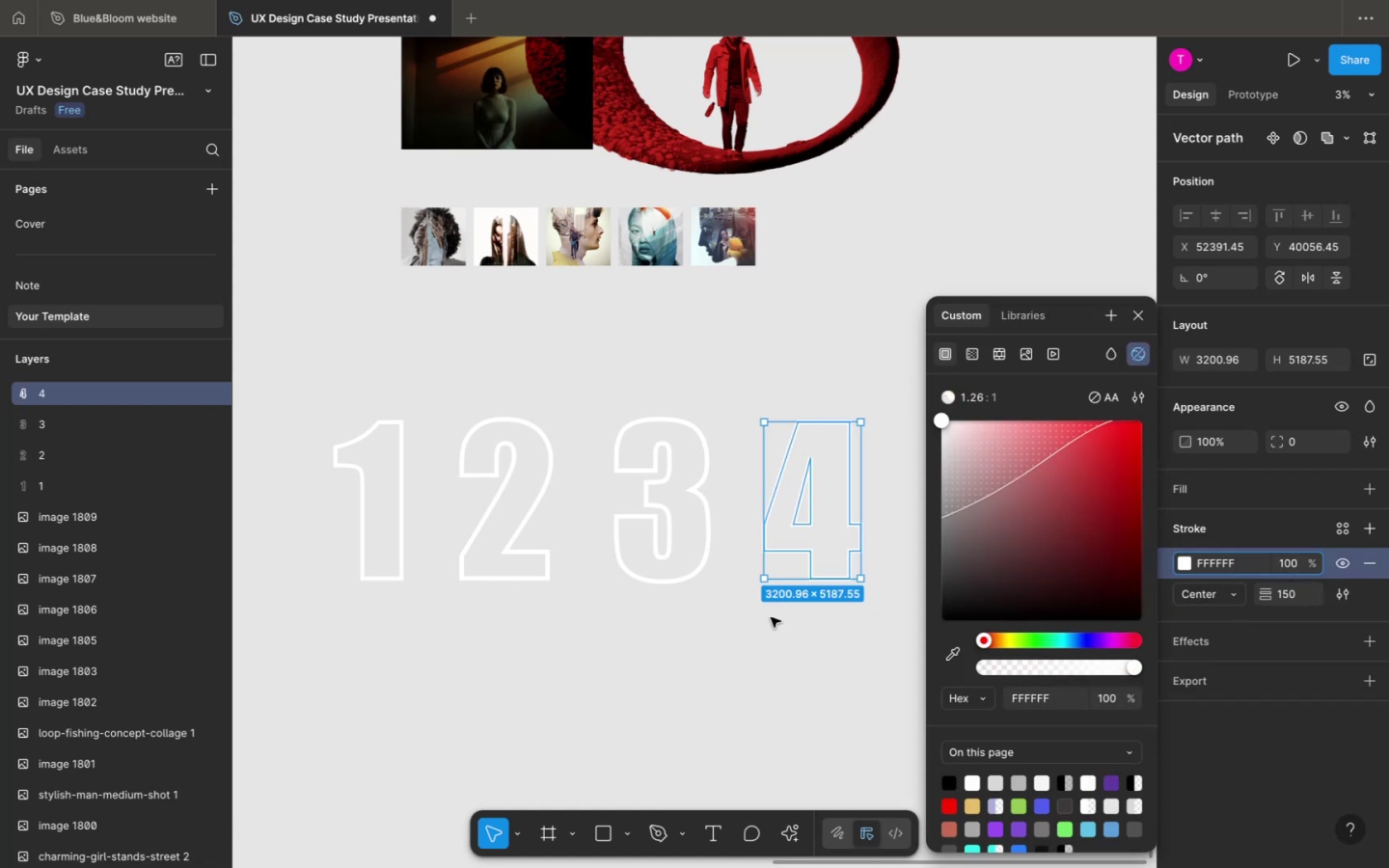 
left_click([771, 617])
 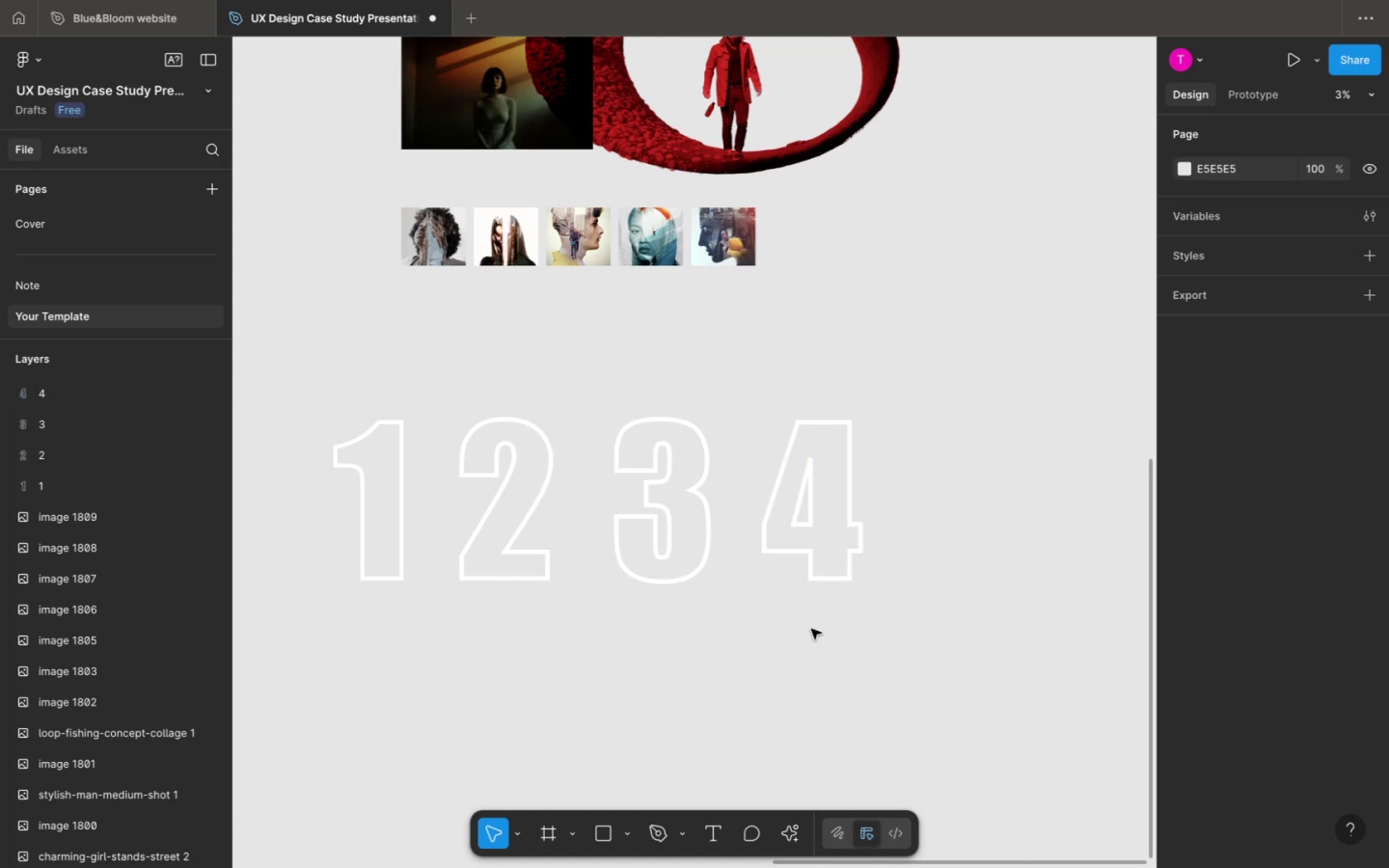 
scroll: coordinate [808, 628], scroll_direction: down, amount: 6.0
 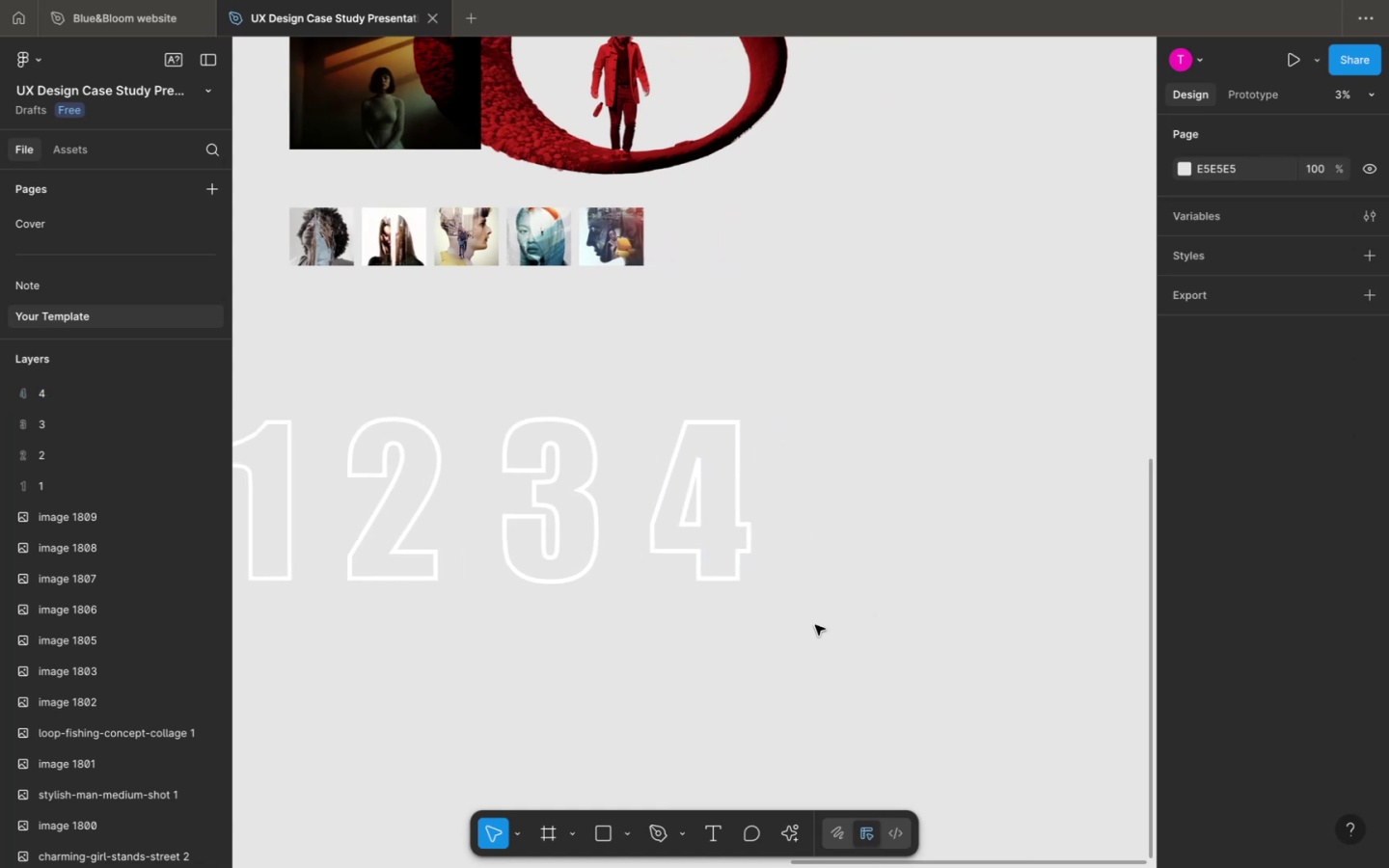 
key(T)
 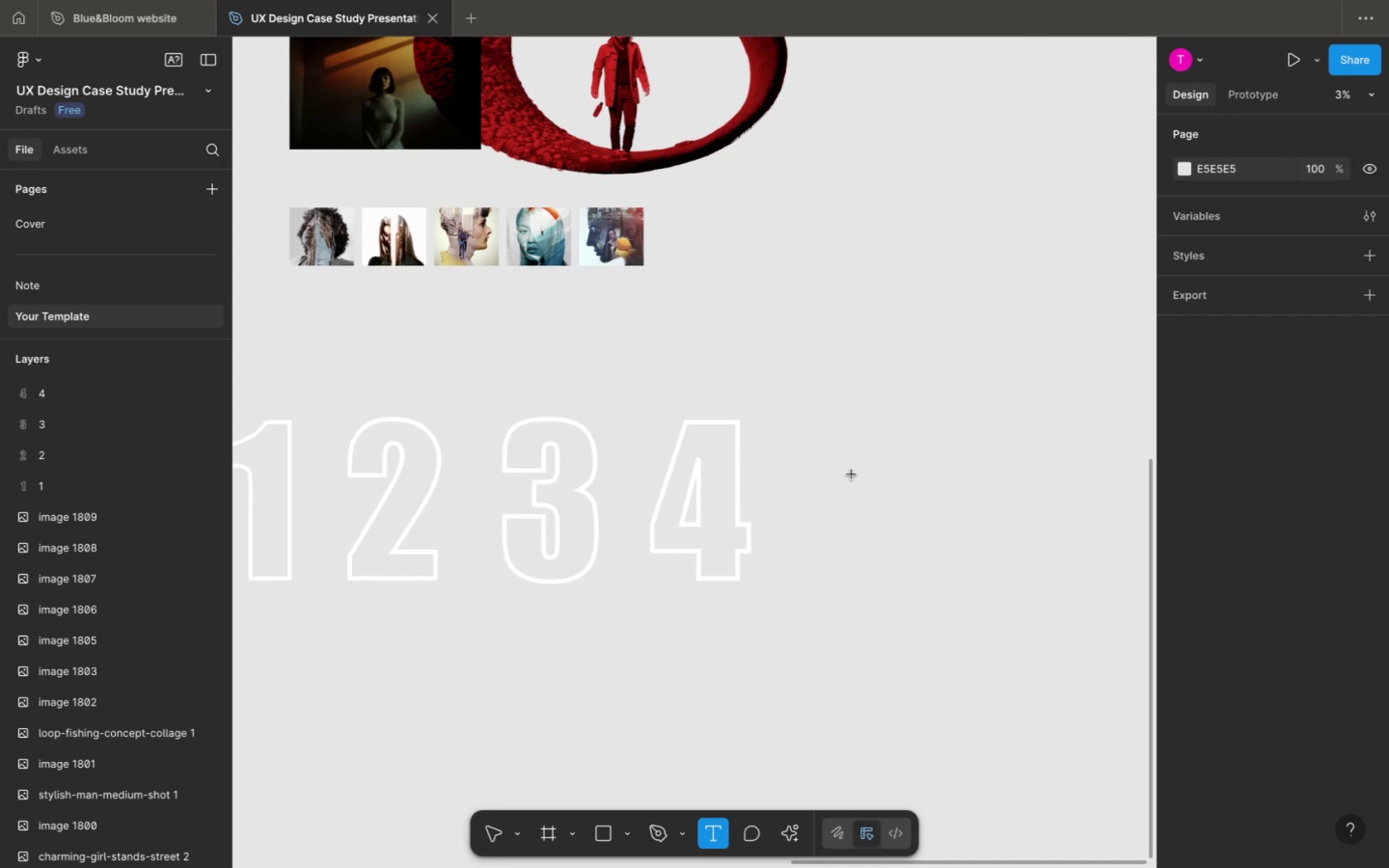 
left_click([852, 475])
 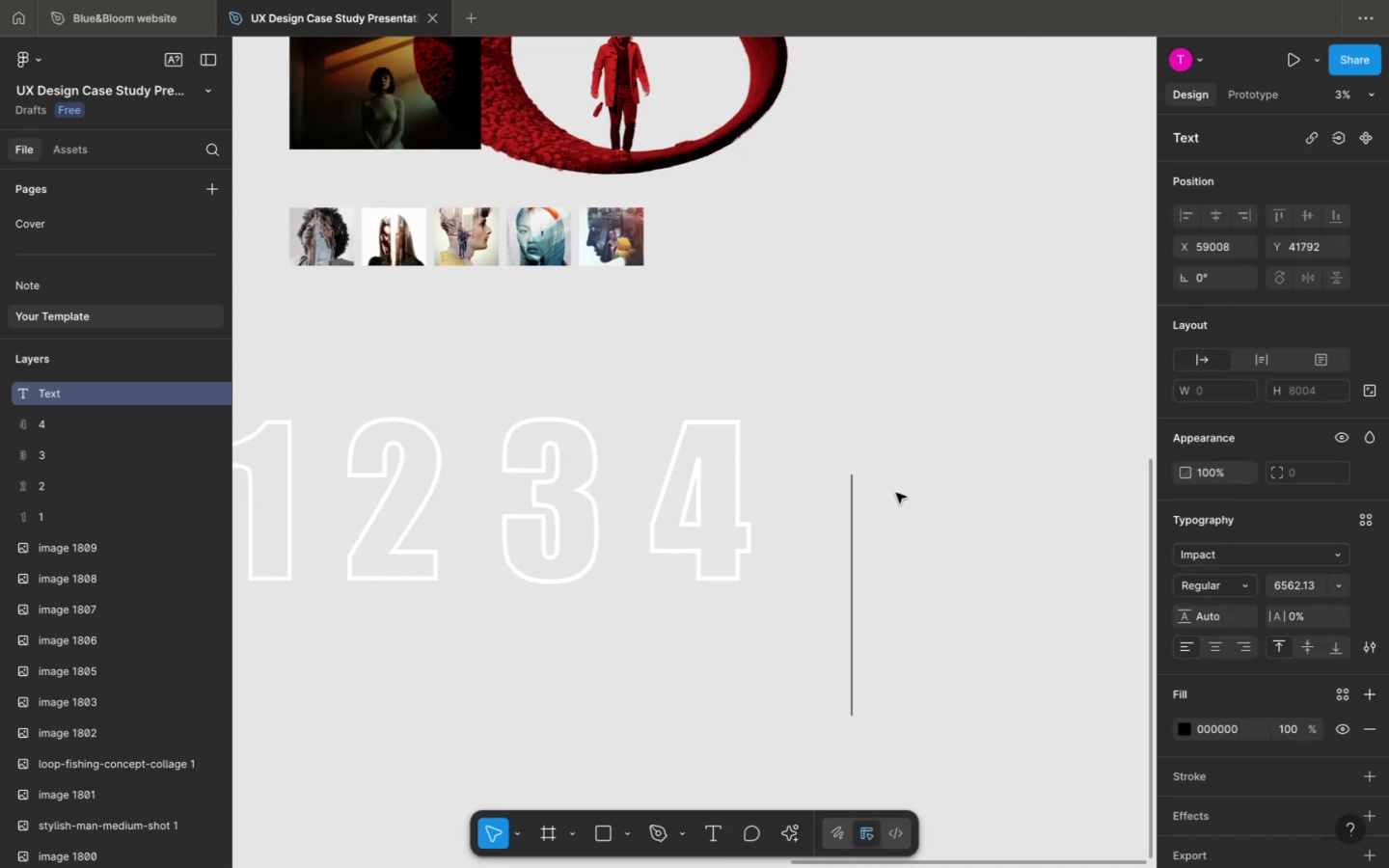 
key(Meta+V)
 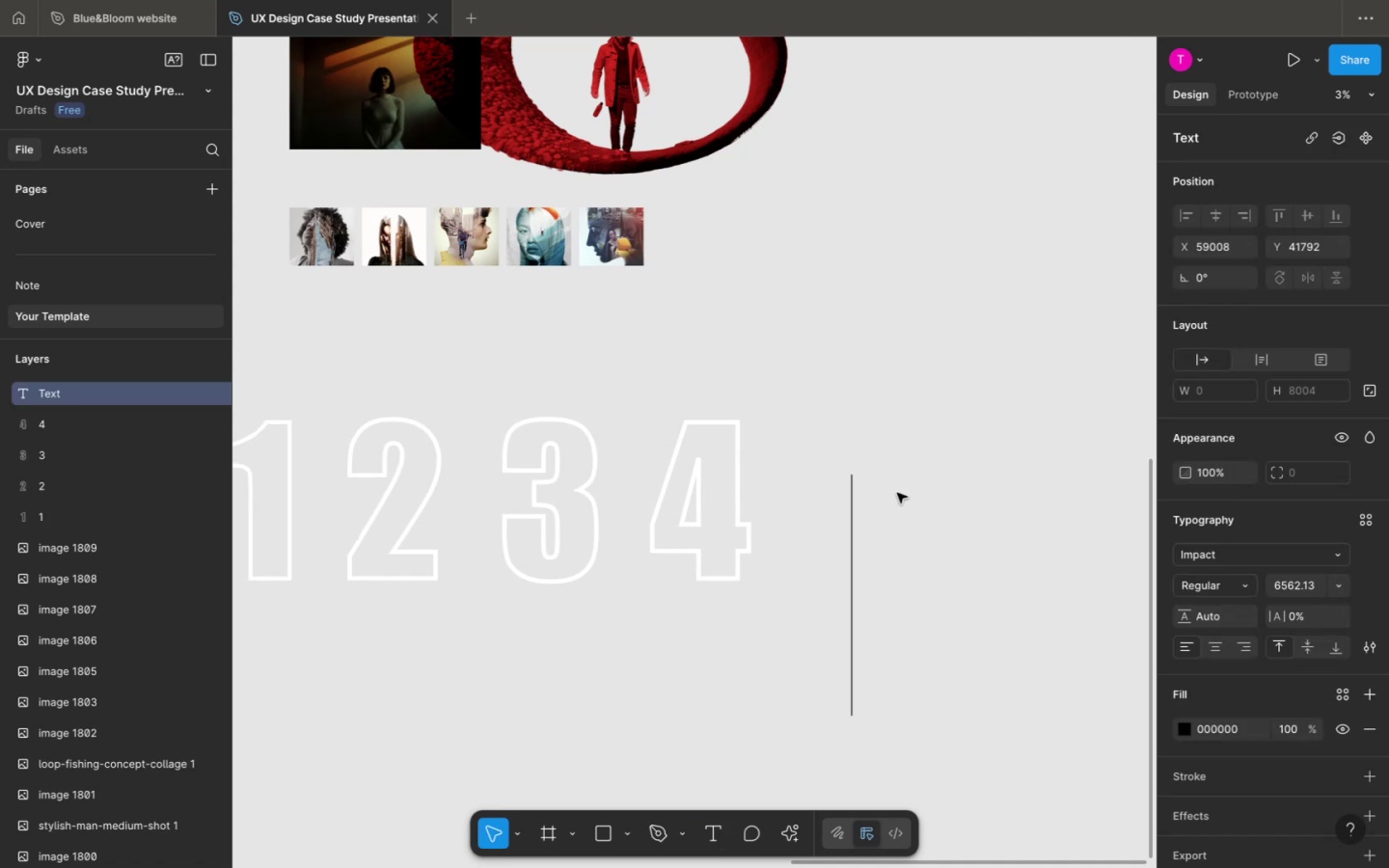 
key(5)
 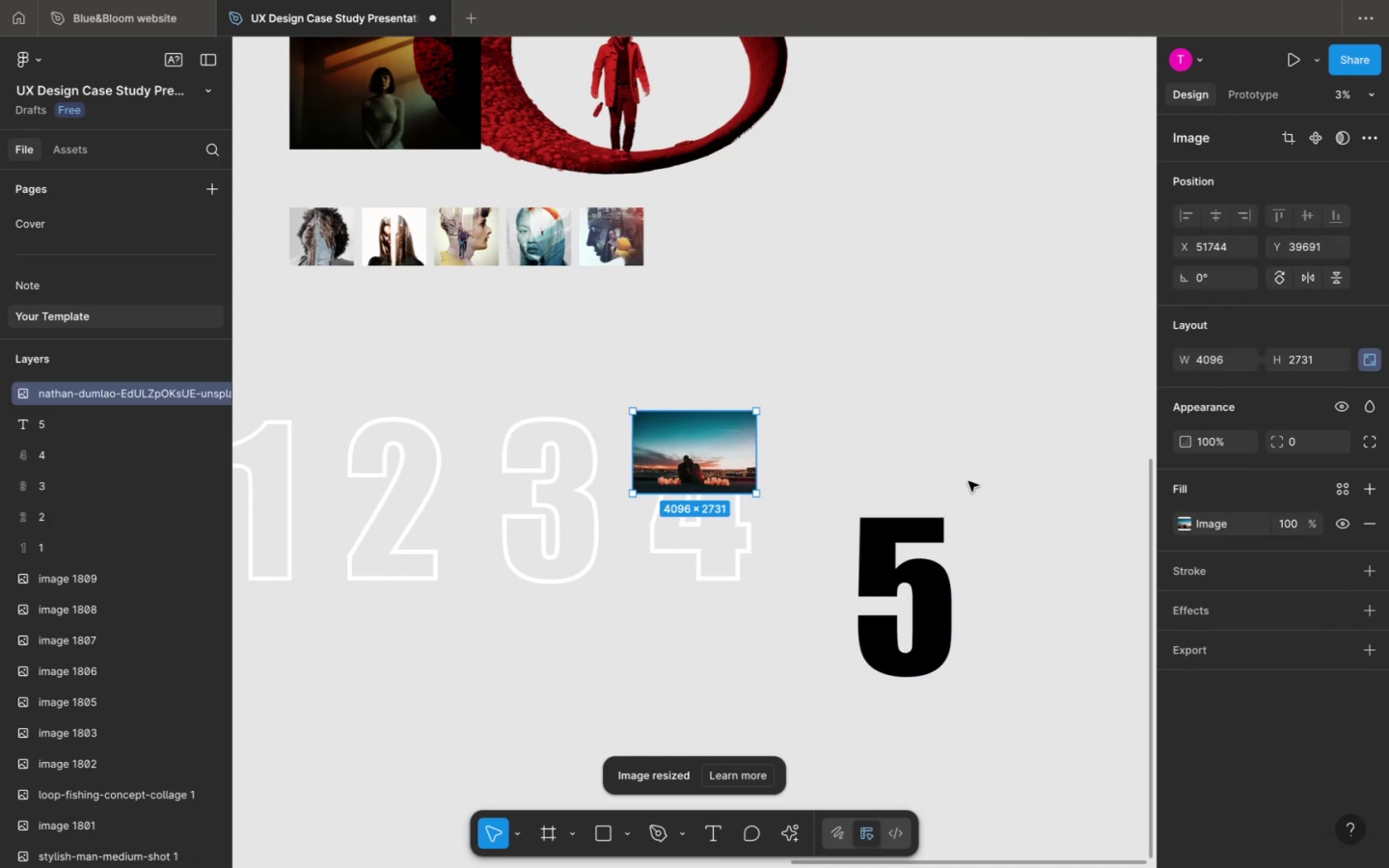 
left_click([968, 481])
 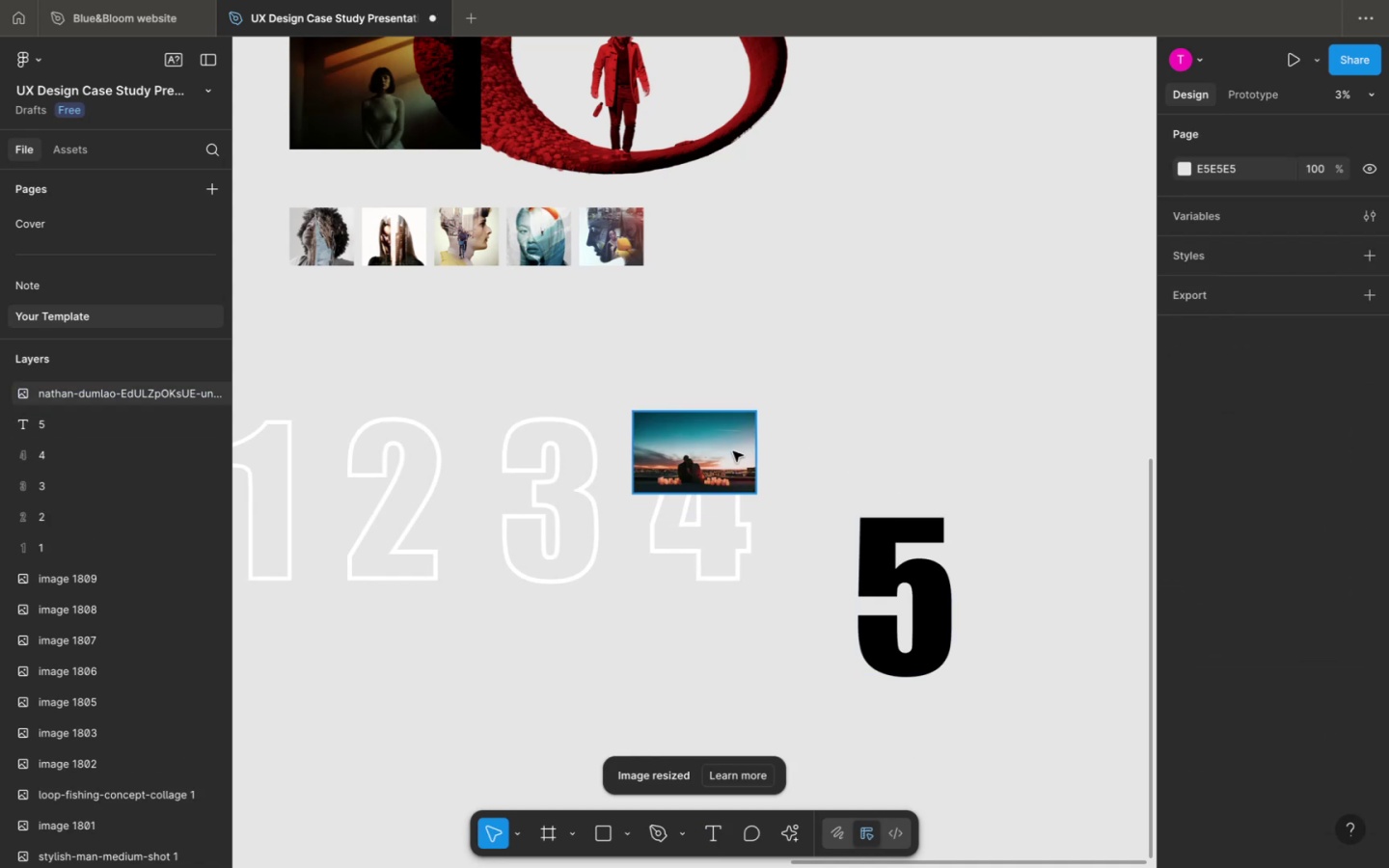 
left_click_drag(start_coordinate=[724, 452], to_coordinate=[923, 354])
 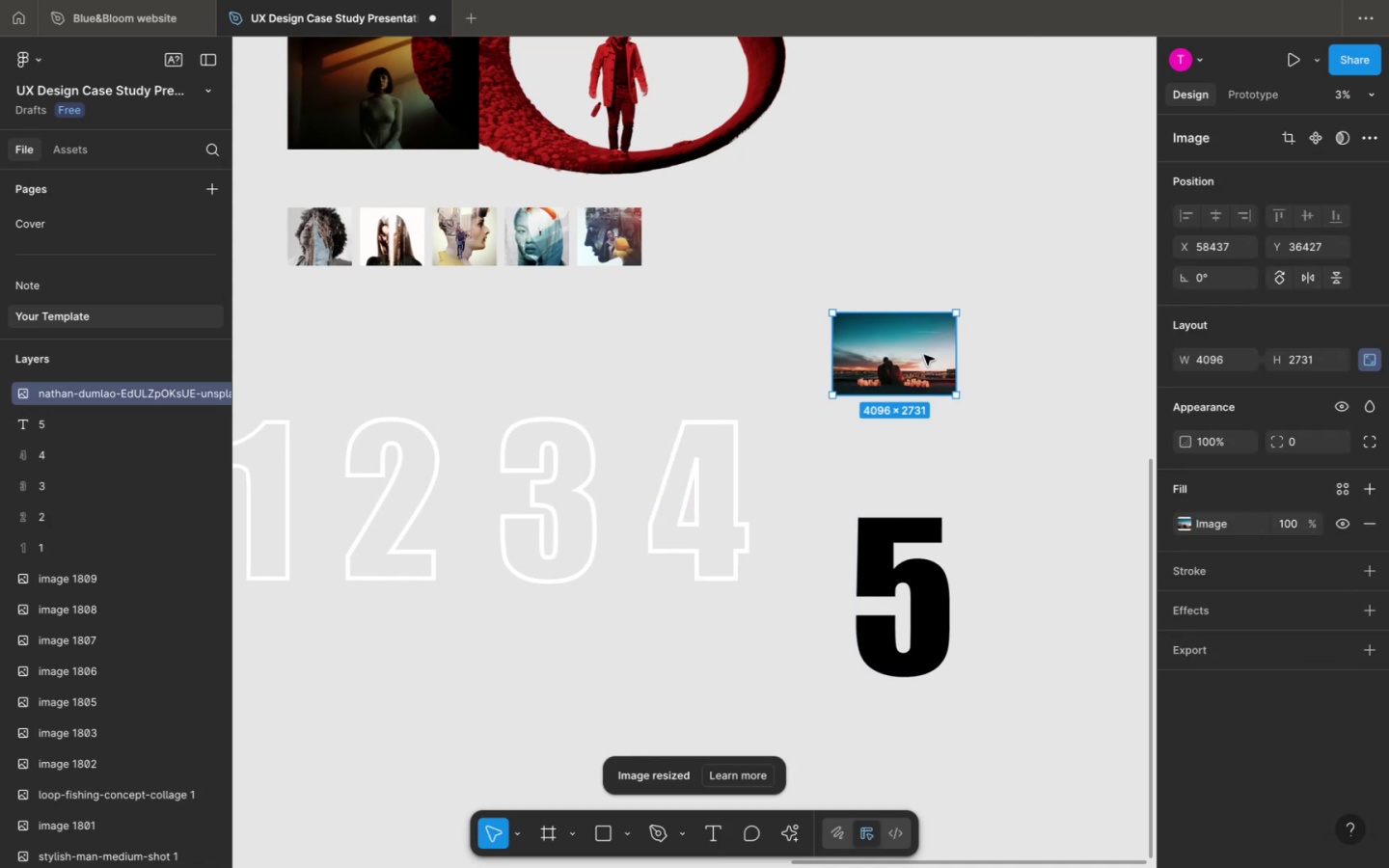 
left_click([870, 558])
 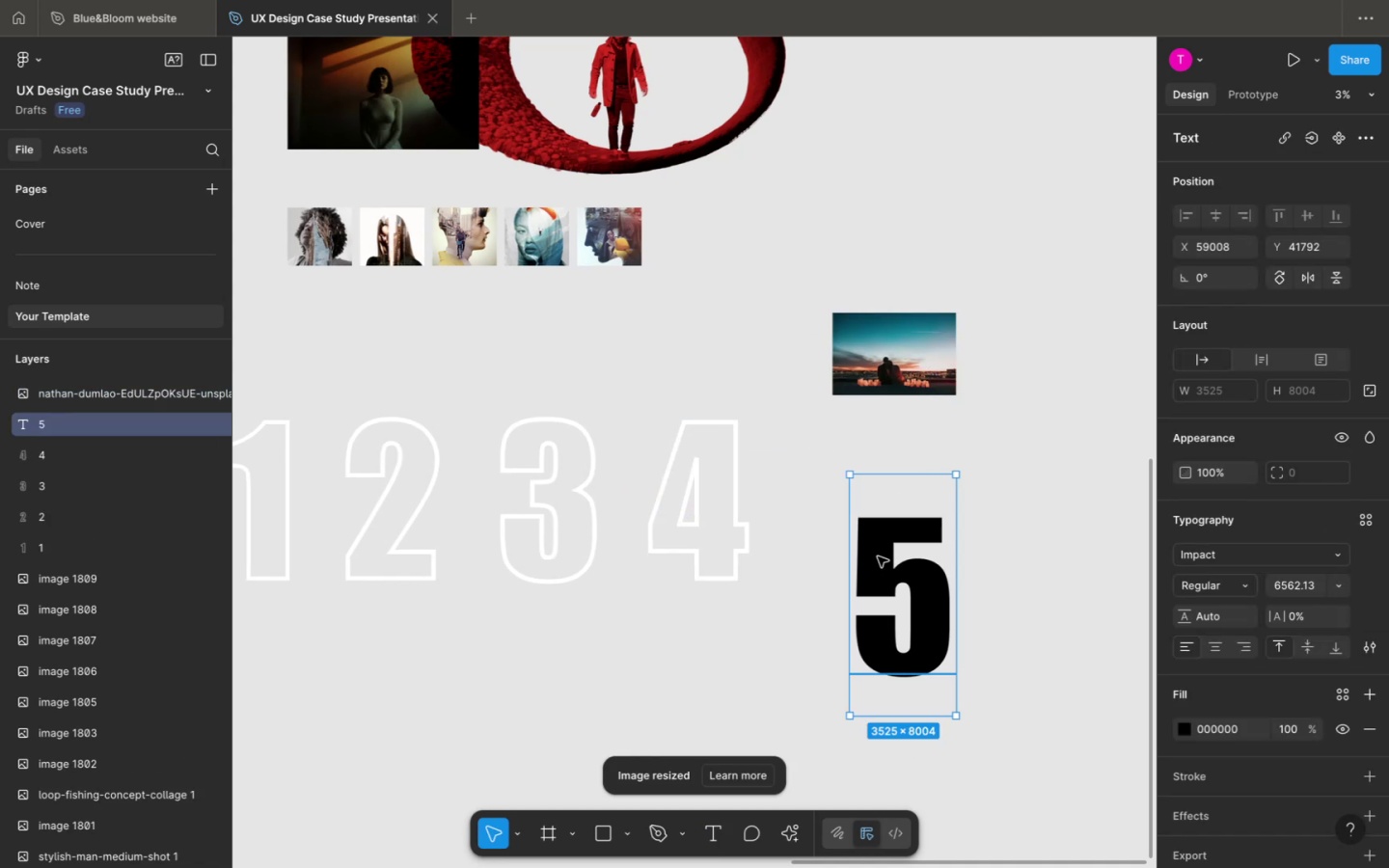 
right_click([878, 556])
 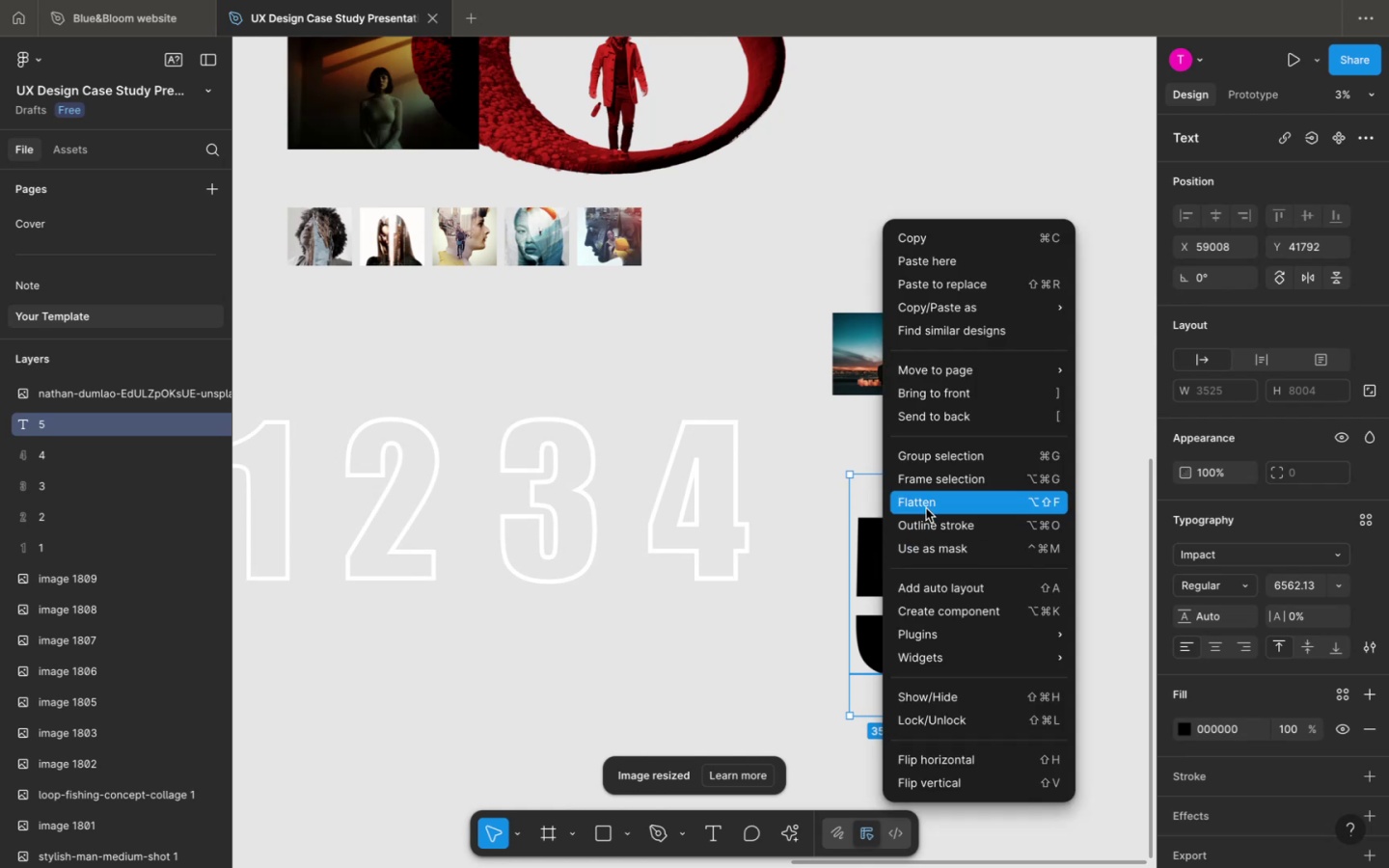 
left_click([926, 507])
 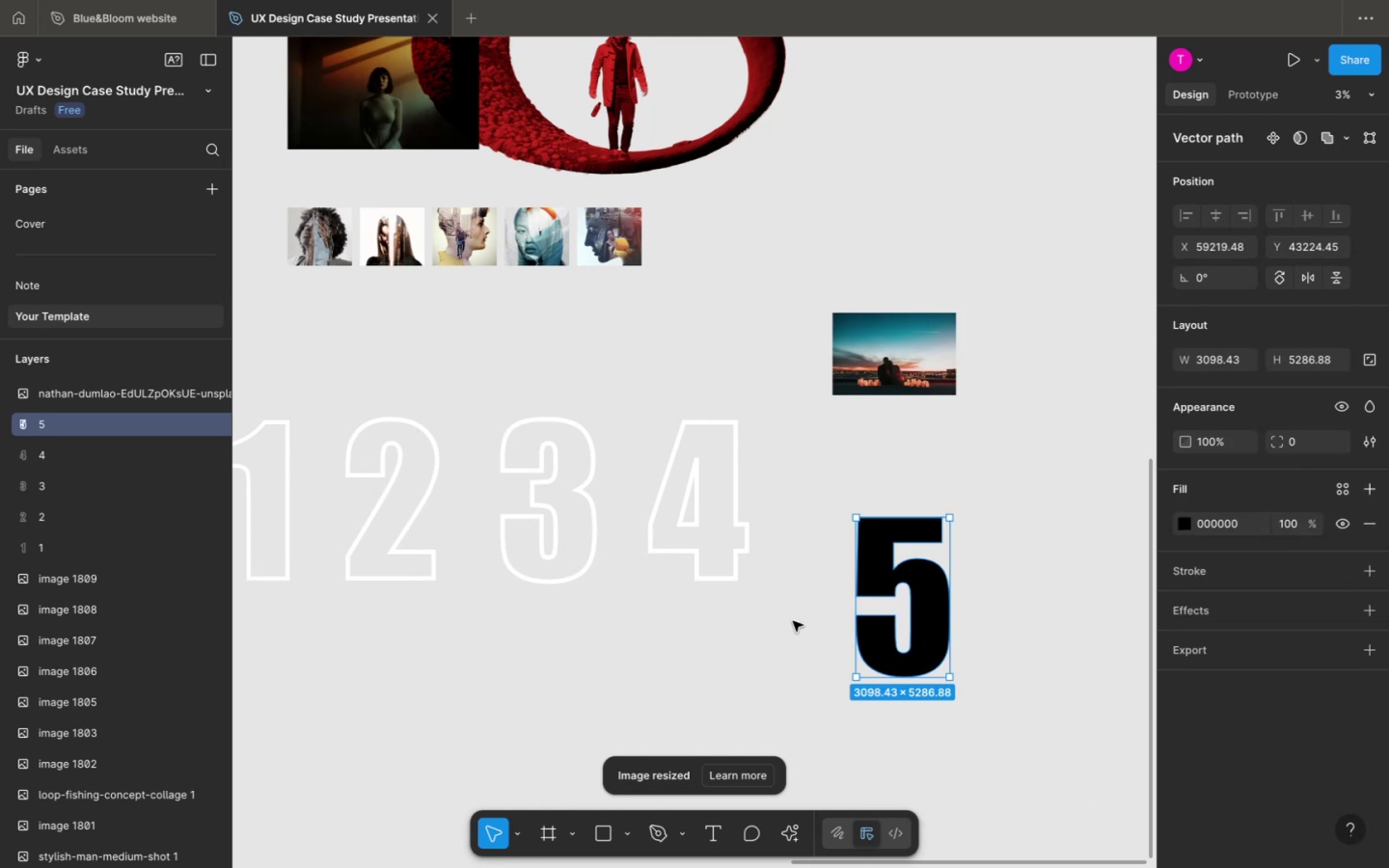 
left_click_drag(start_coordinate=[793, 621], to_coordinate=[801, 618])
 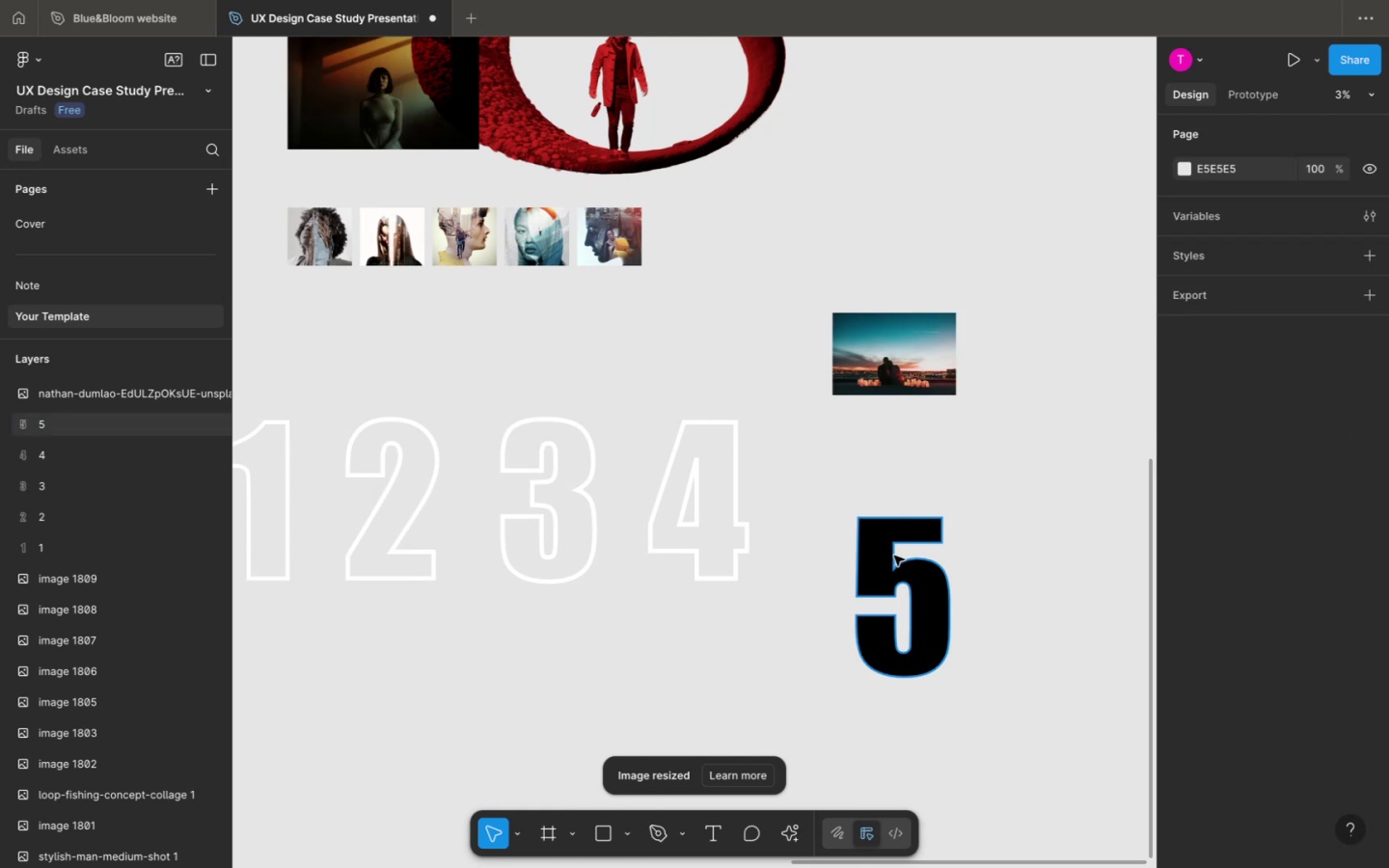 
double_click([894, 556])
 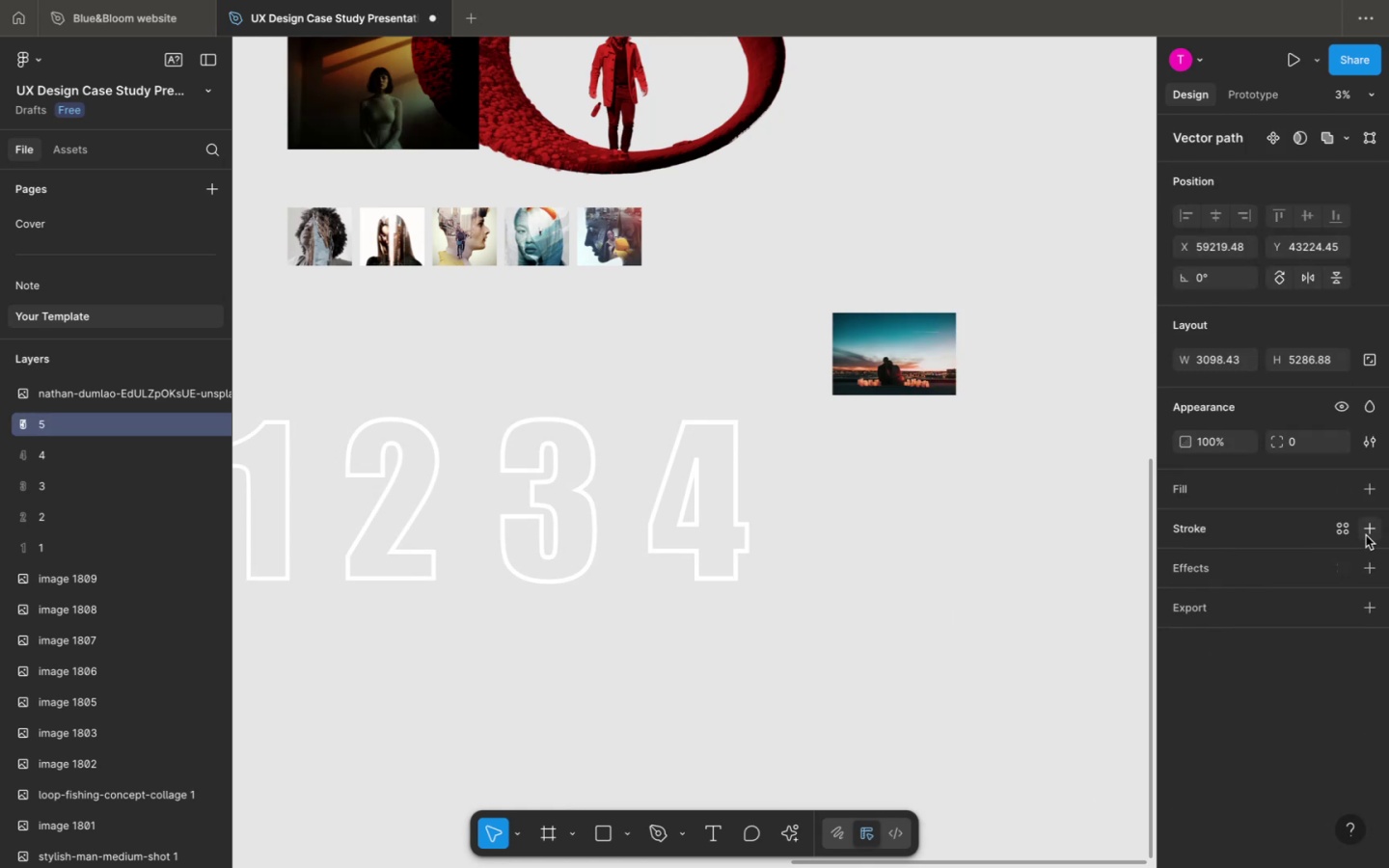 
left_click([1374, 528])
 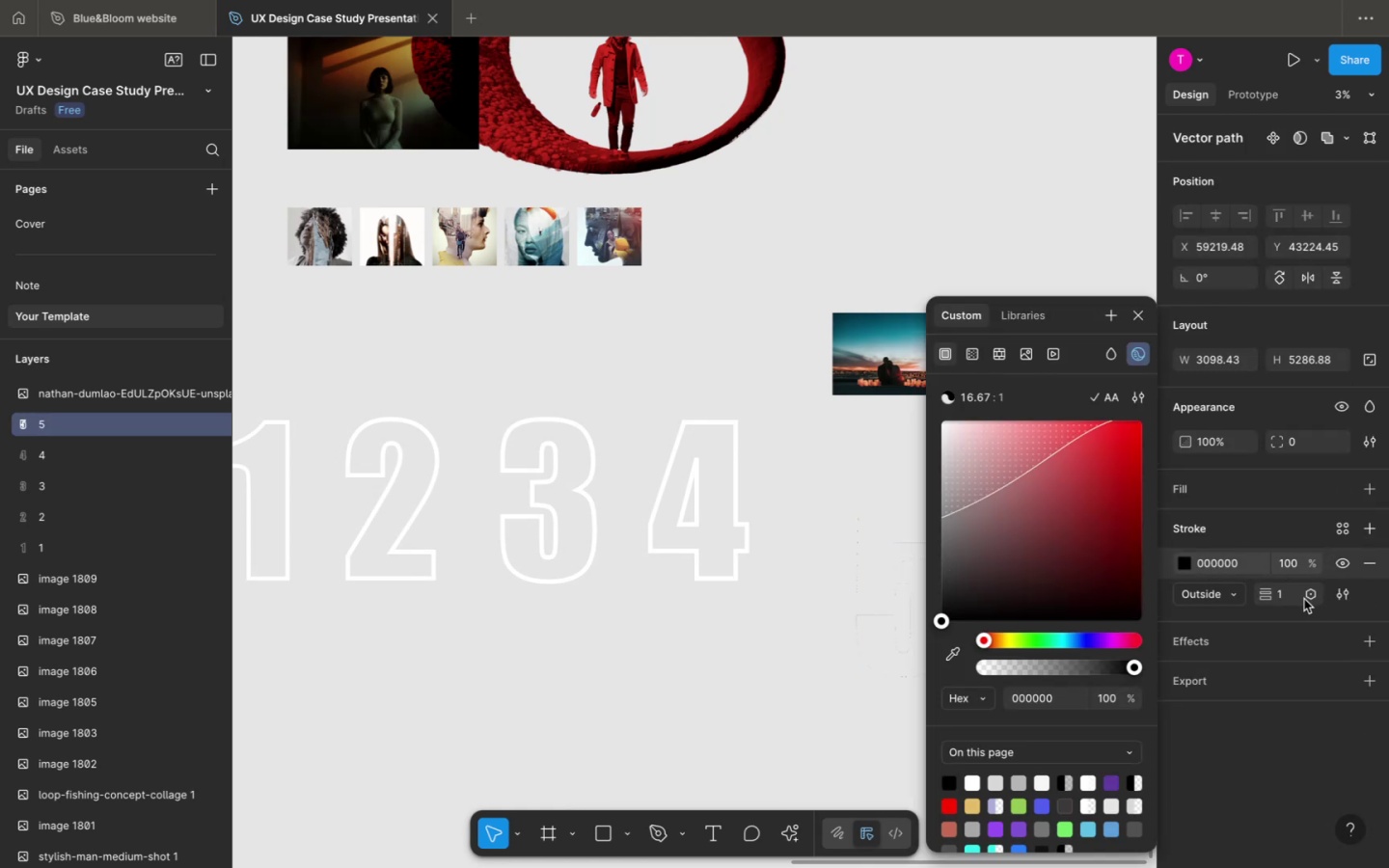 
left_click([1292, 597])
 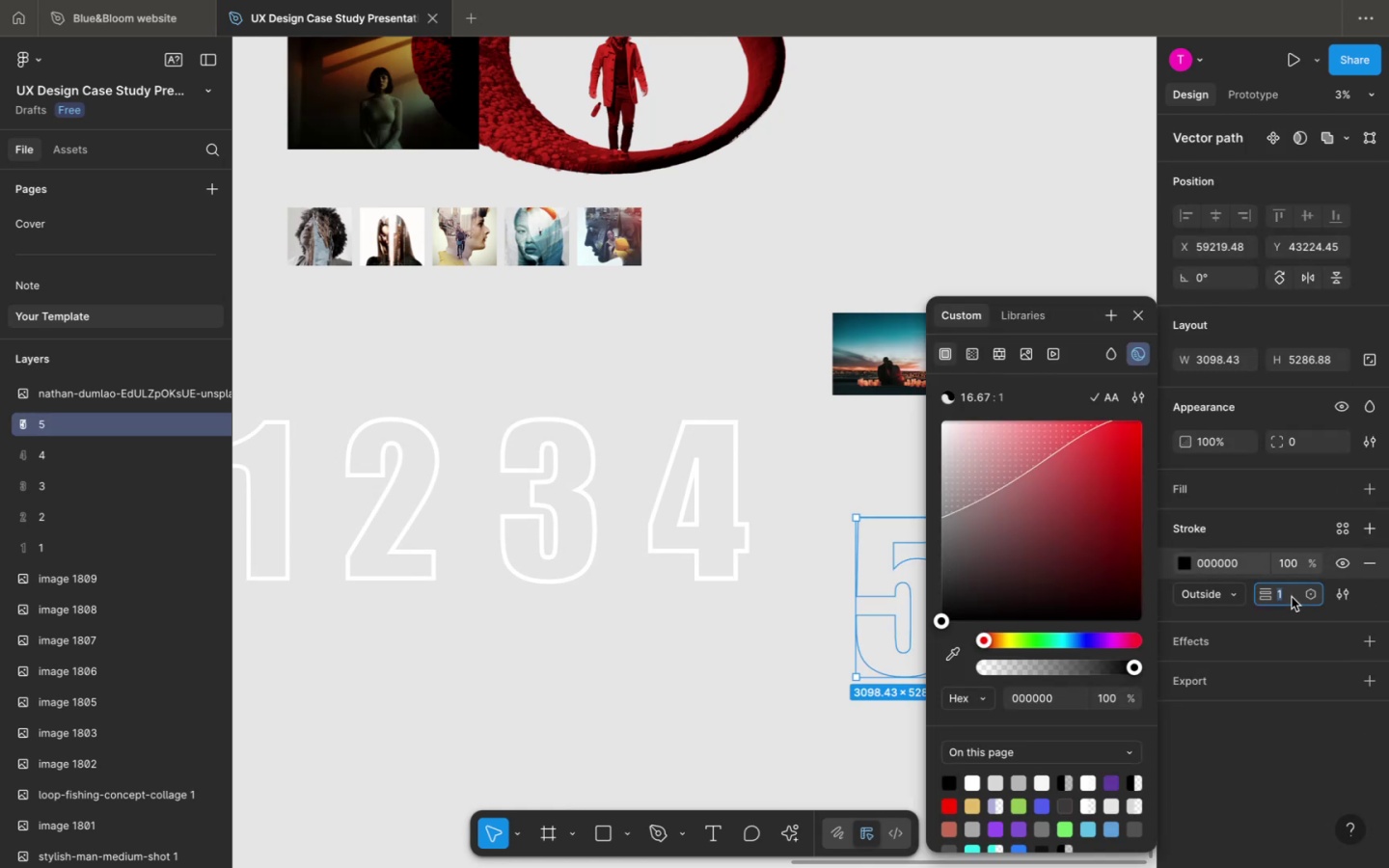 
type(150)
 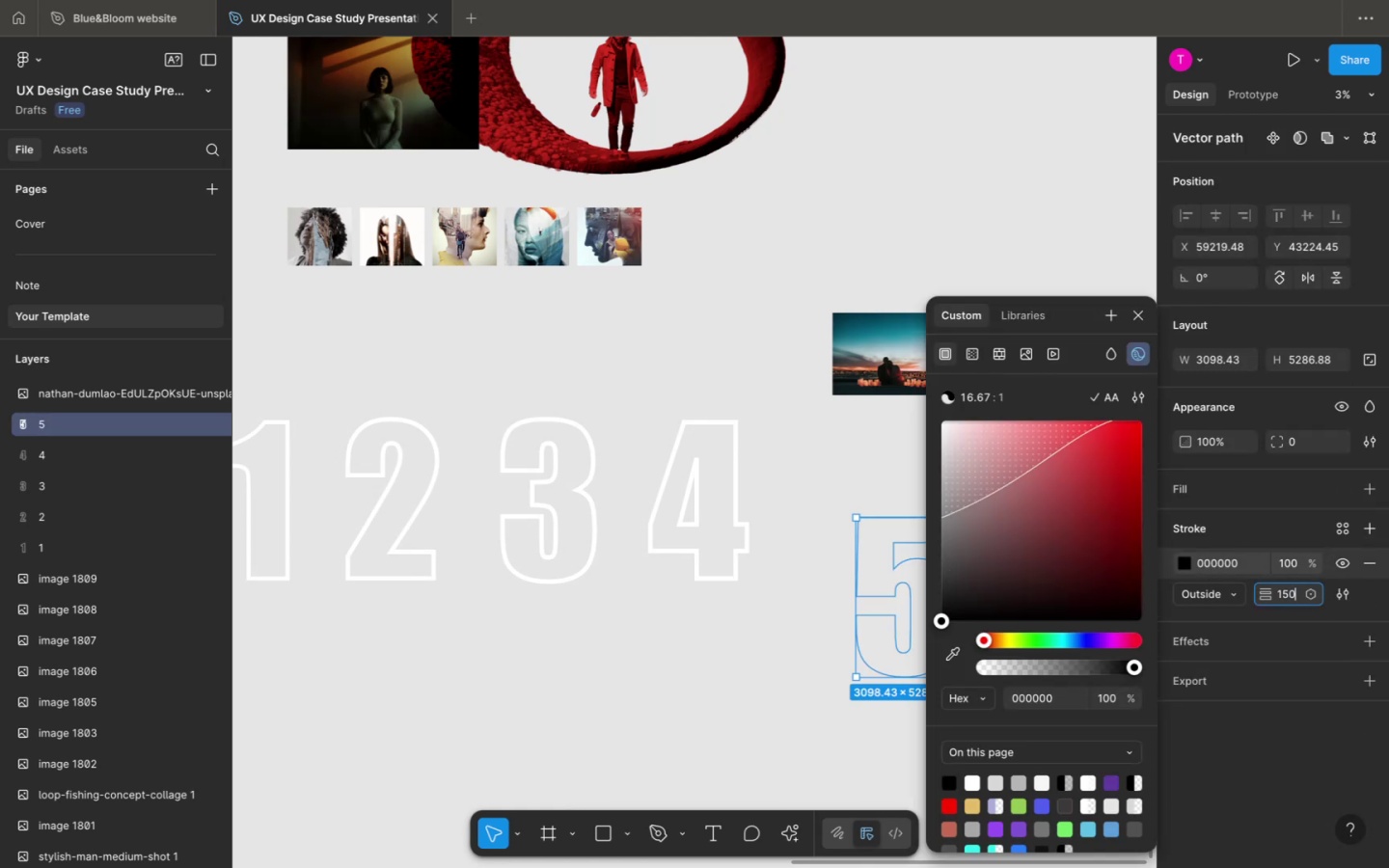 
key(Enter)
 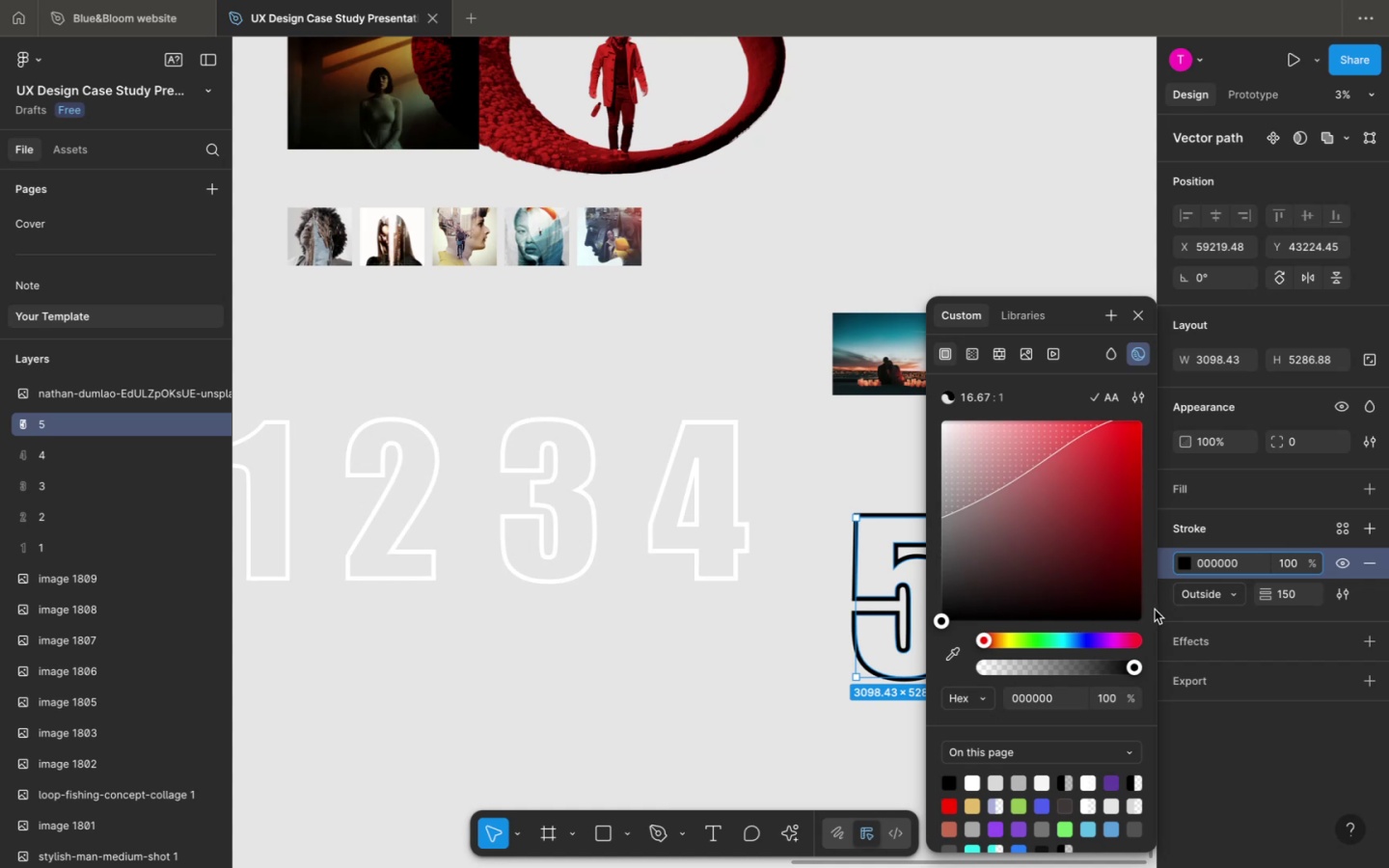 
left_click([1197, 599])
 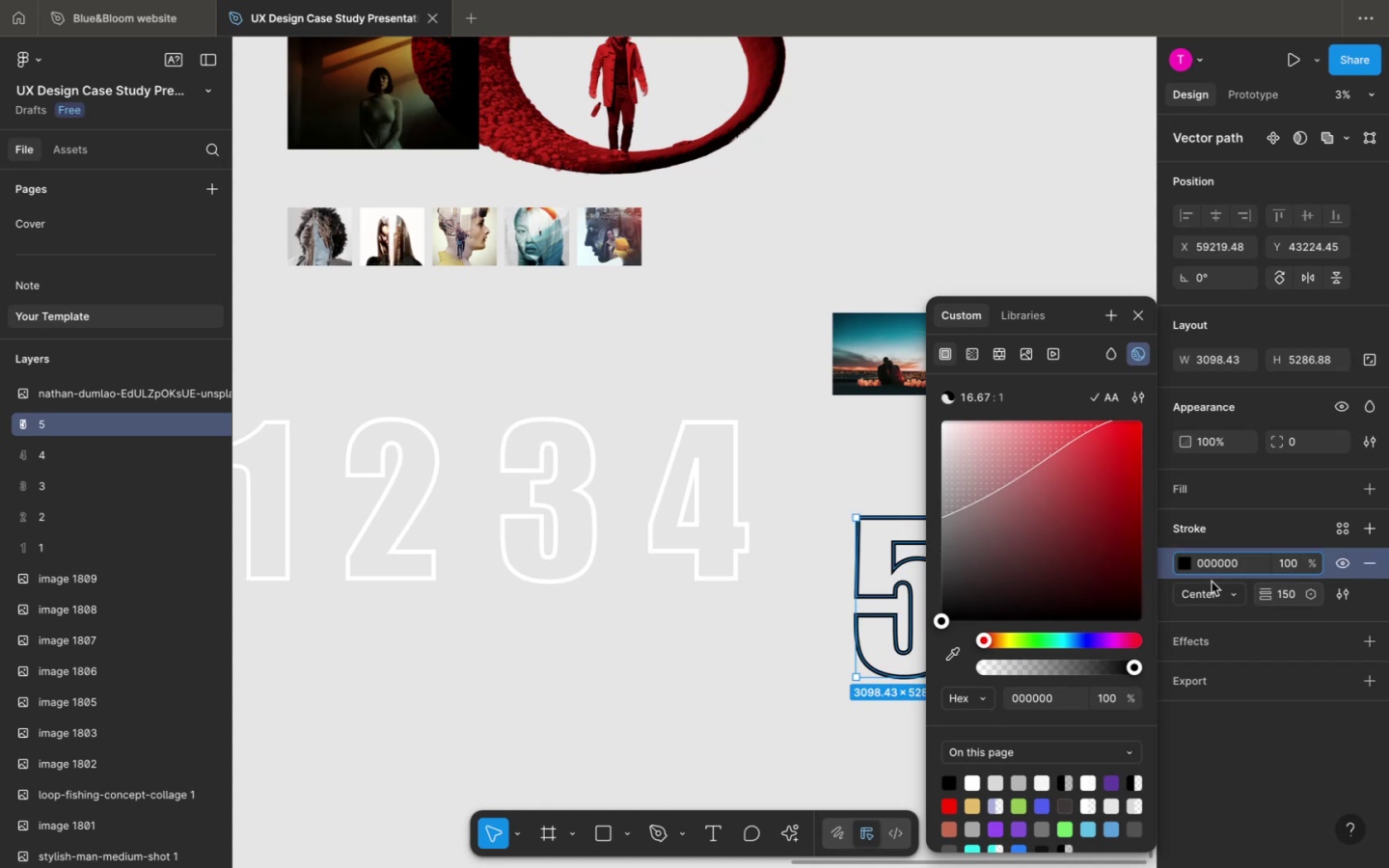 
left_click_drag(start_coordinate=[1031, 527], to_coordinate=[885, 301])
 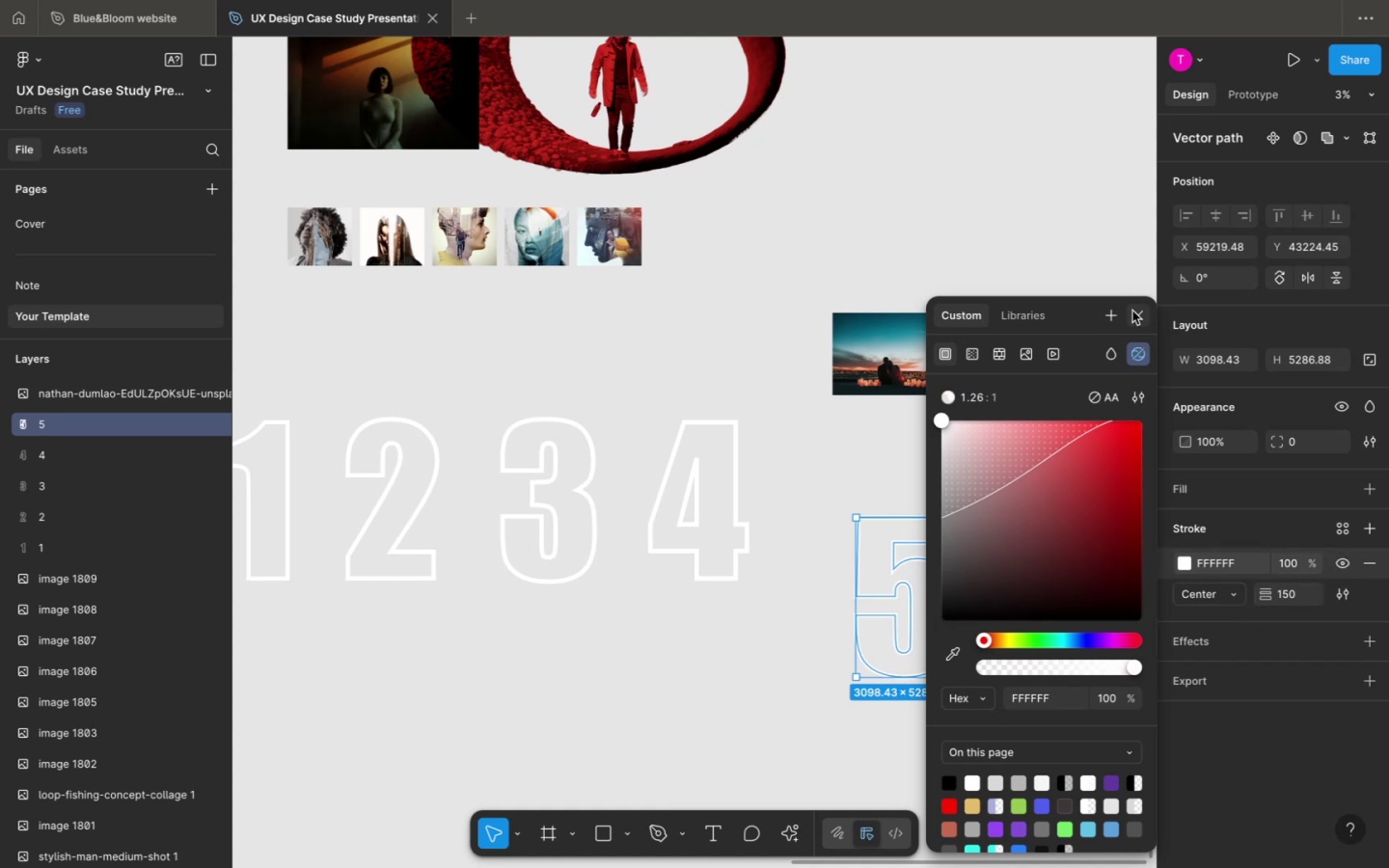 
left_click([1140, 313])
 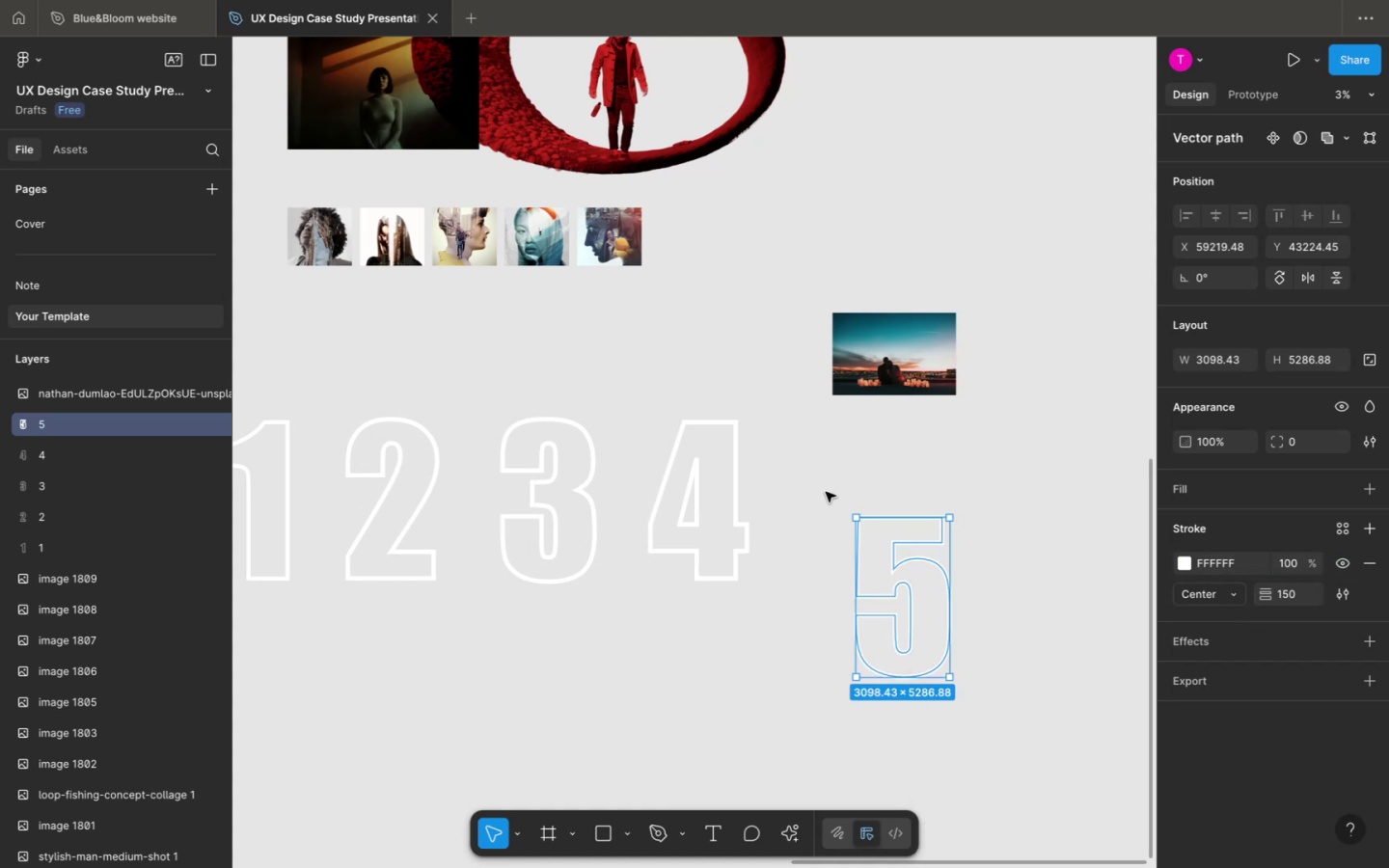 
left_click([826, 492])
 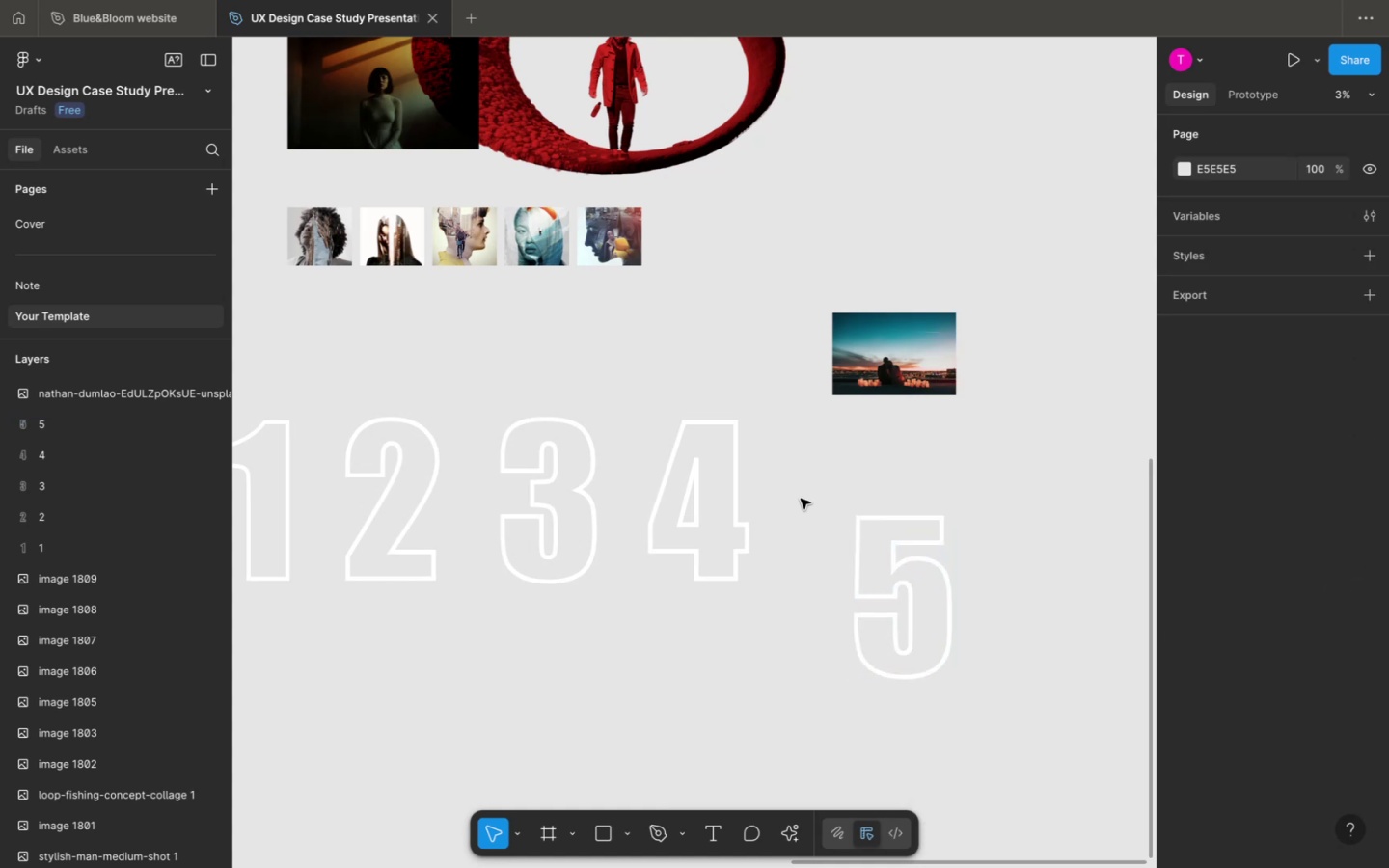 
scroll: coordinate [870, 507], scroll_direction: up, amount: 15.0
 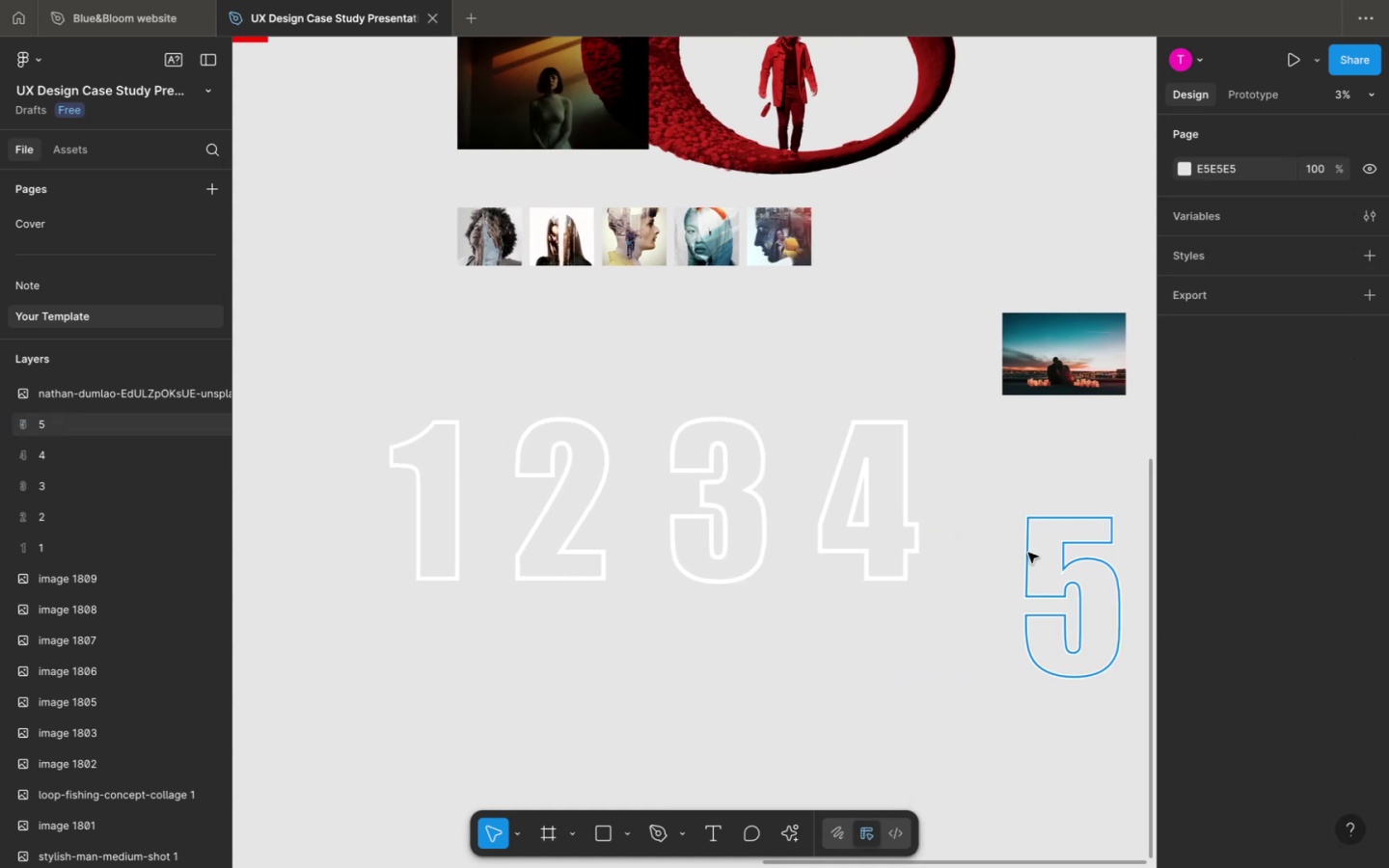 
left_click_drag(start_coordinate=[1028, 553], to_coordinate=[966, 456])
 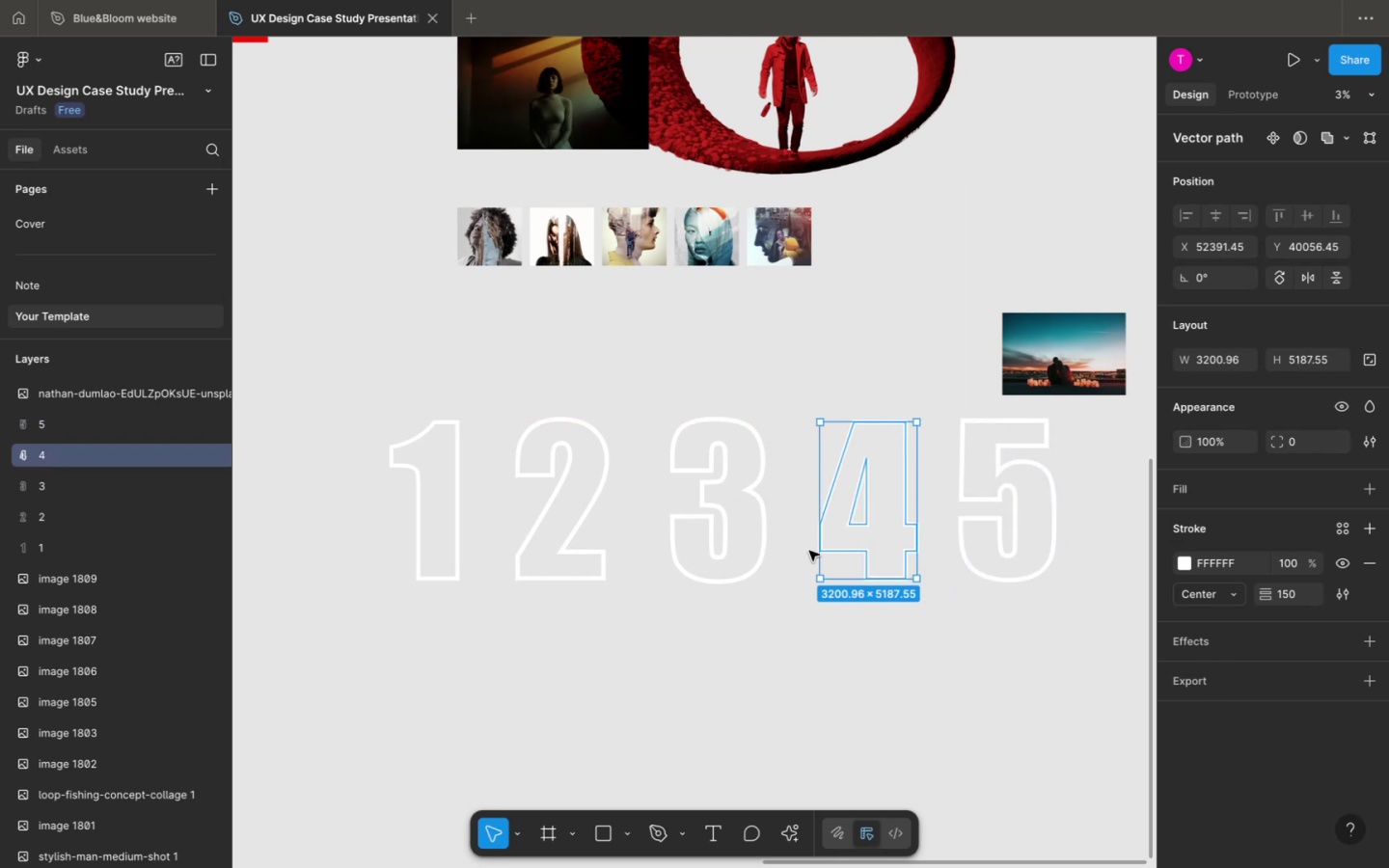 
left_click([766, 549])
 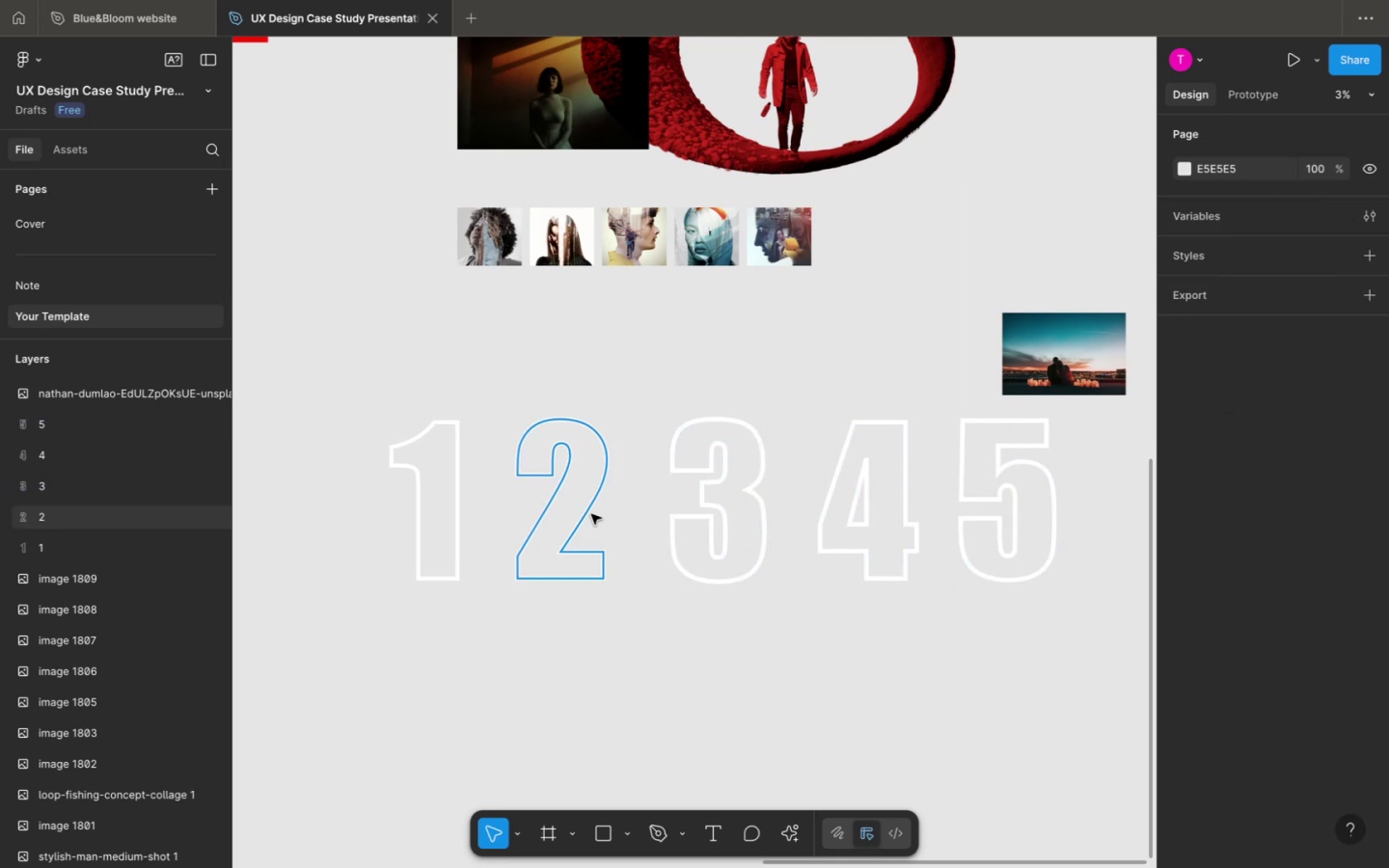 
double_click([591, 513])
 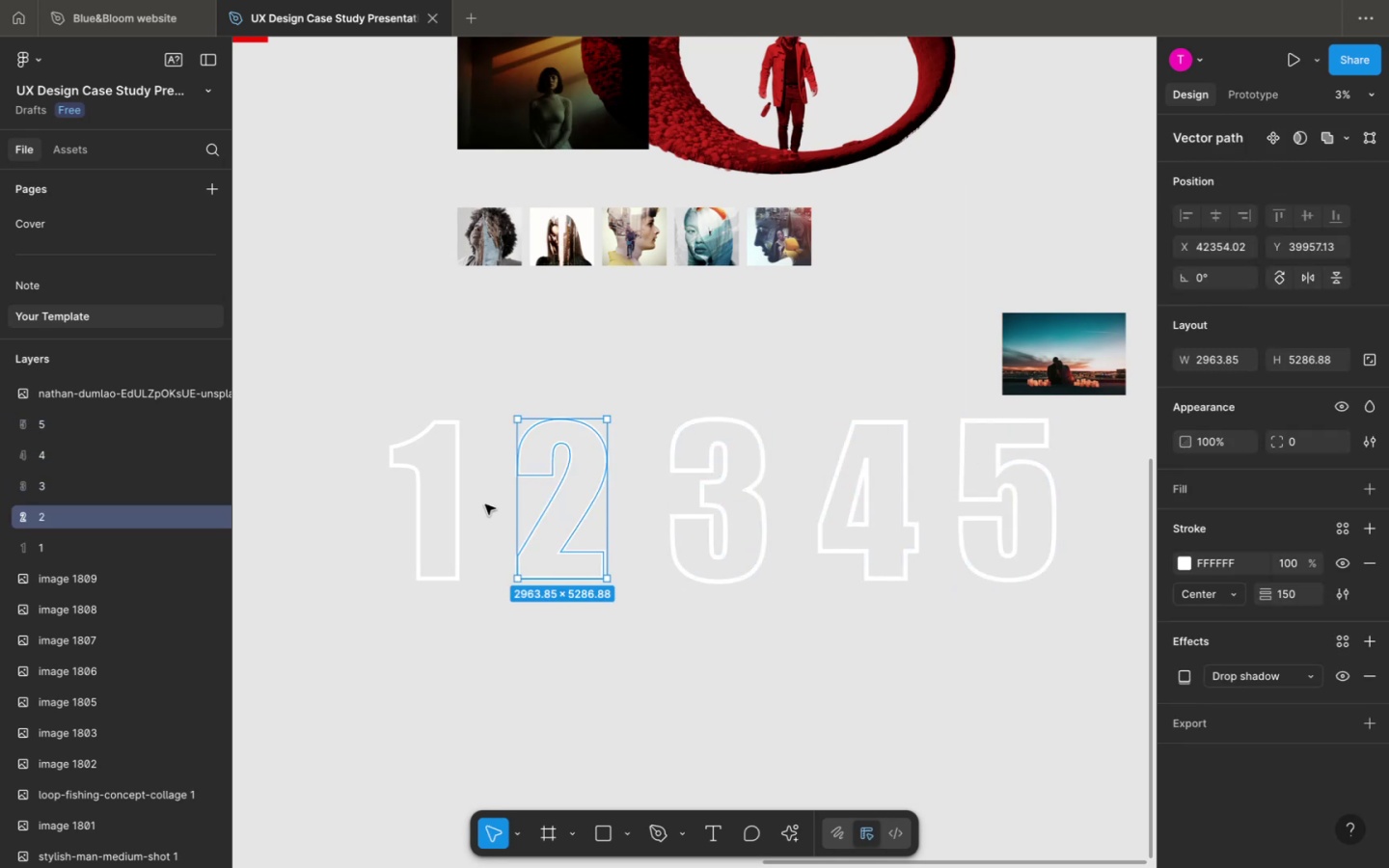 
left_click([485, 504])
 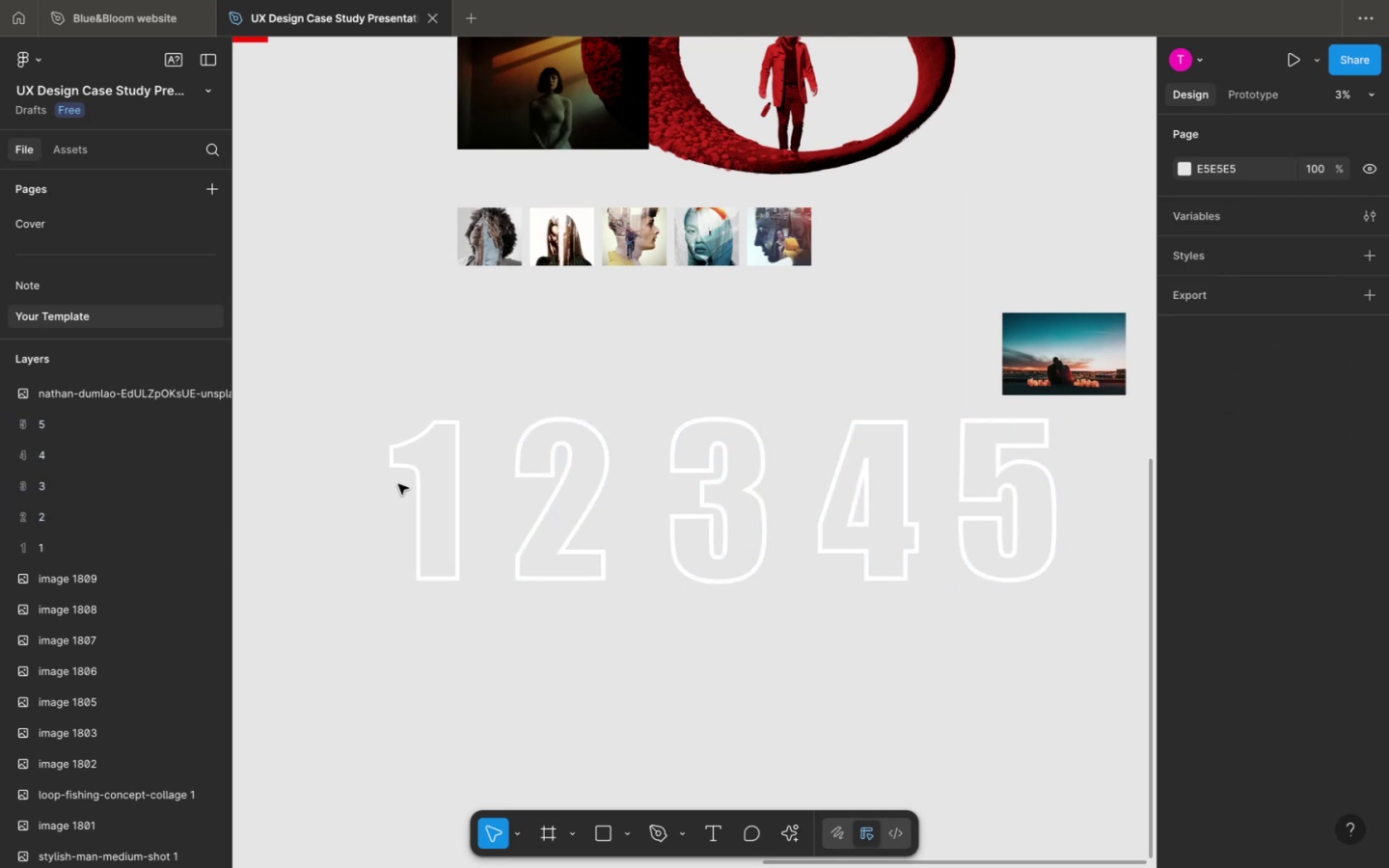 
left_click([421, 486])
 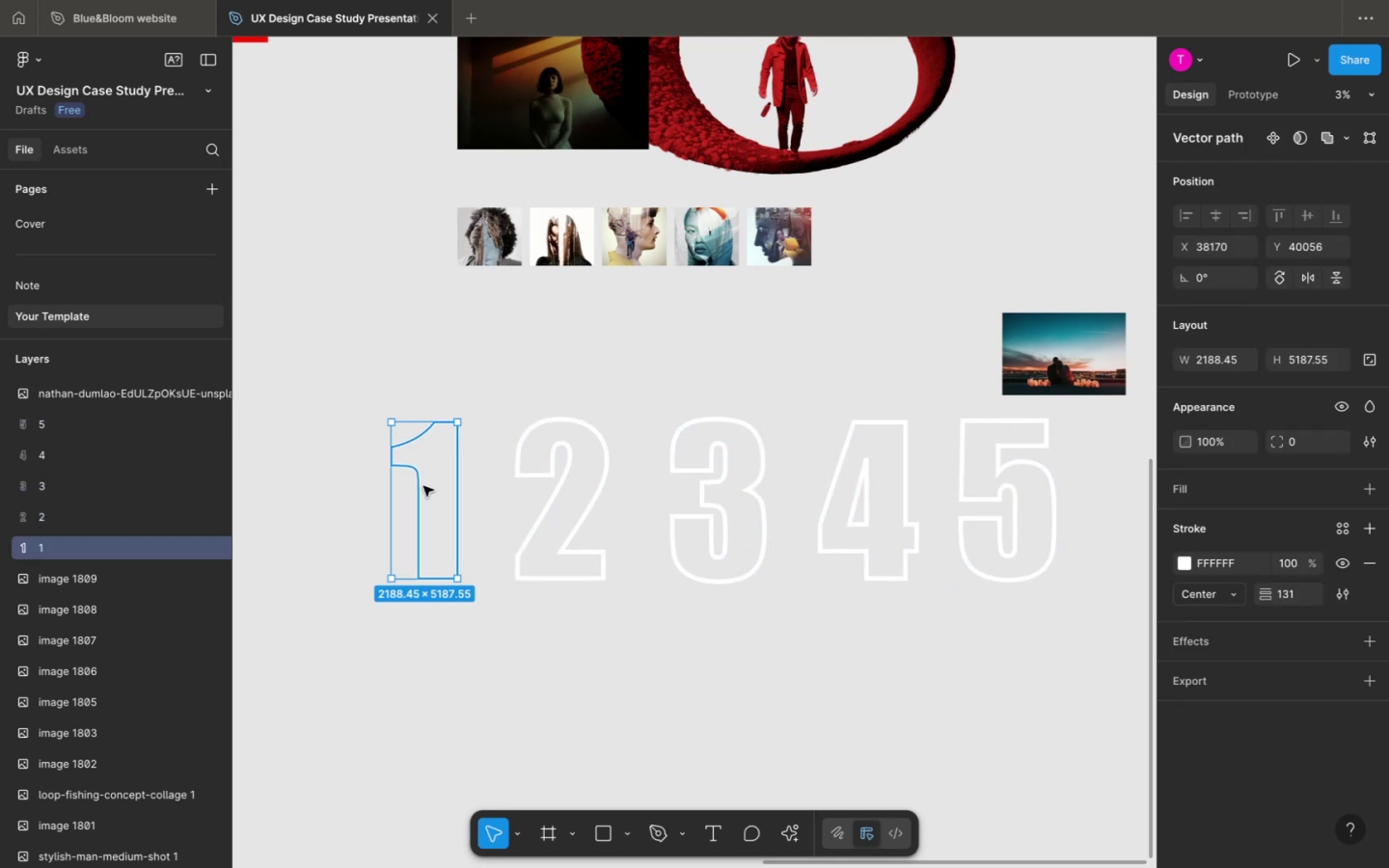 
hold_key(key=ShiftLeft, duration=4.83)
left_click([562, 479])
 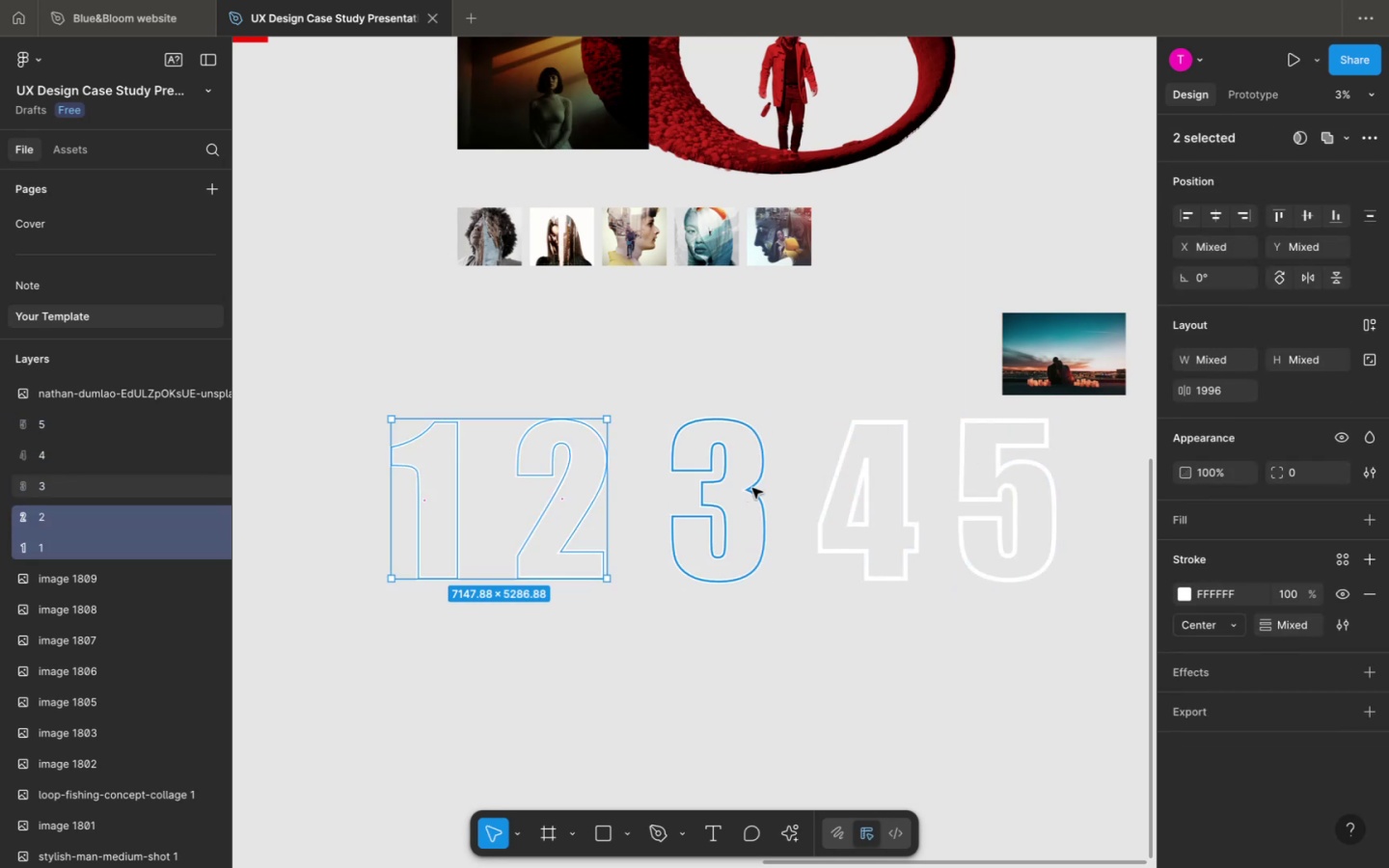 
left_click([752, 488])
 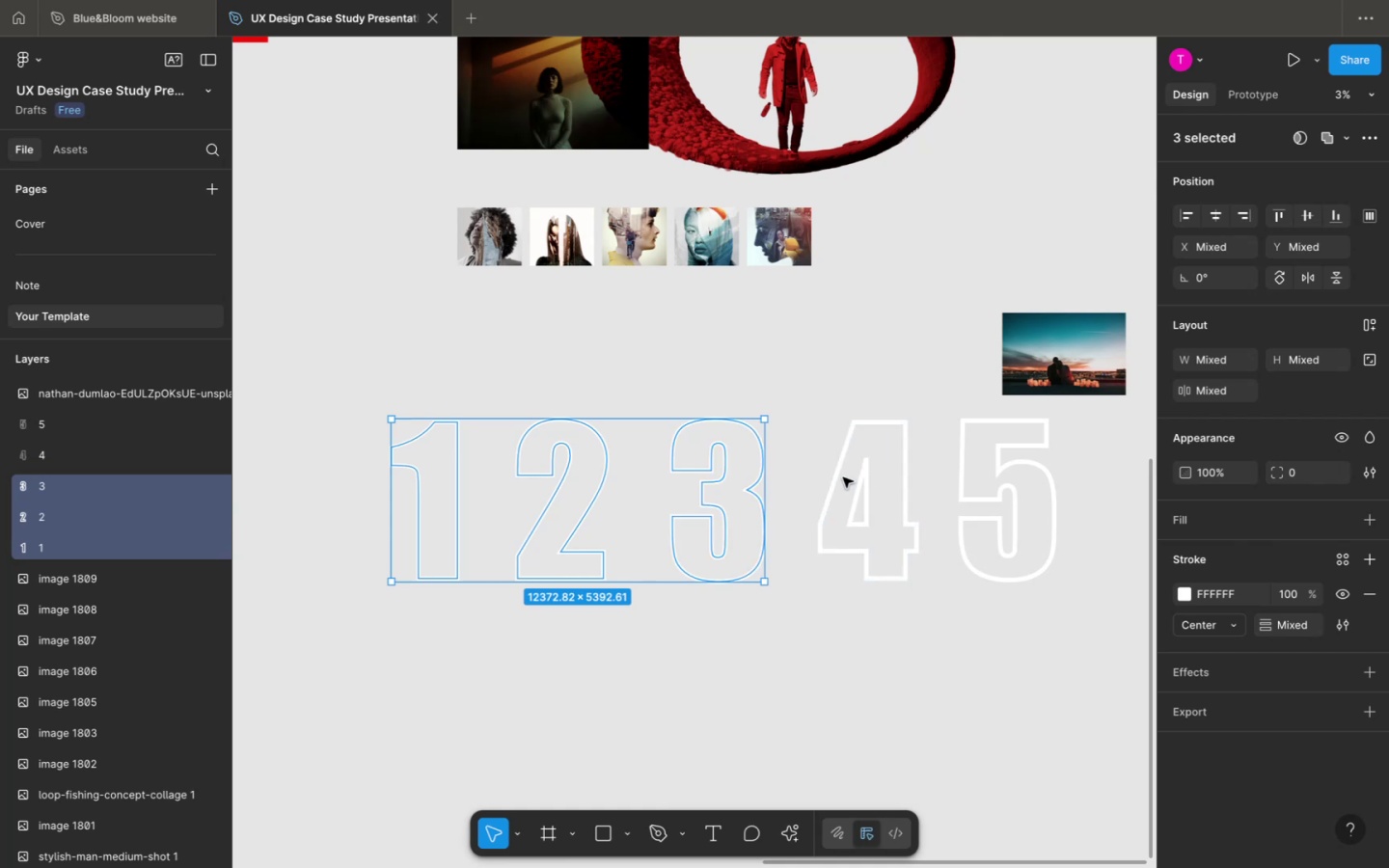 
left_click([840, 475])
 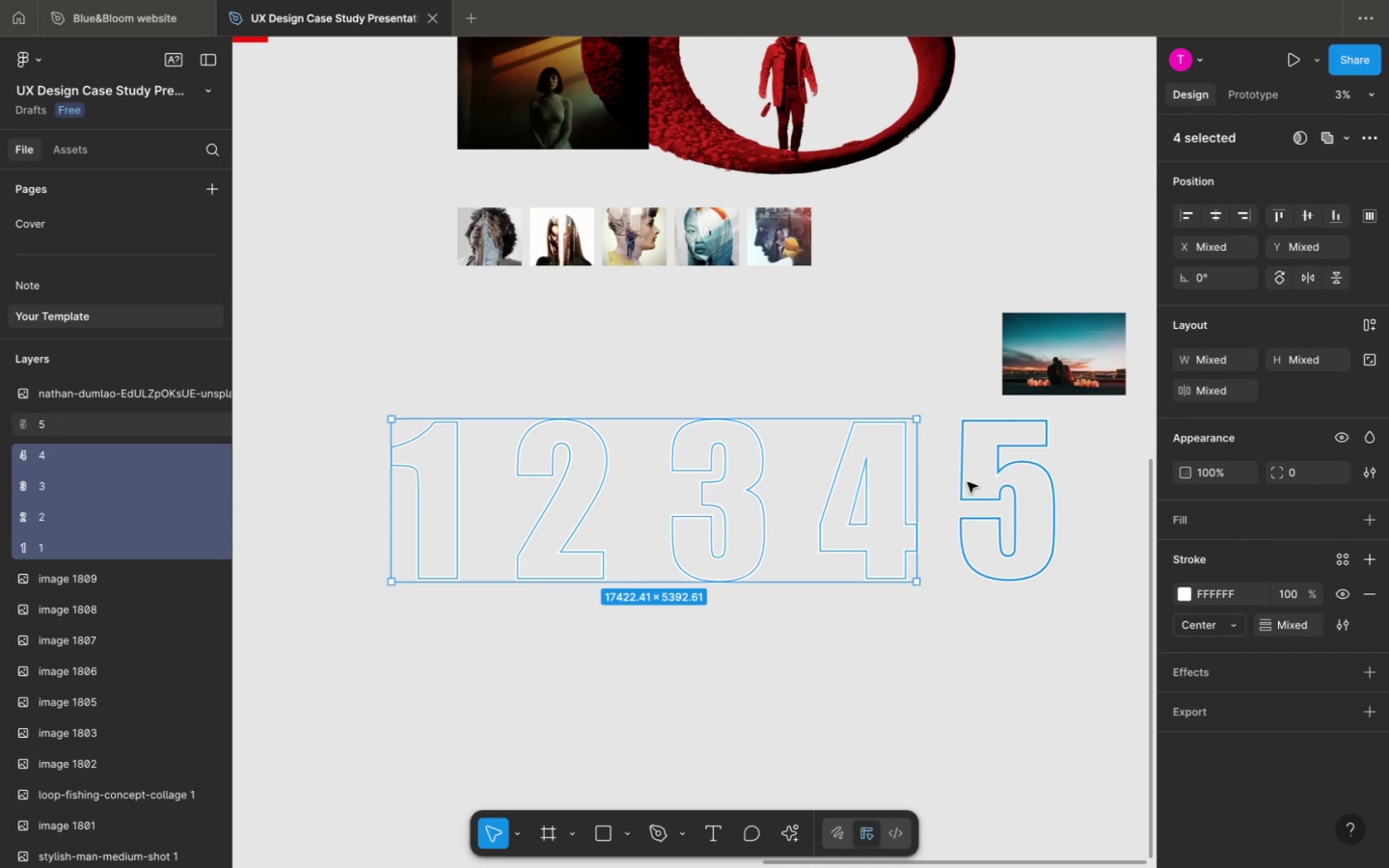 
left_click([967, 482])
 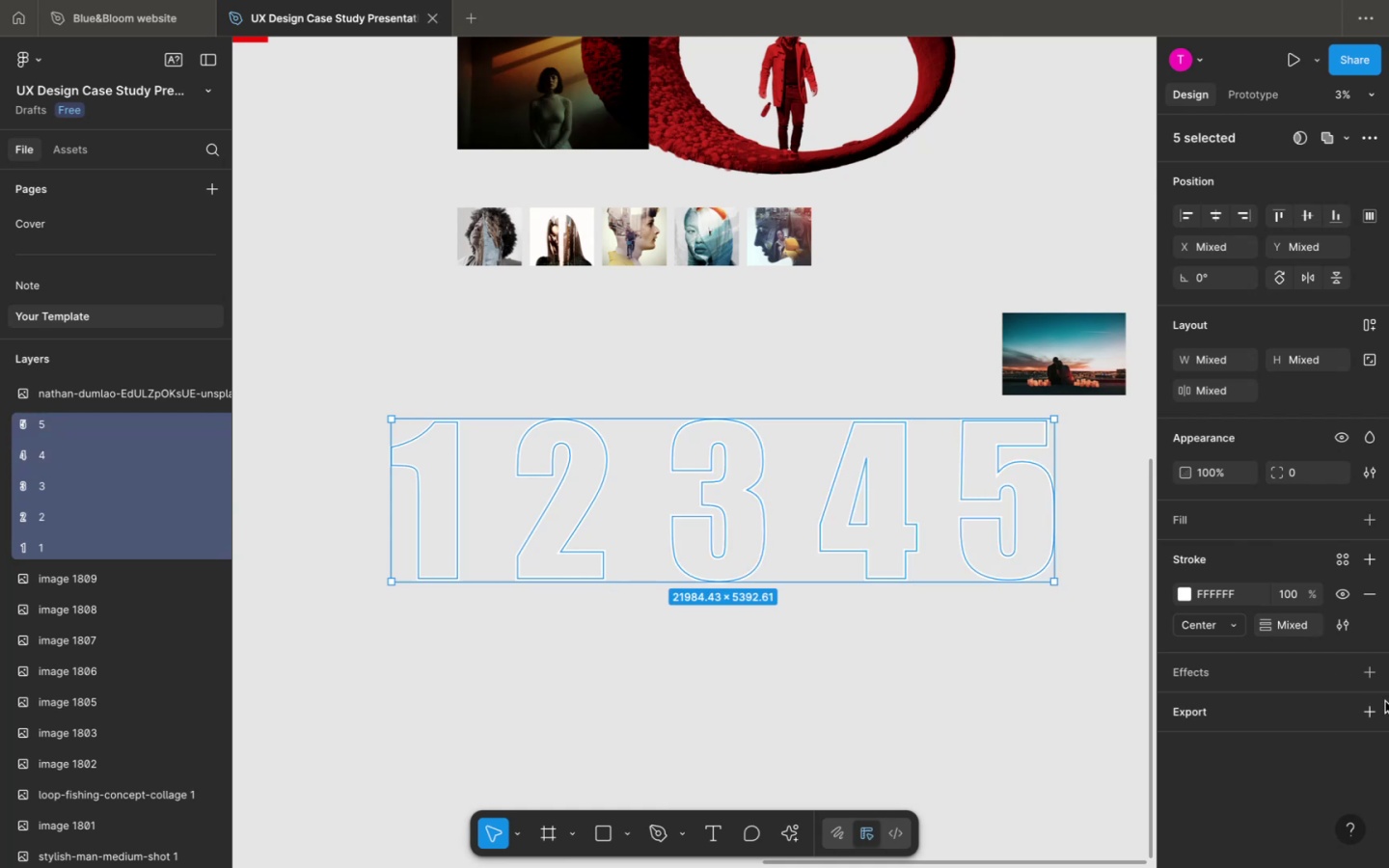 
left_click([1381, 704])
 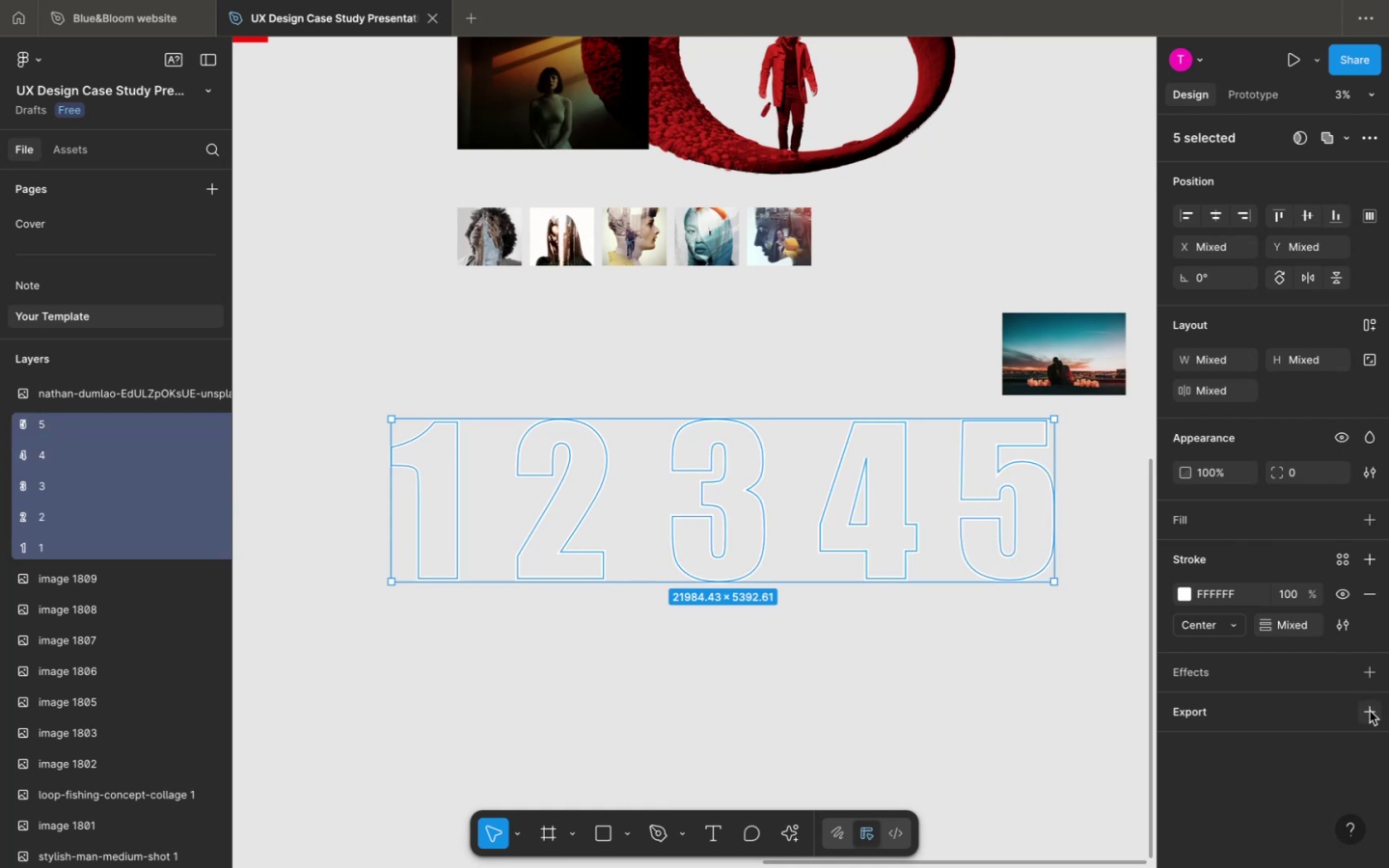 
left_click([1370, 711])
 